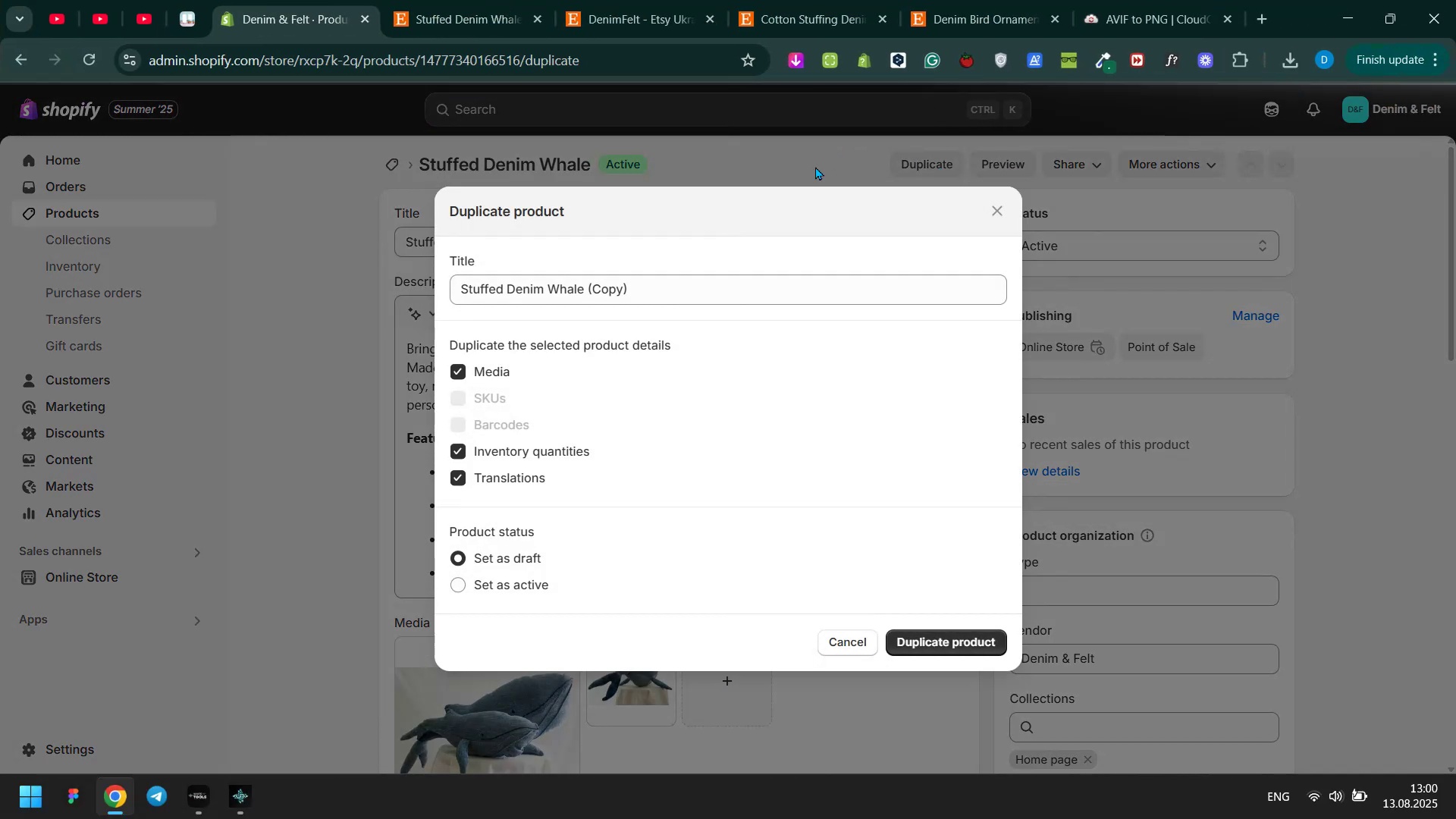 
left_click_drag(start_coordinate=[655, 293], to_coordinate=[585, 295])
 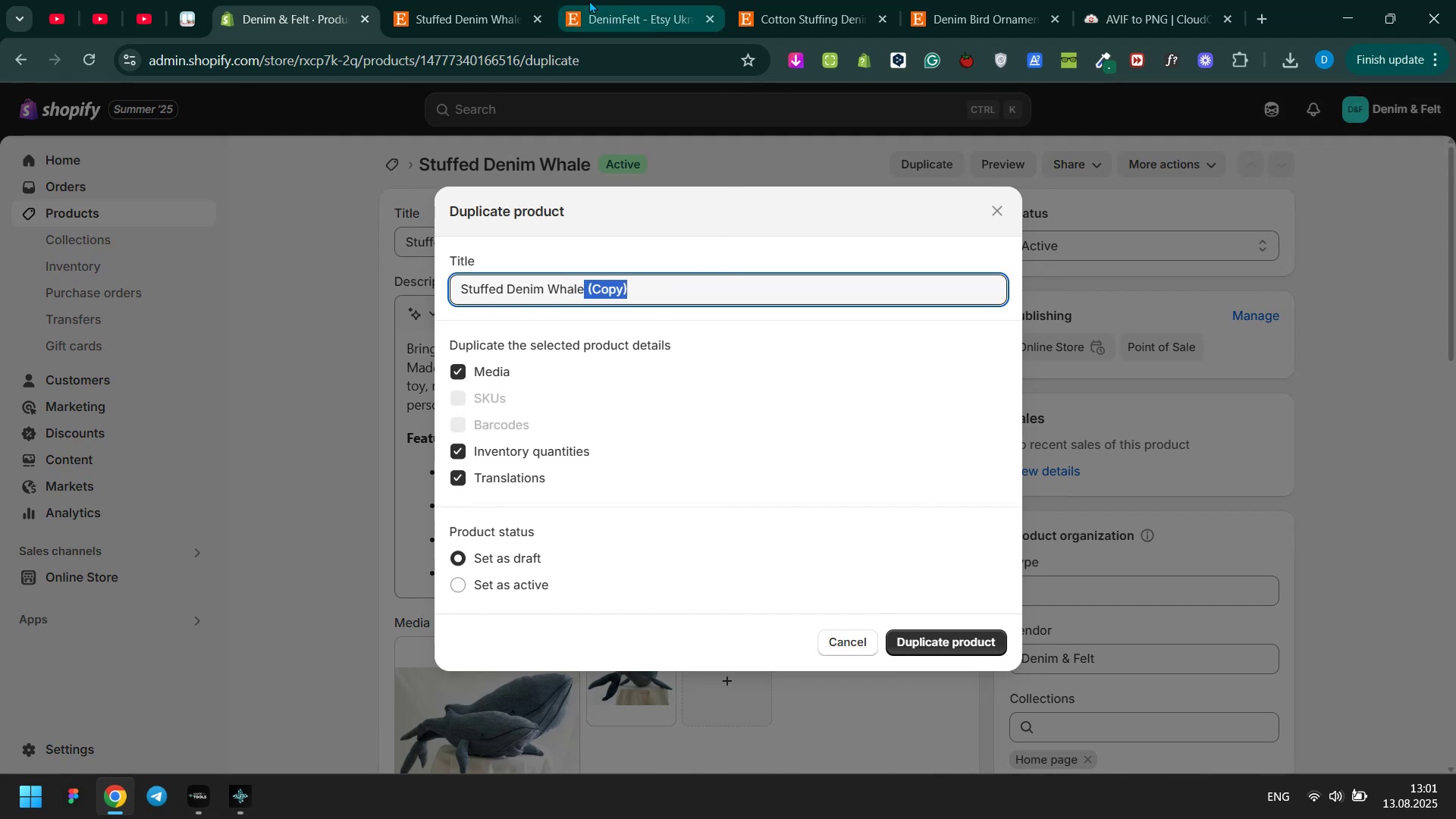 
left_click([496, 0])
 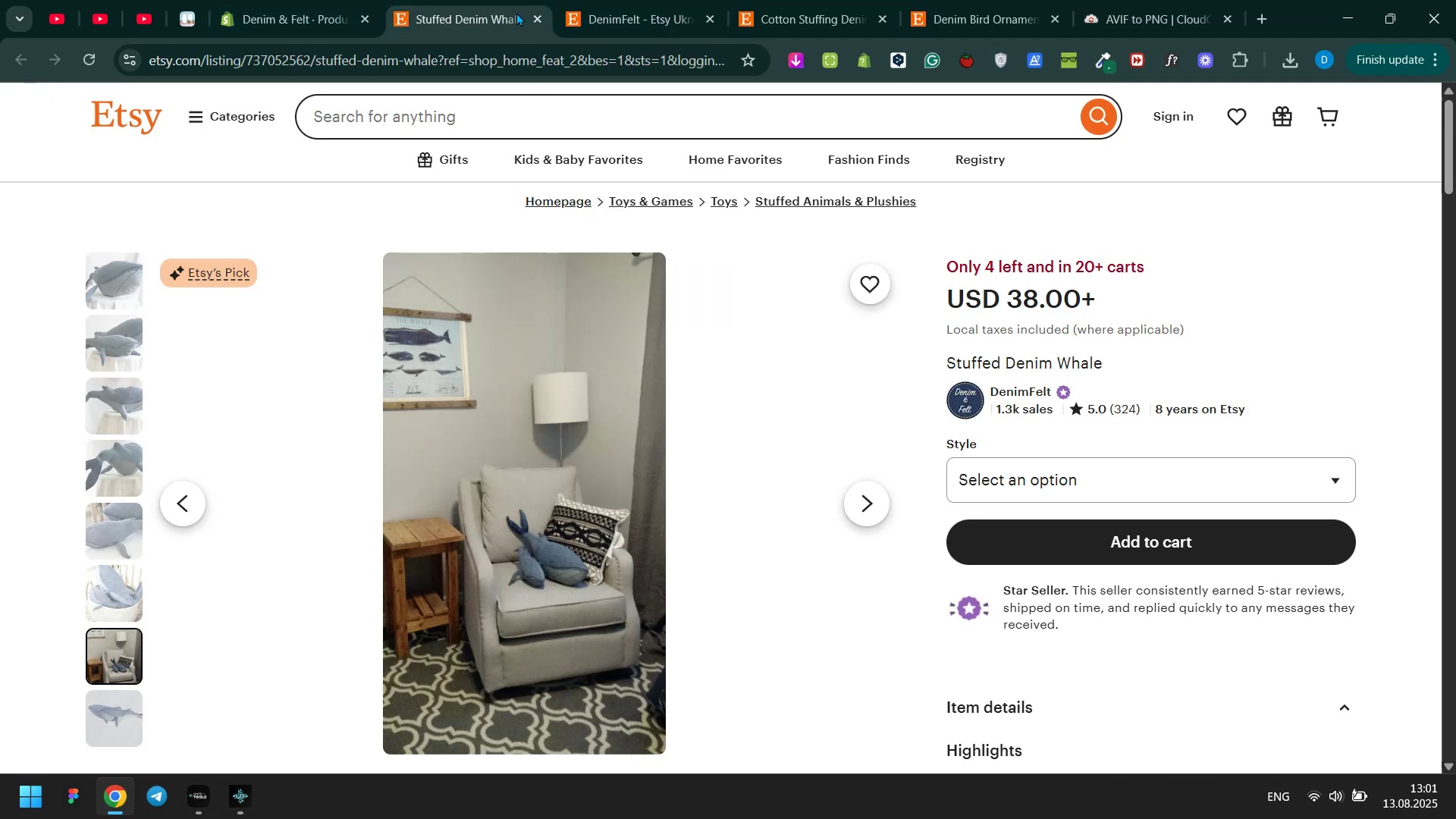 
left_click([536, 17])
 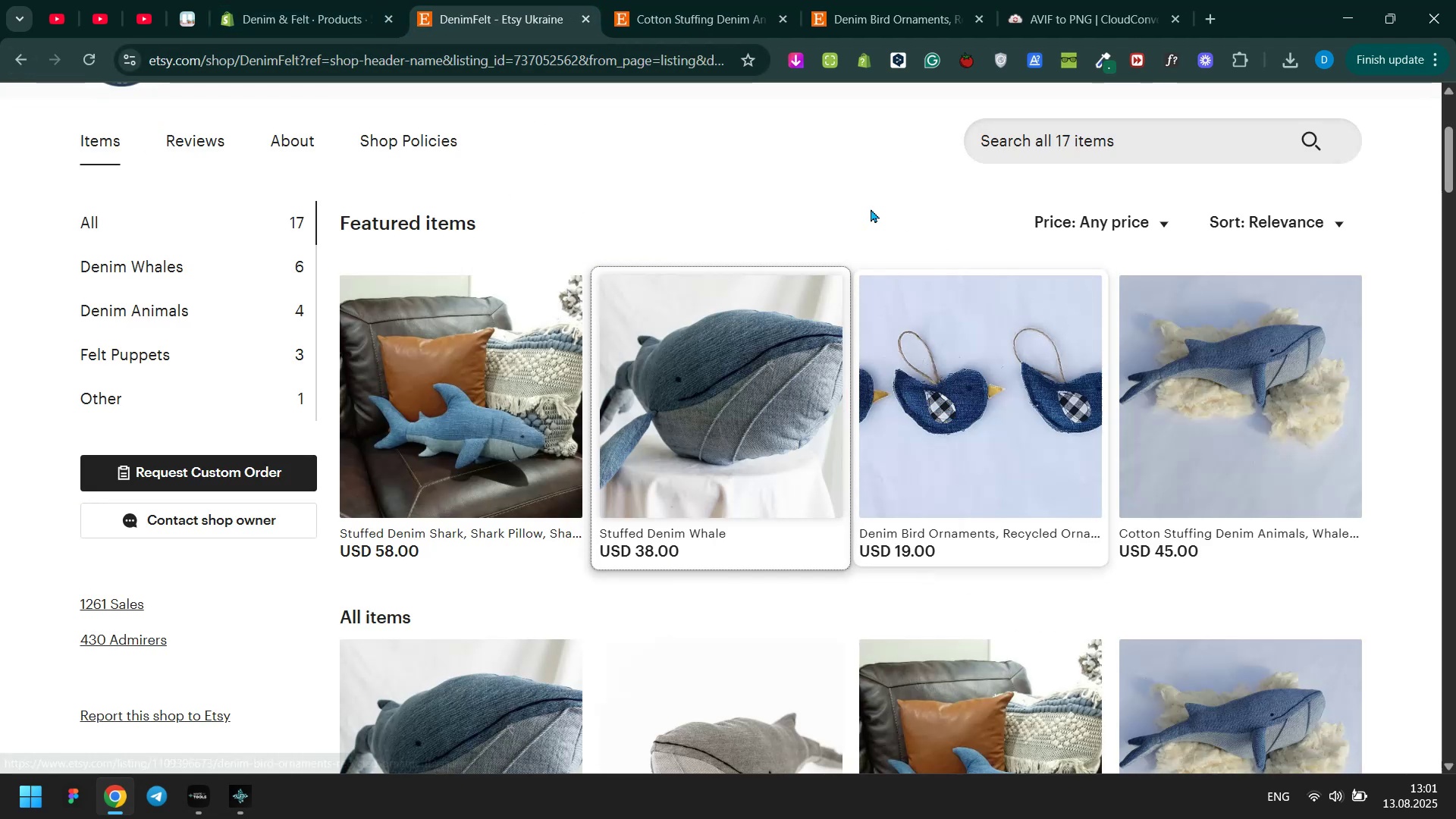 
double_click([980, 391])
 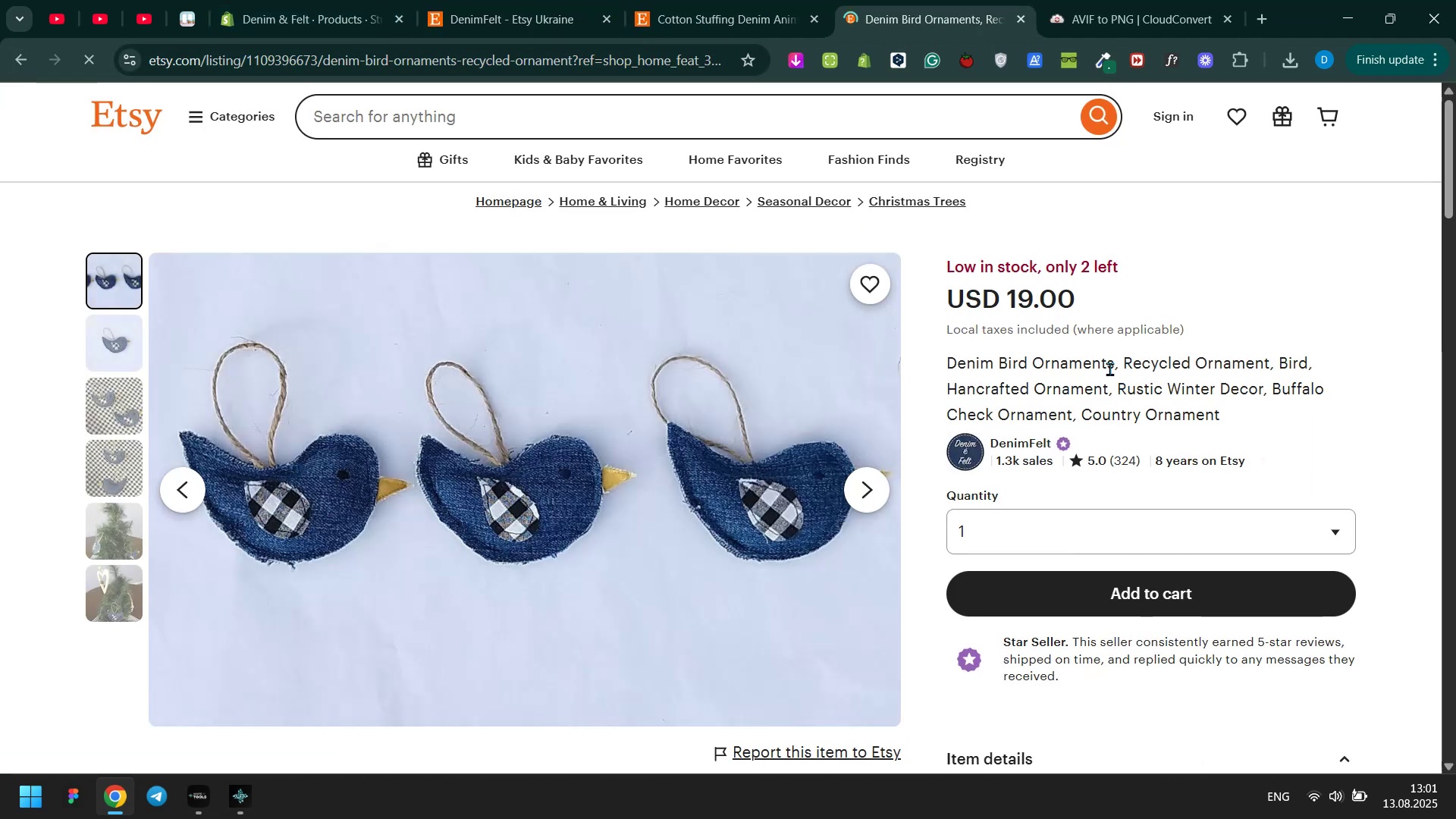 
left_click_drag(start_coordinate=[1112, 361], to_coordinate=[949, 359])
 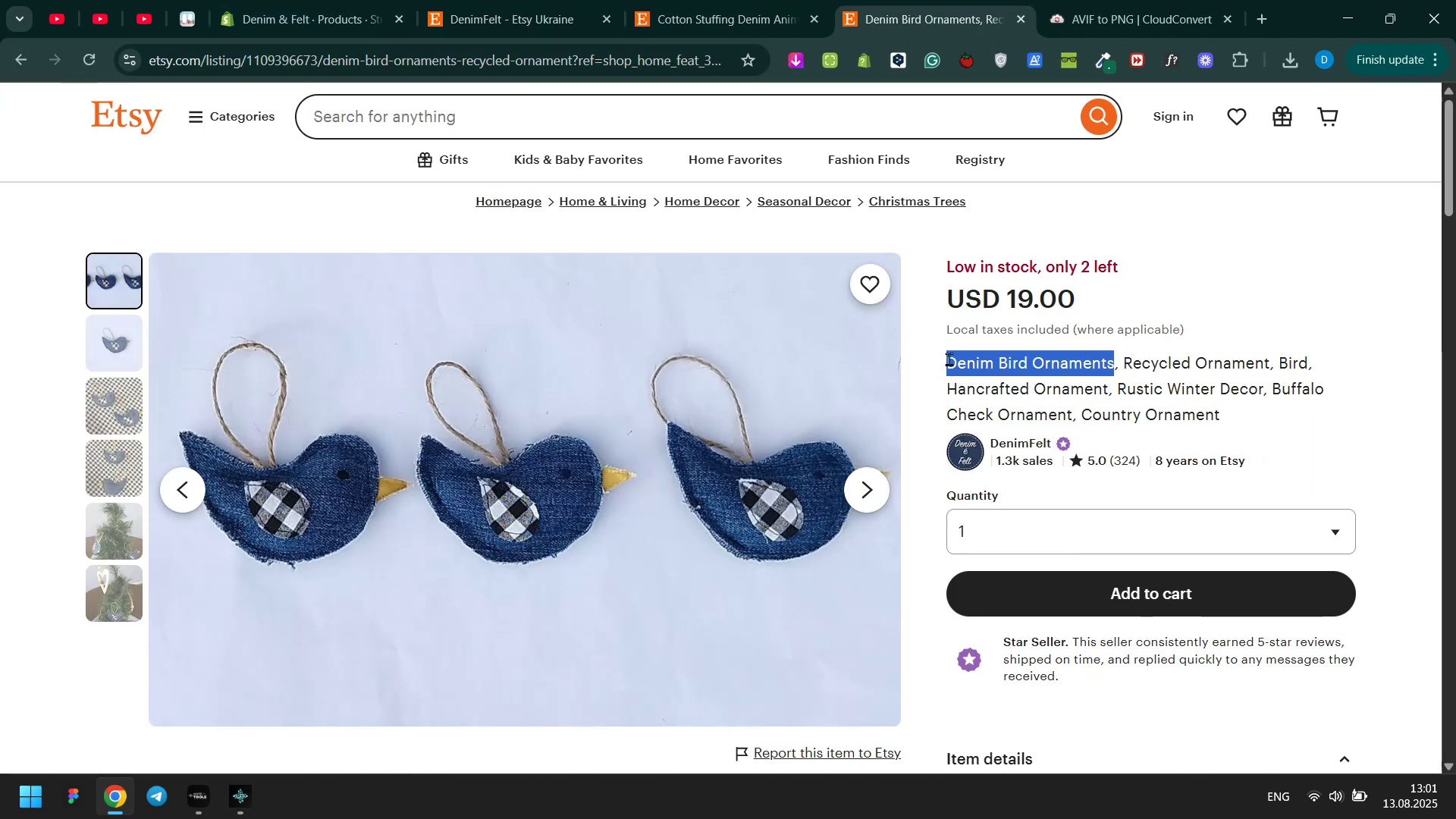 
key(Control+ControlLeft)
 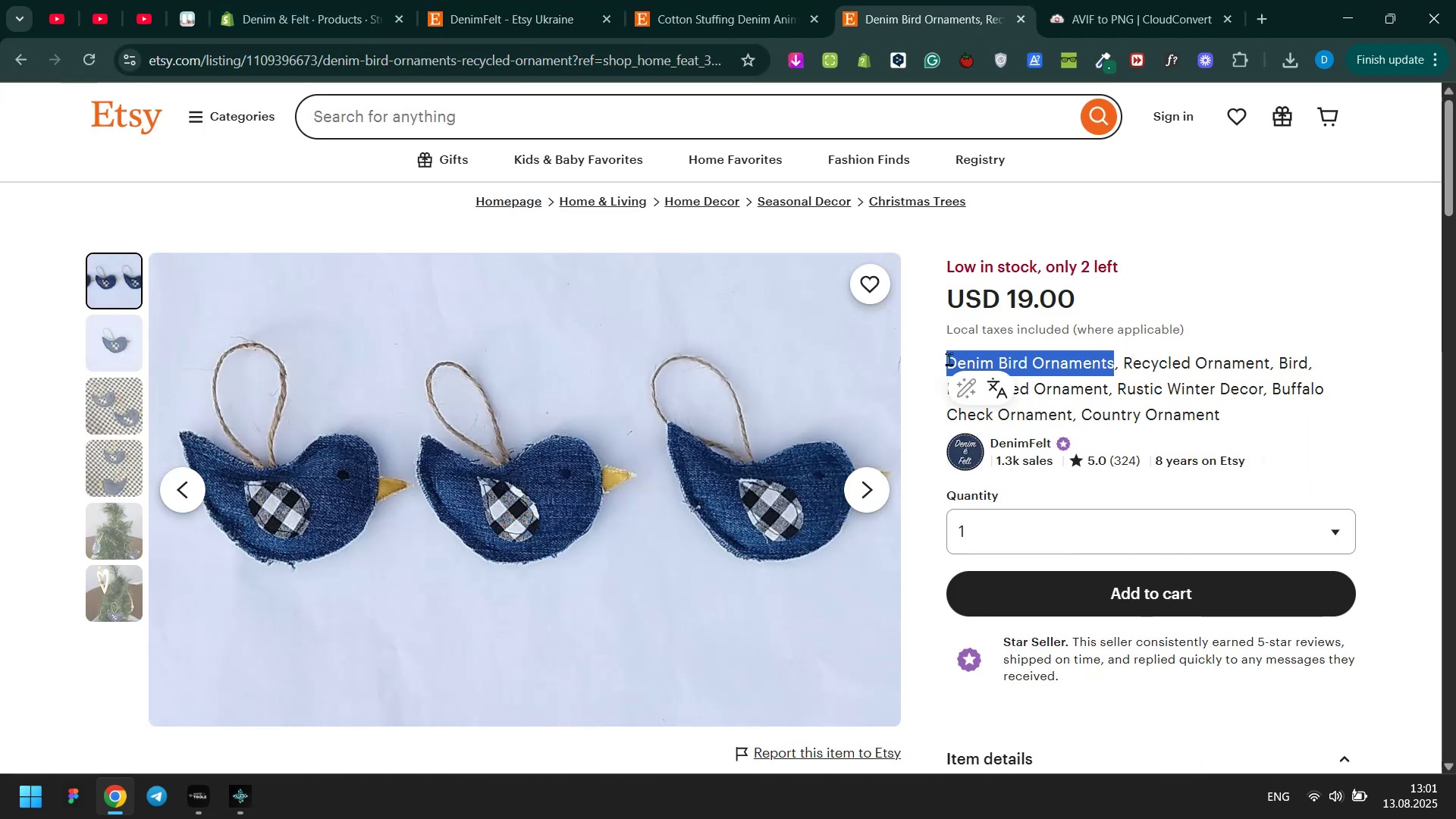 
key(Control+C)
 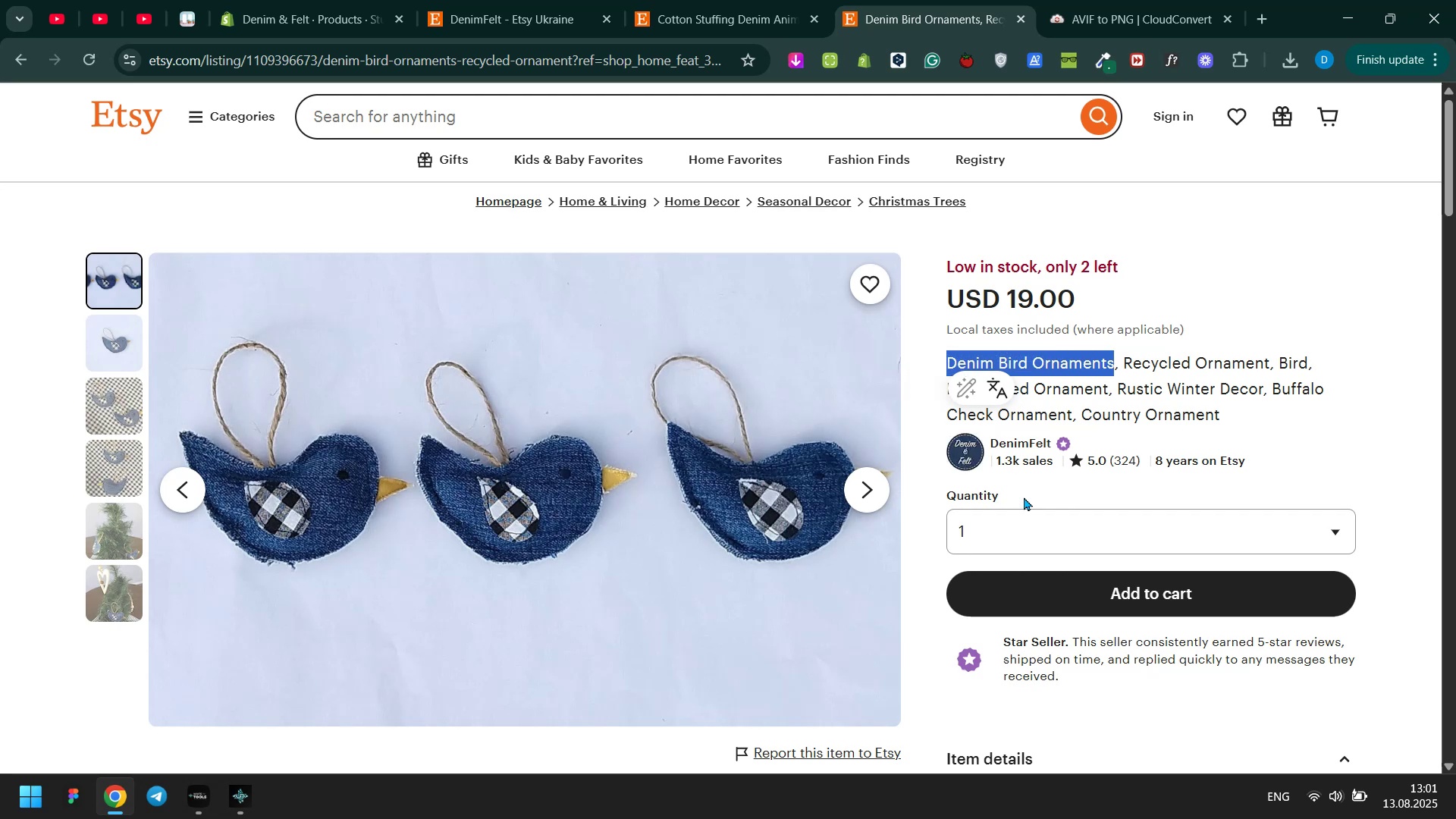 
left_click([1029, 522])
 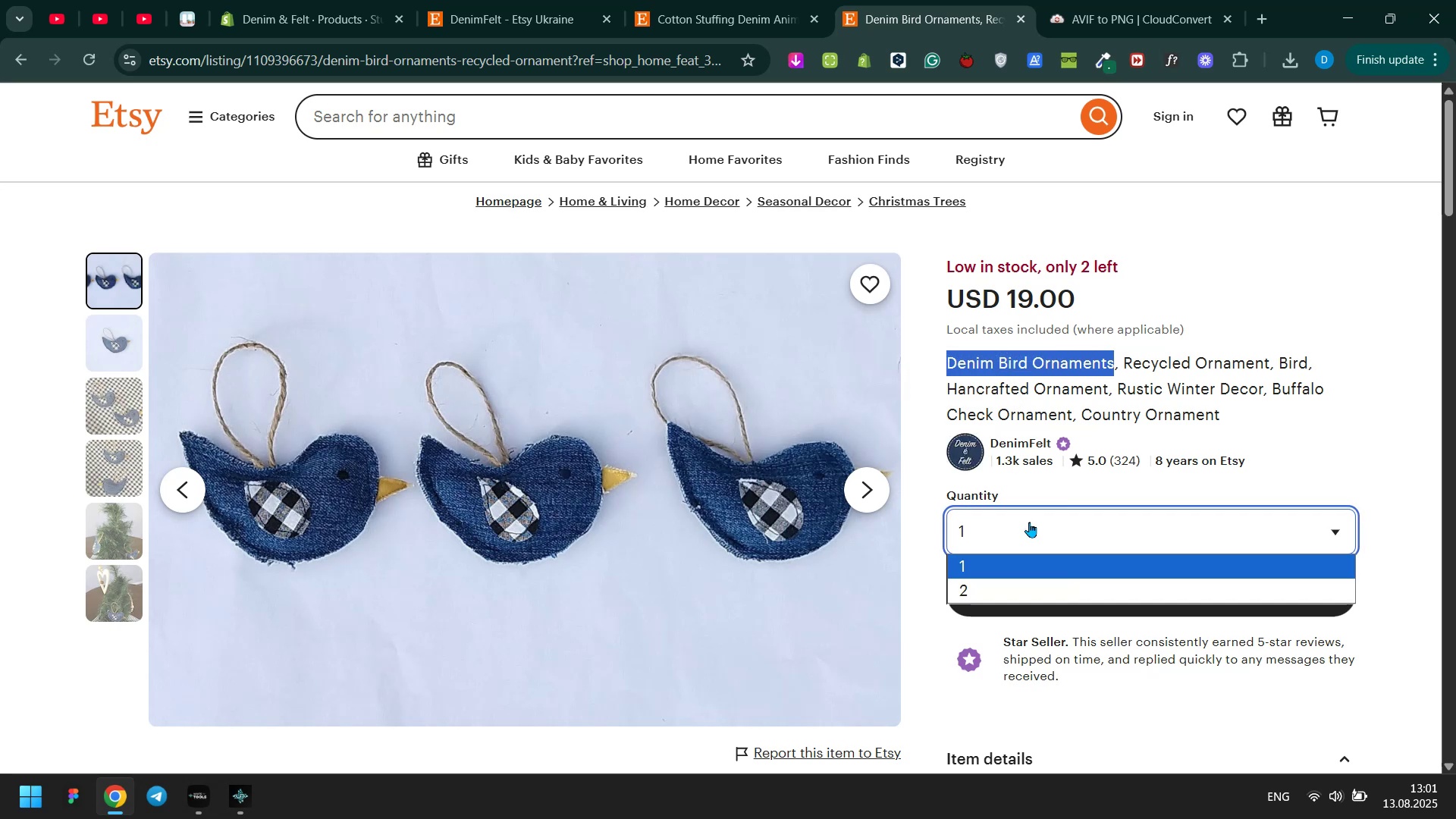 
double_click([1030, 522])
 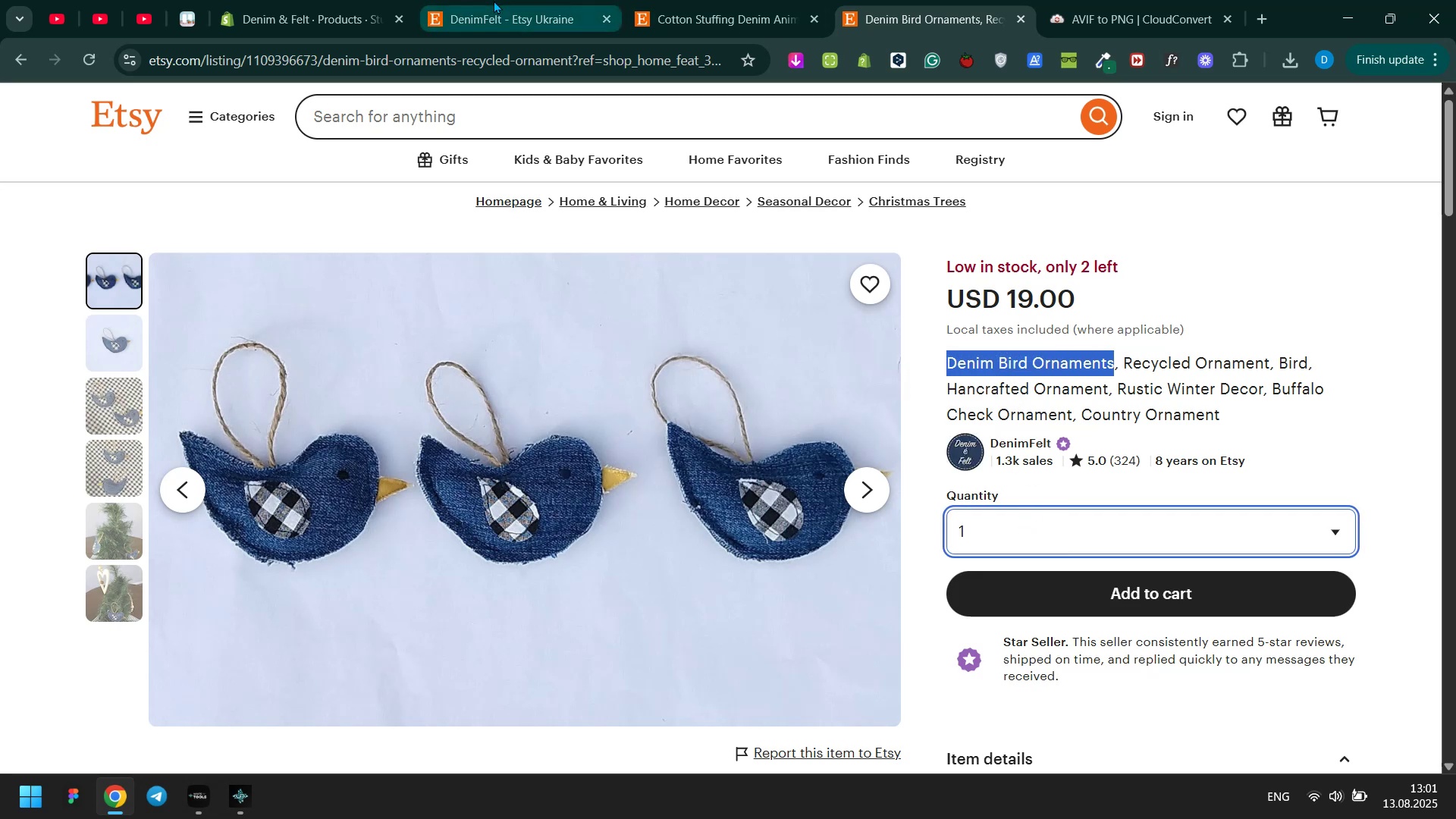 
left_click([494, 0])
 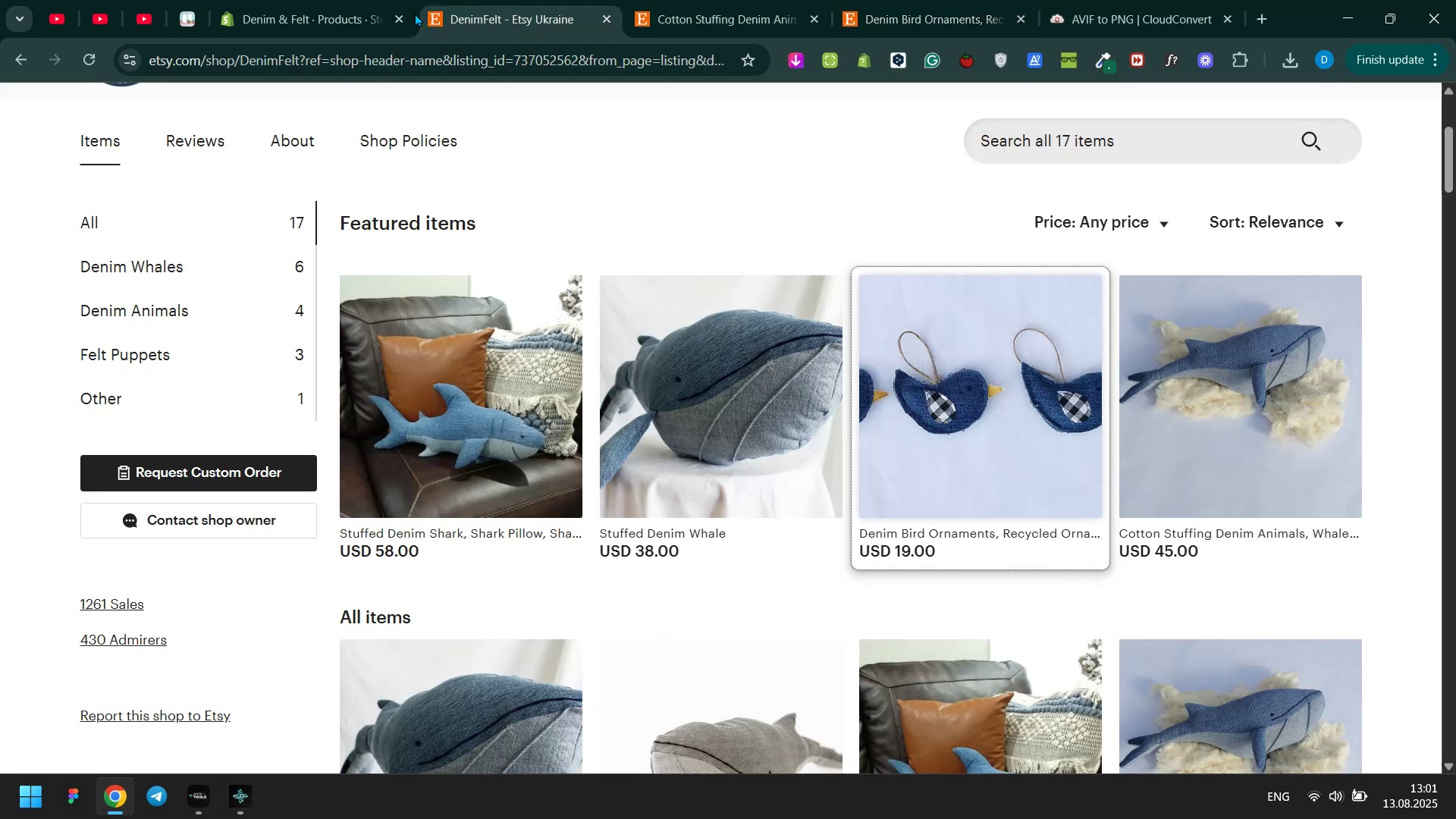 
left_click([306, 0])
 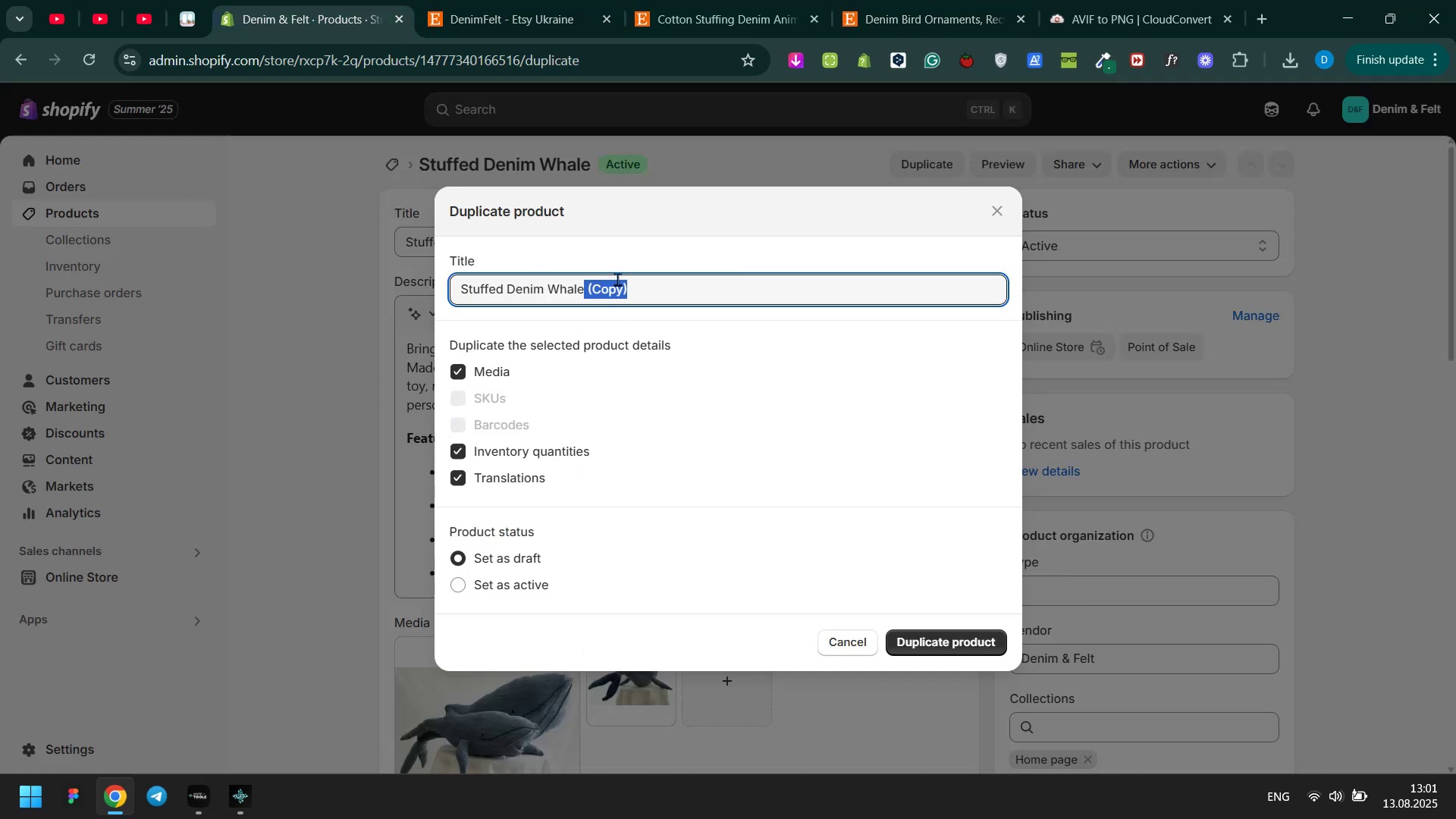 
double_click([617, 279])
 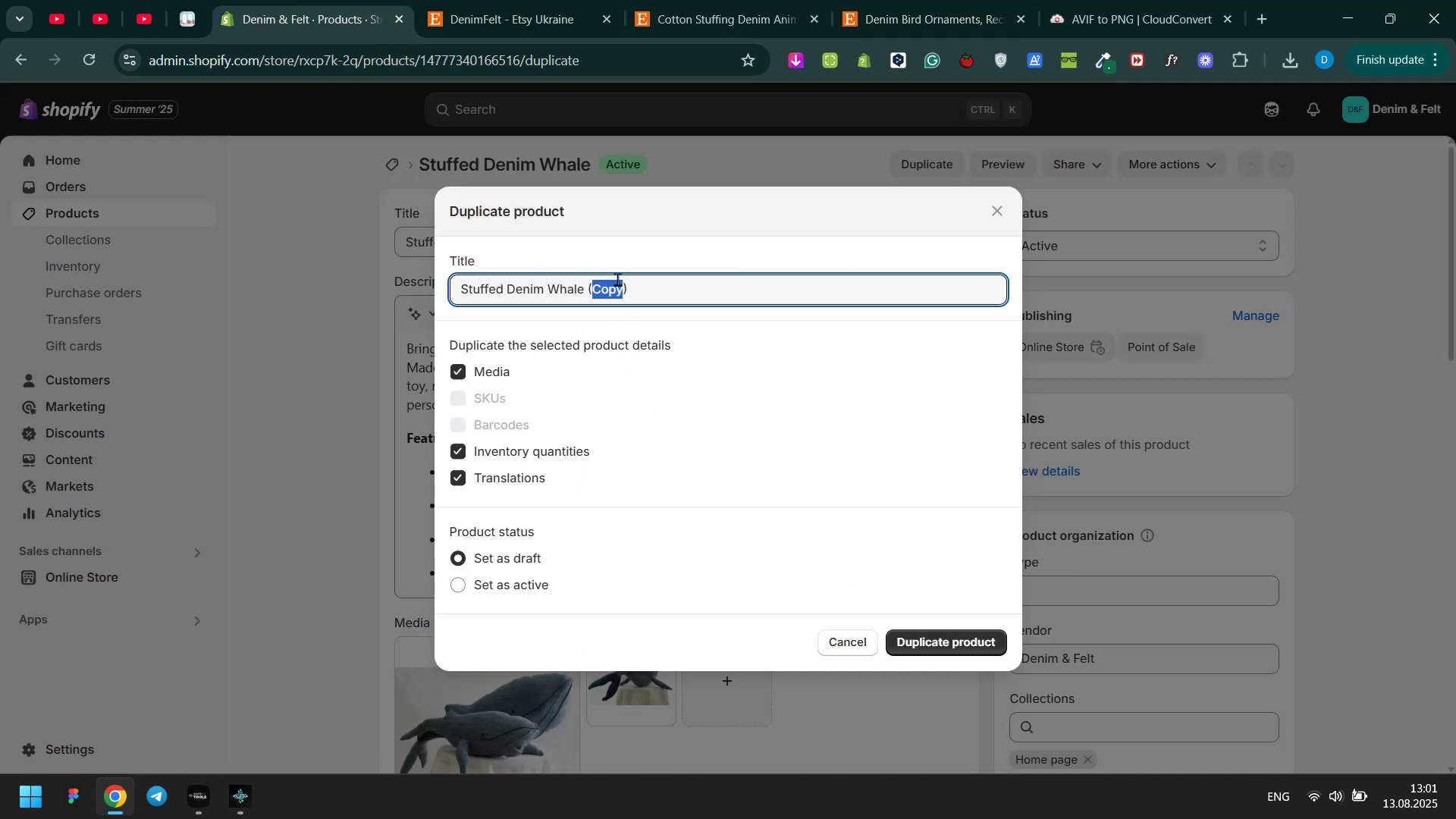 
triple_click([617, 279])
 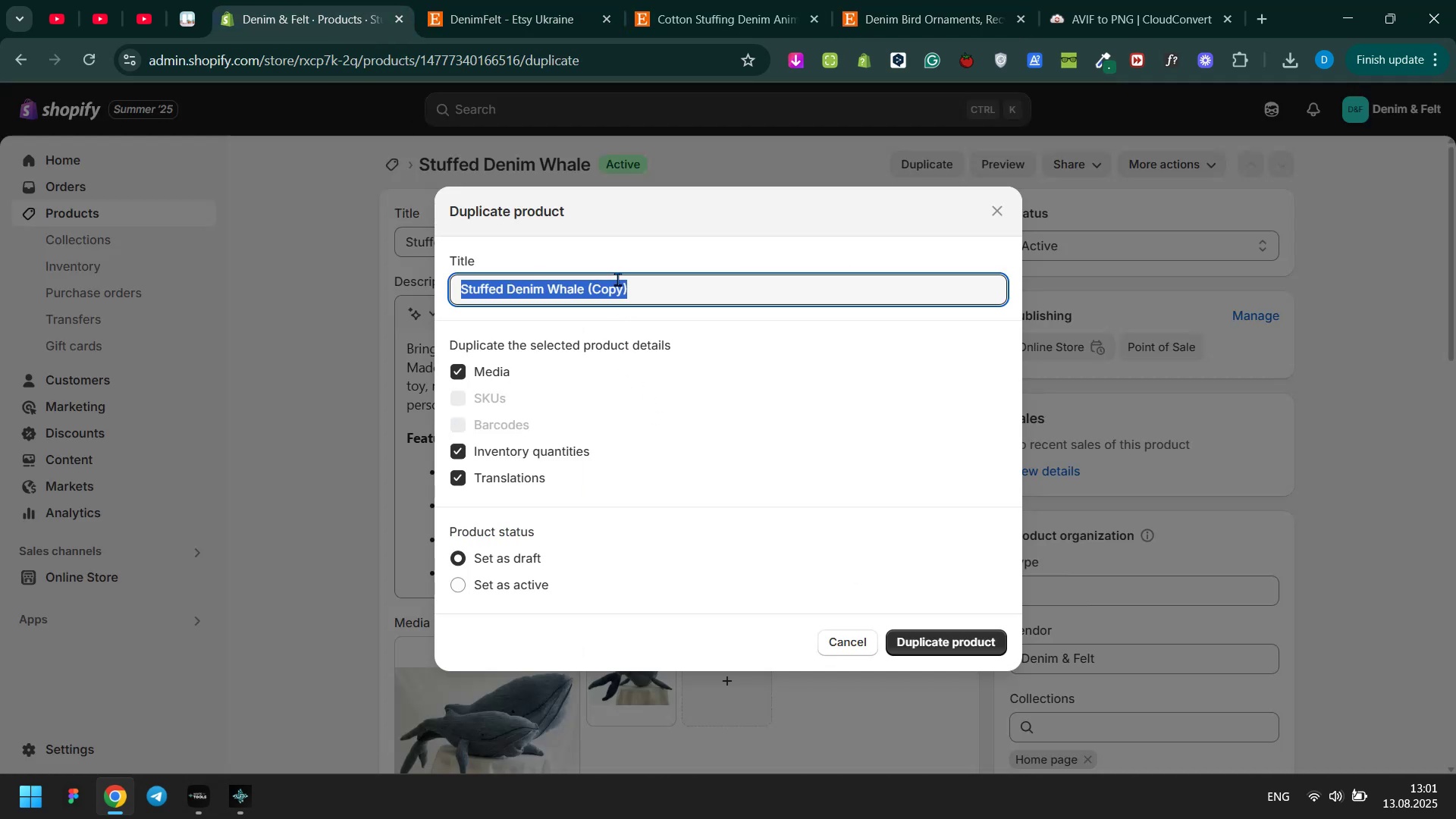 
key(Control+ControlLeft)
 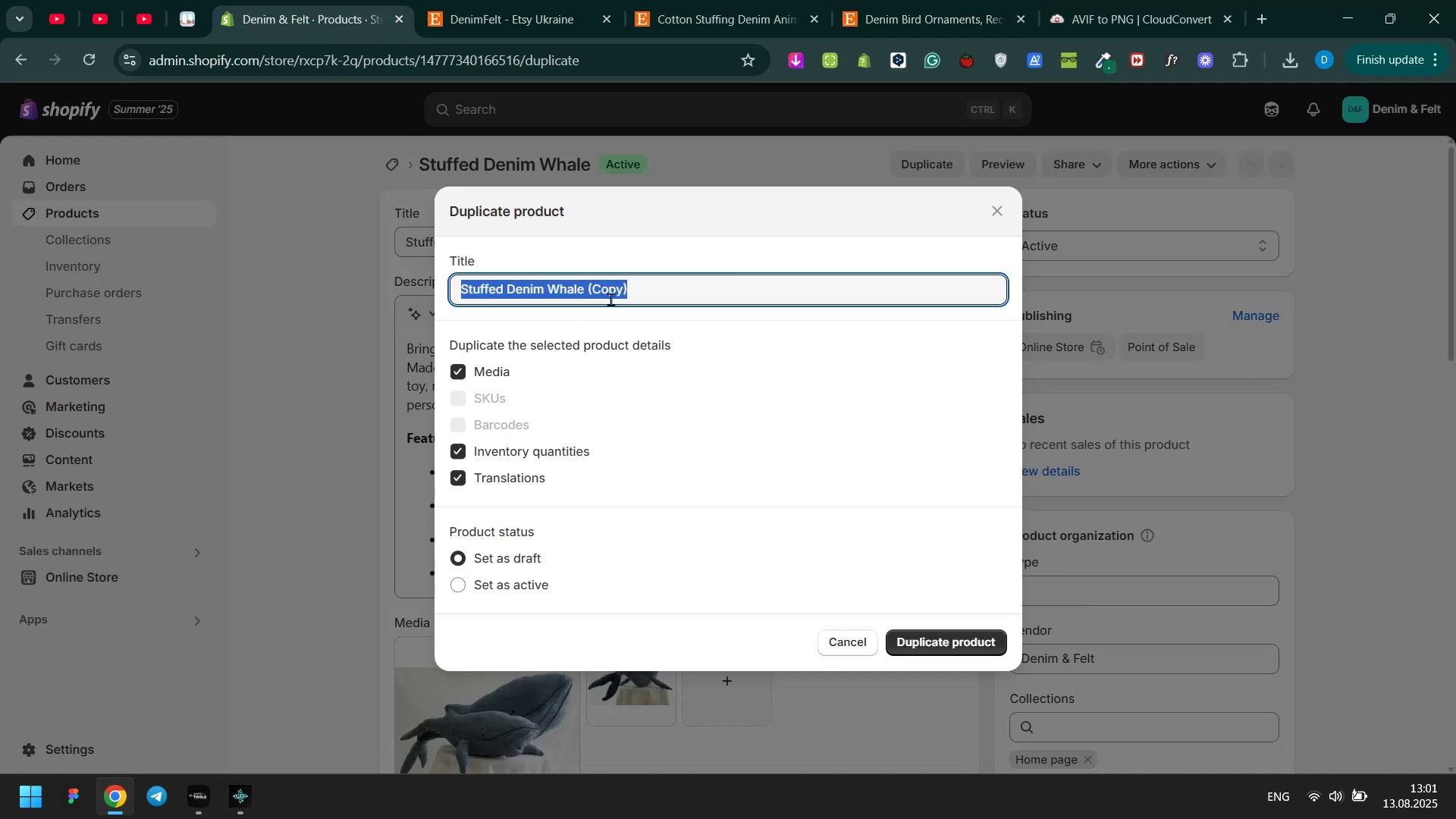 
key(Control+V)
 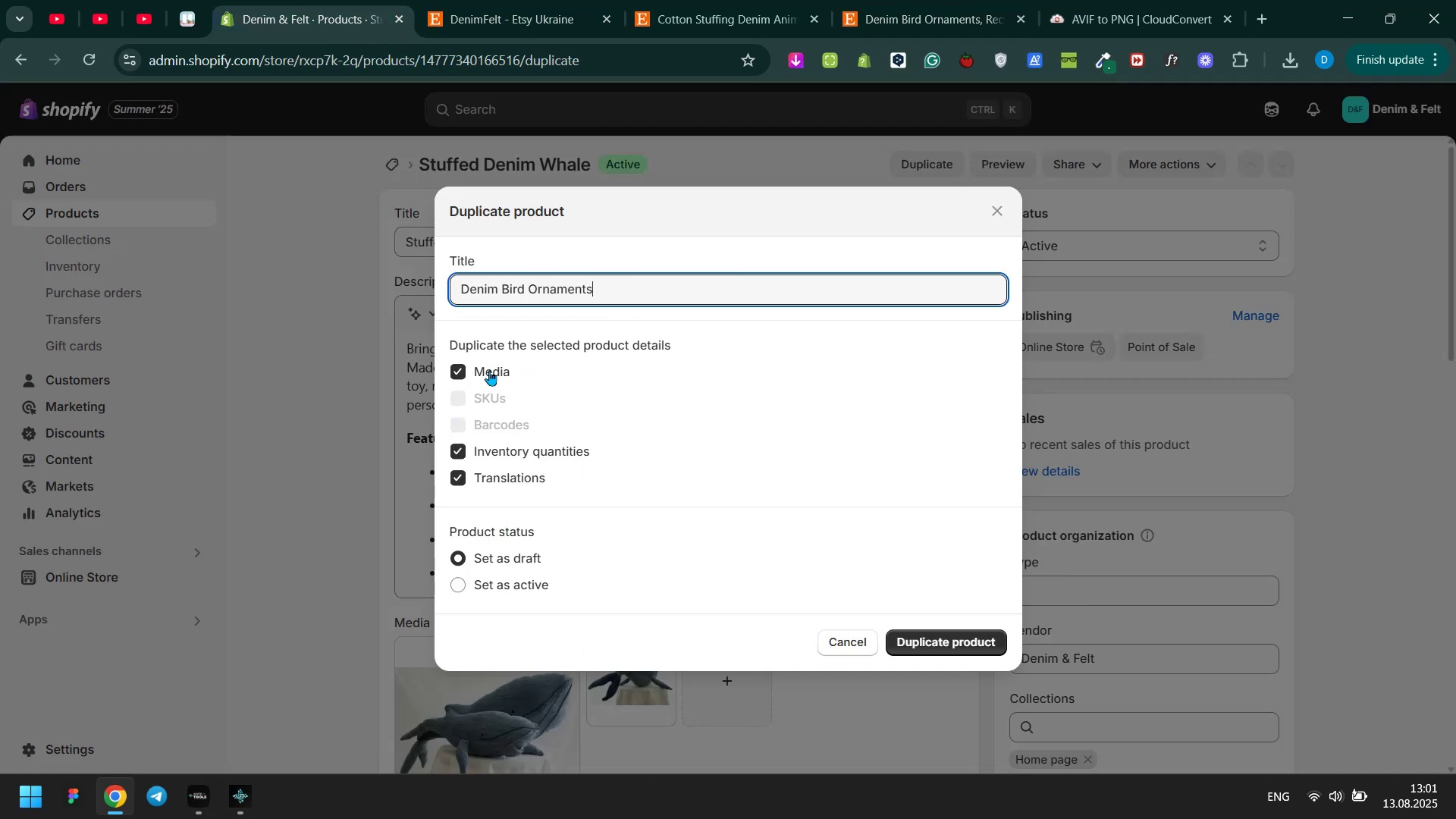 
left_click([481, 373])
 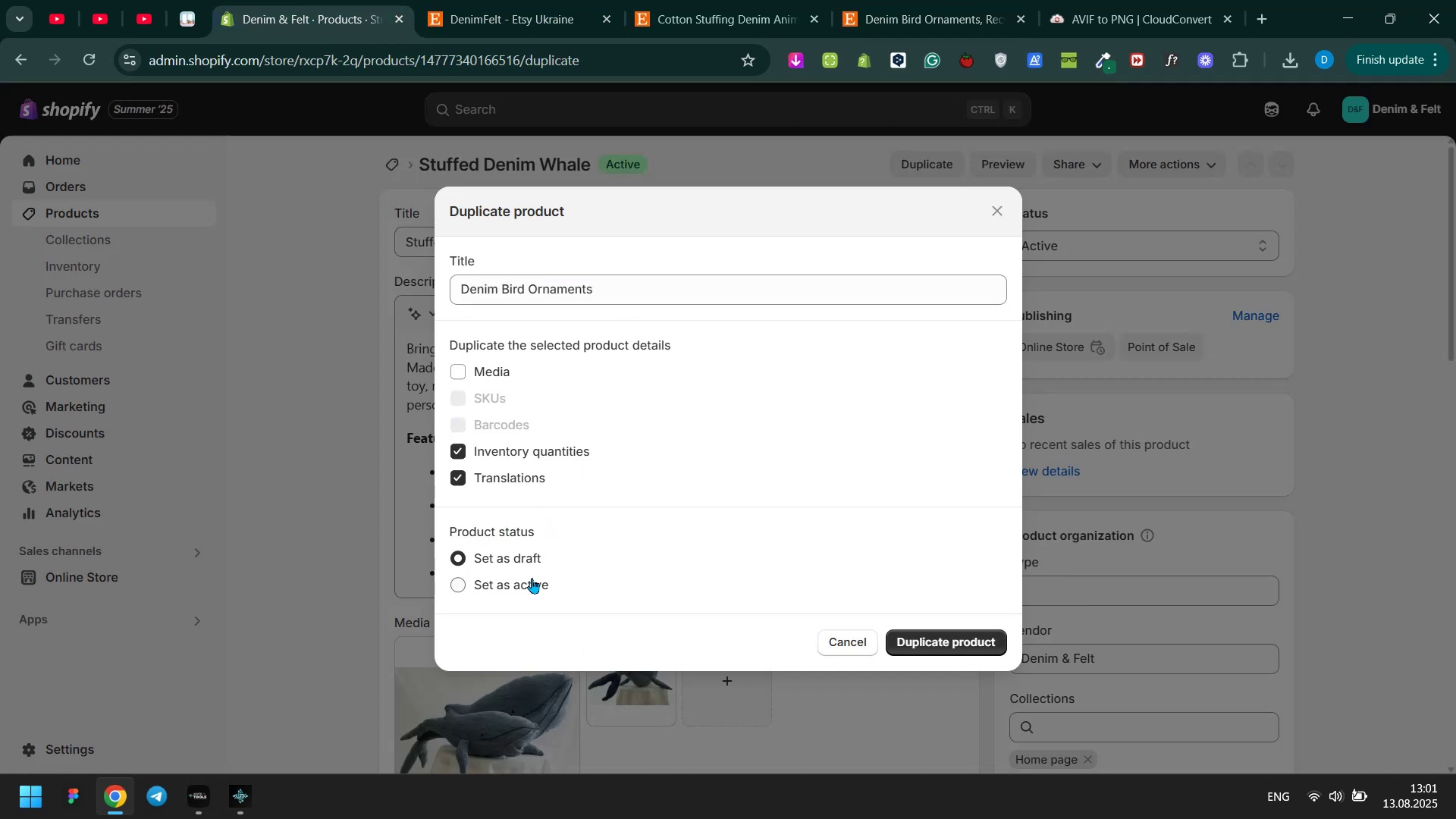 
left_click([531, 585])
 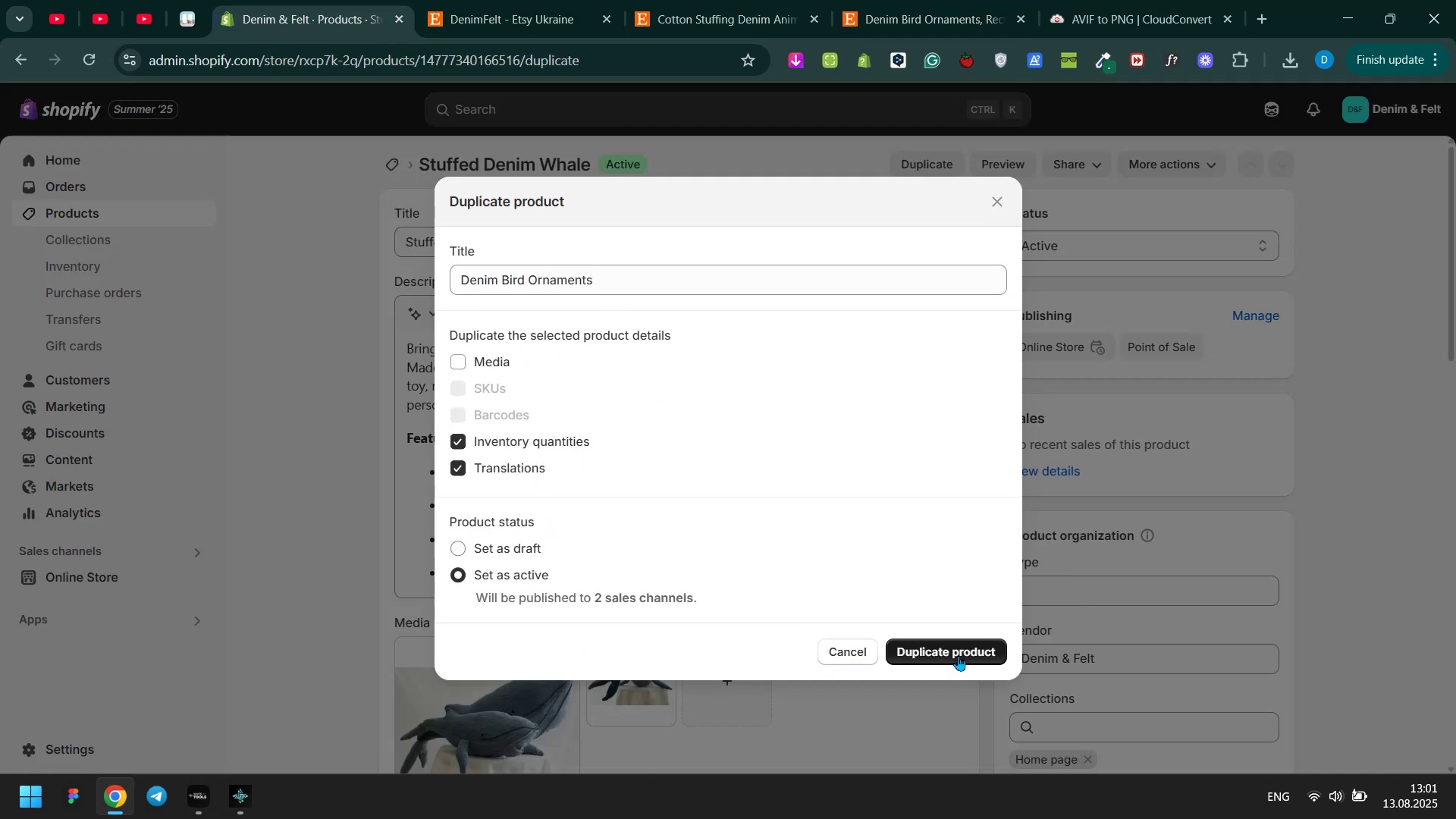 
left_click([958, 655])
 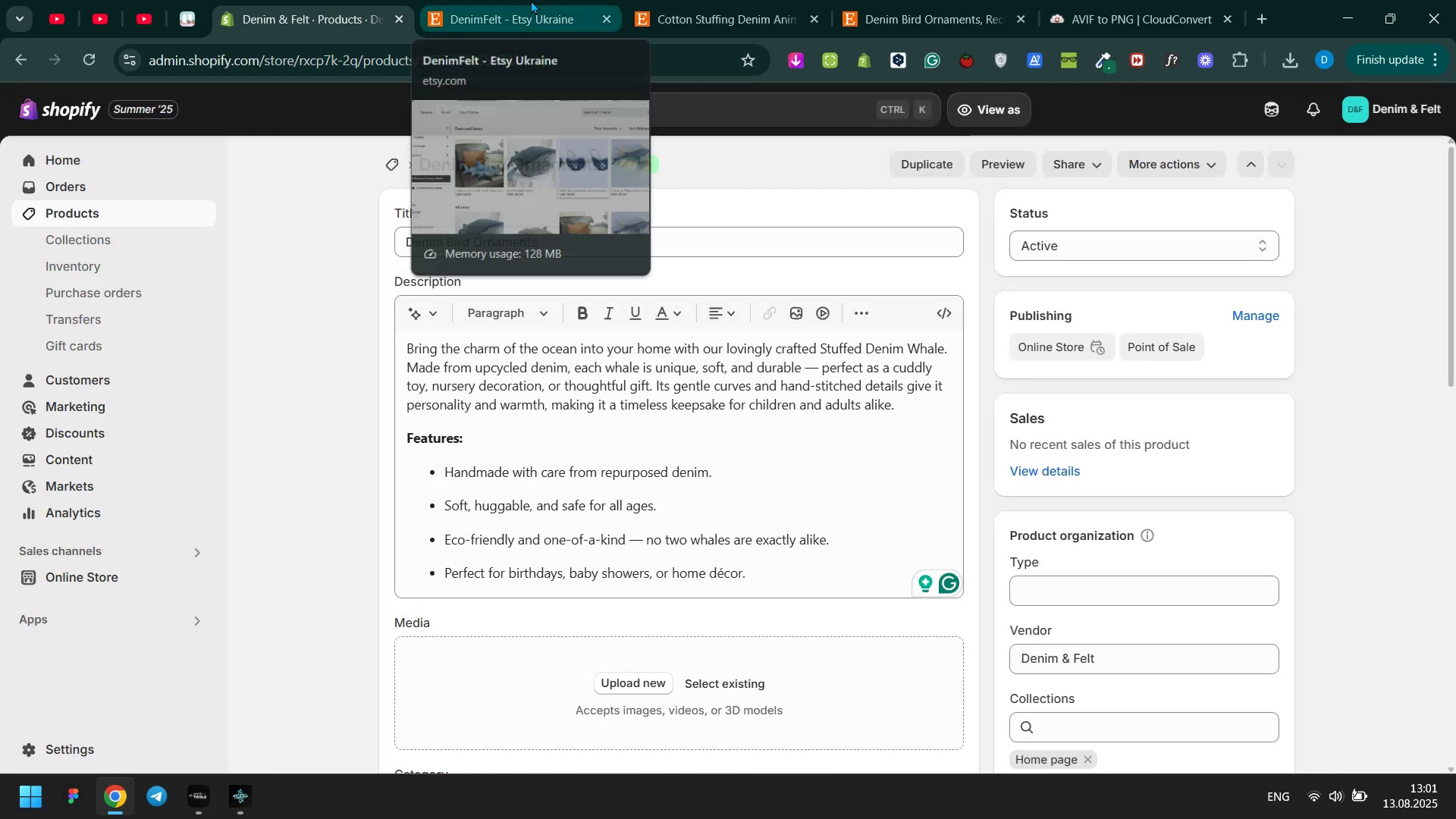 
wait(6.27)
 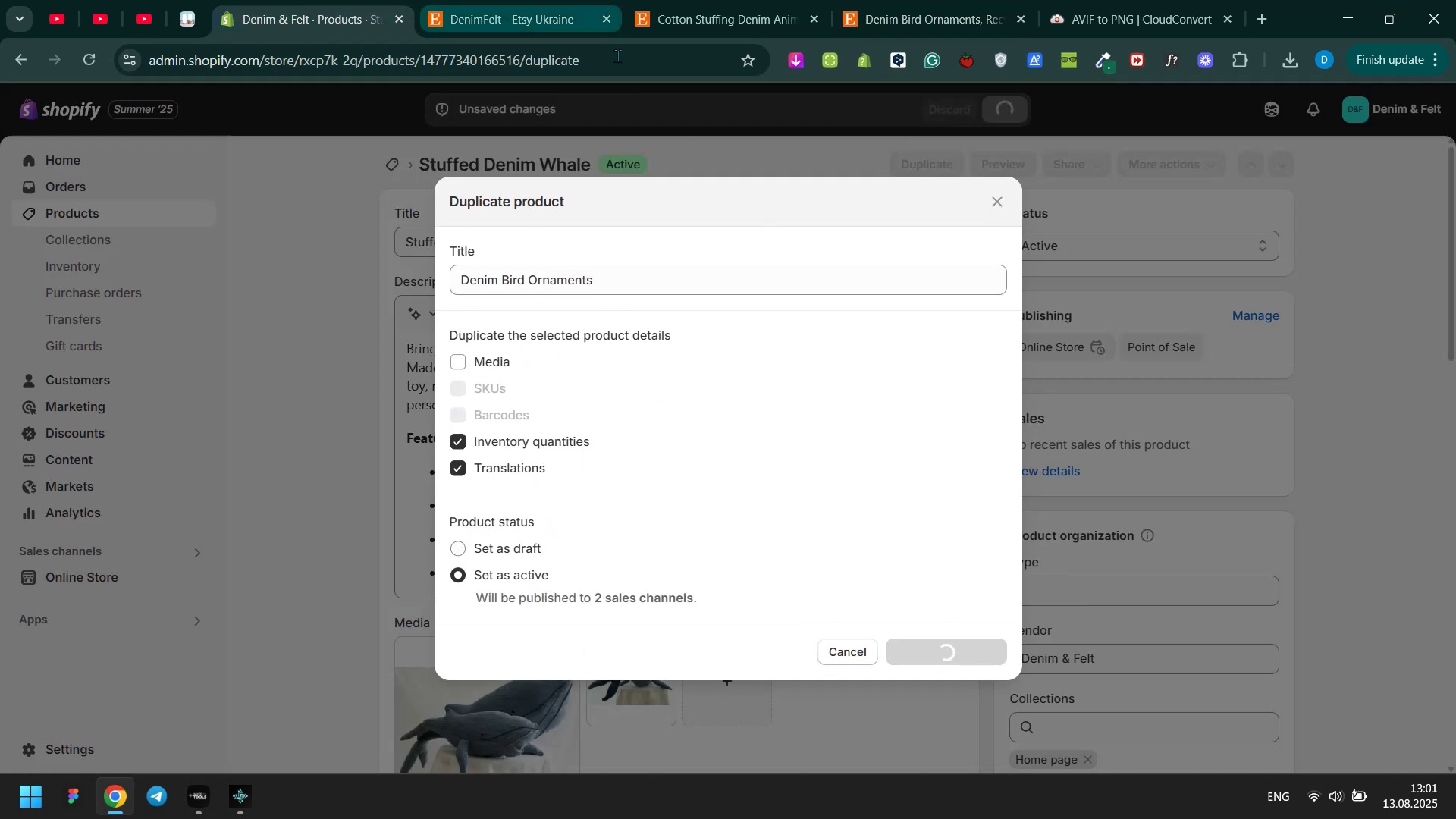 
left_click([531, 0])
 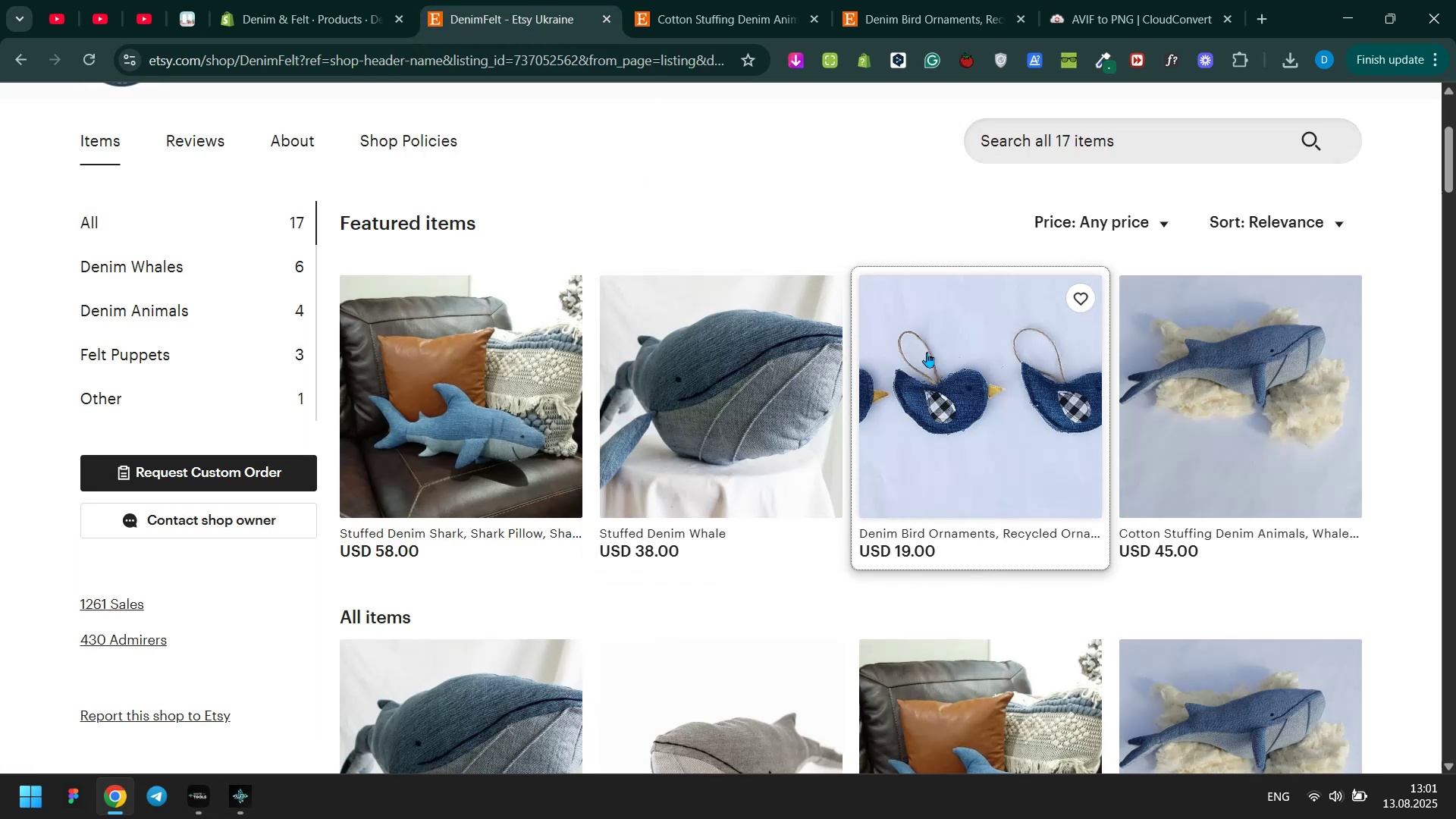 
left_click([965, 368])
 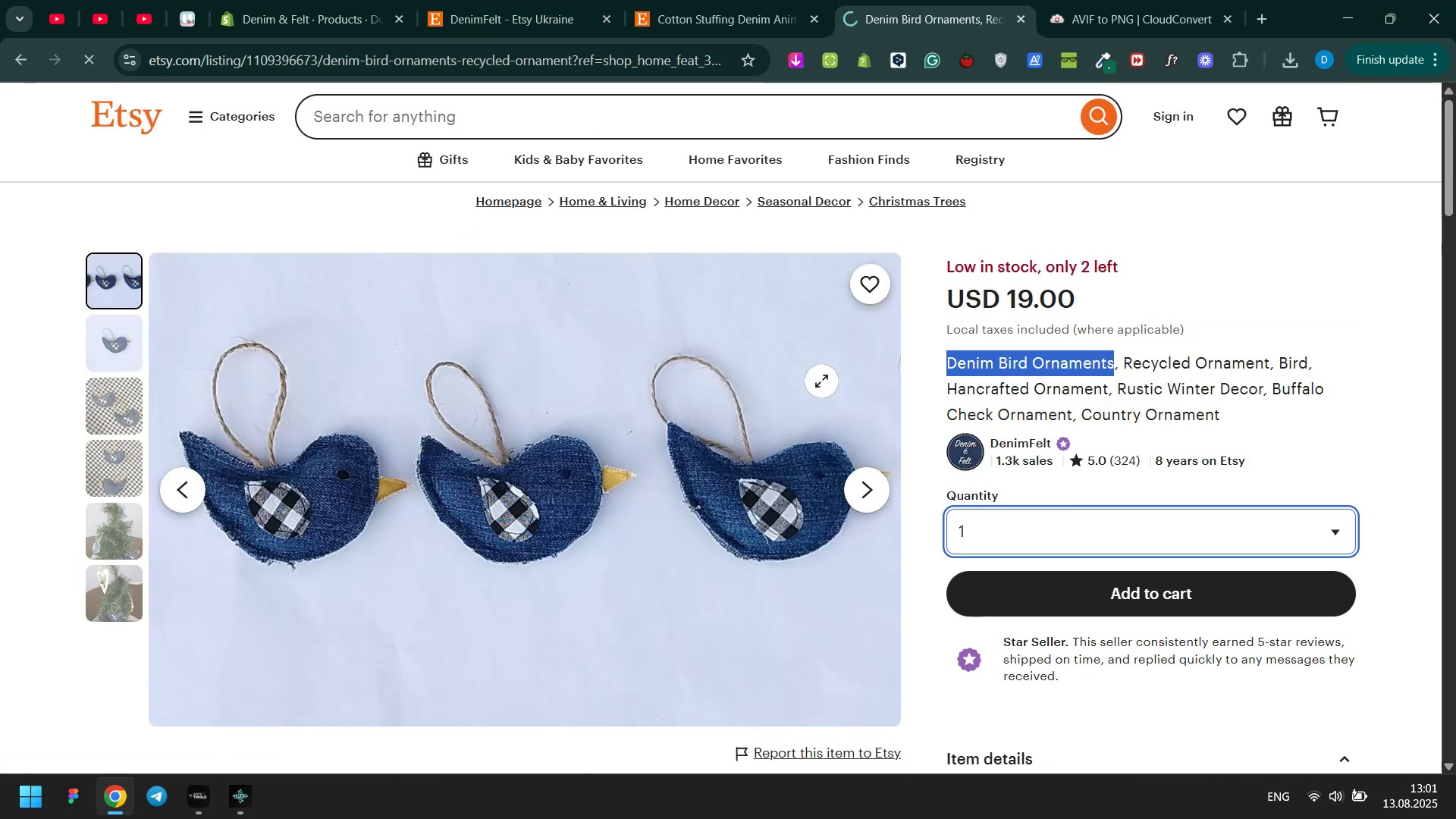 
right_click([606, 417])
 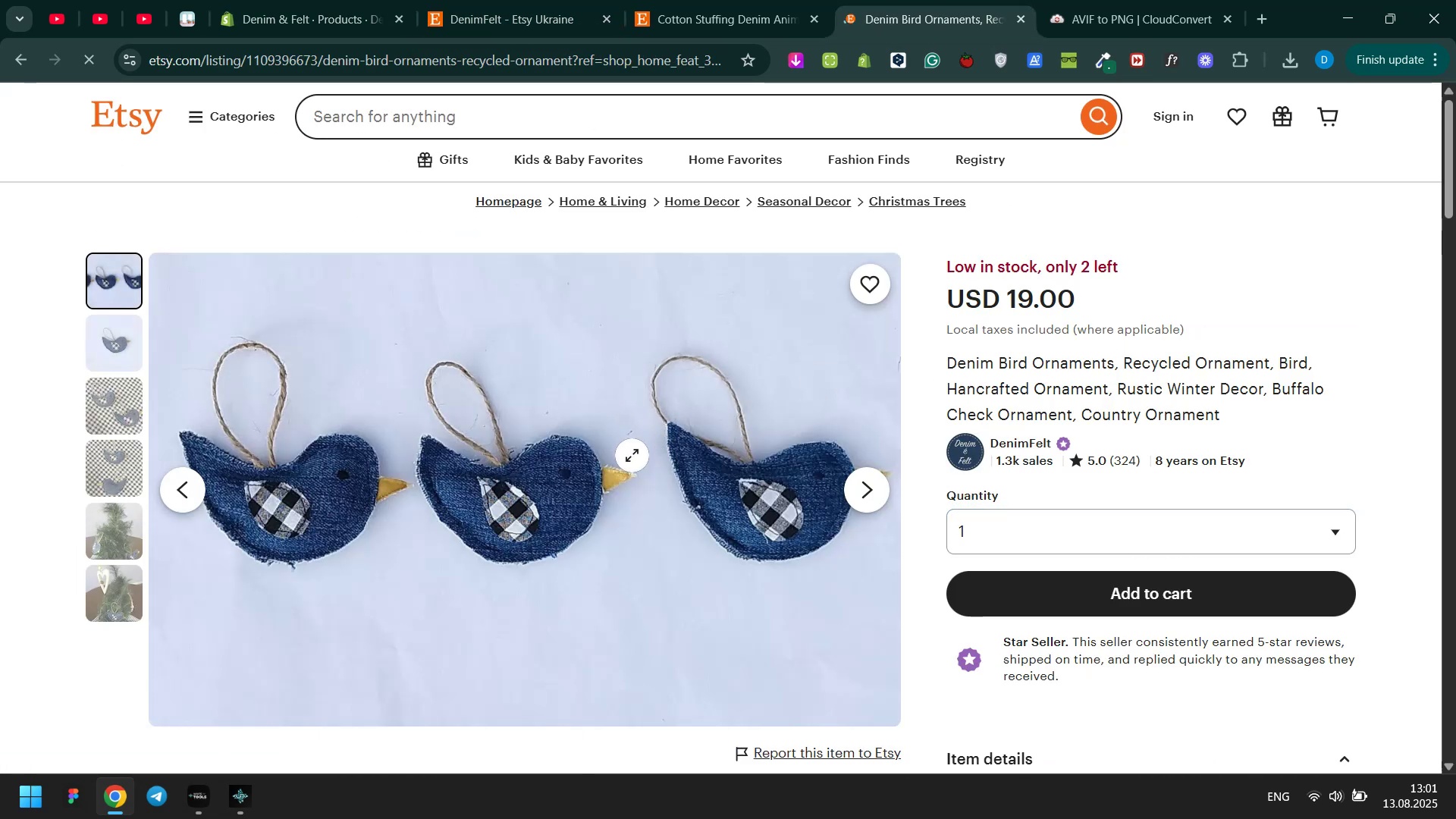 
right_click([627, 455])
 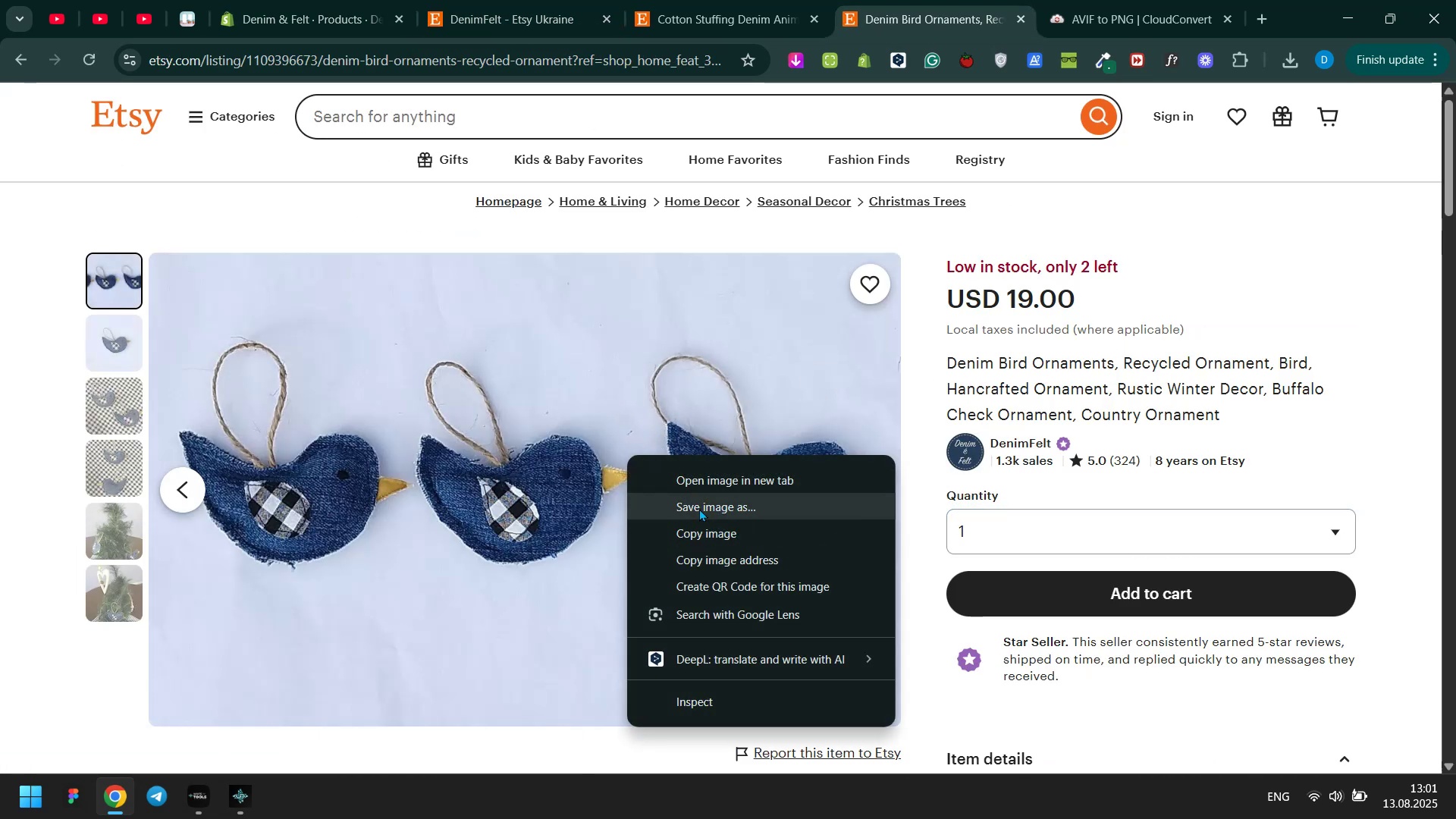 
left_click([699, 509])
 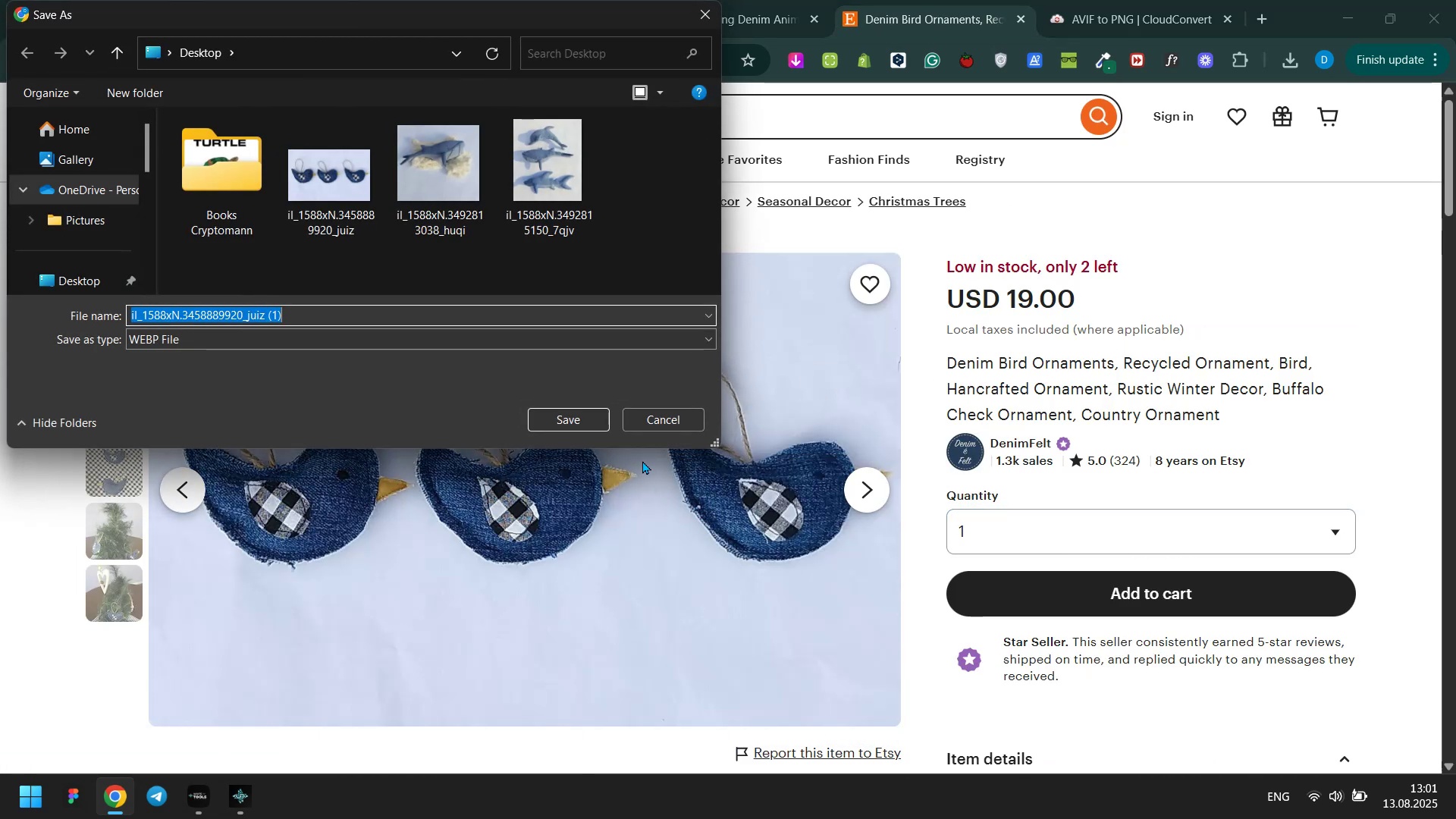 
type(11)
 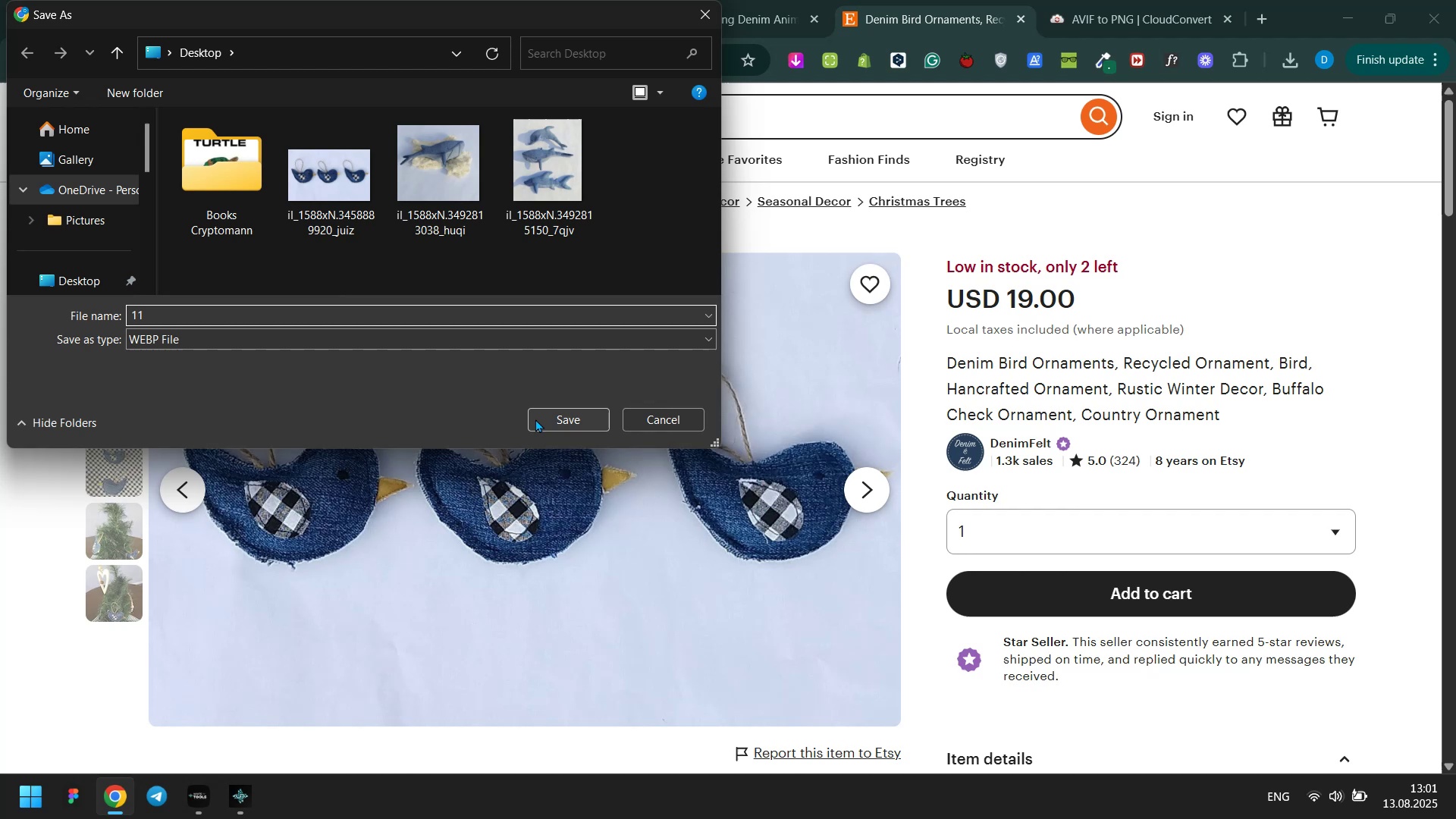 
left_click([535, 419])
 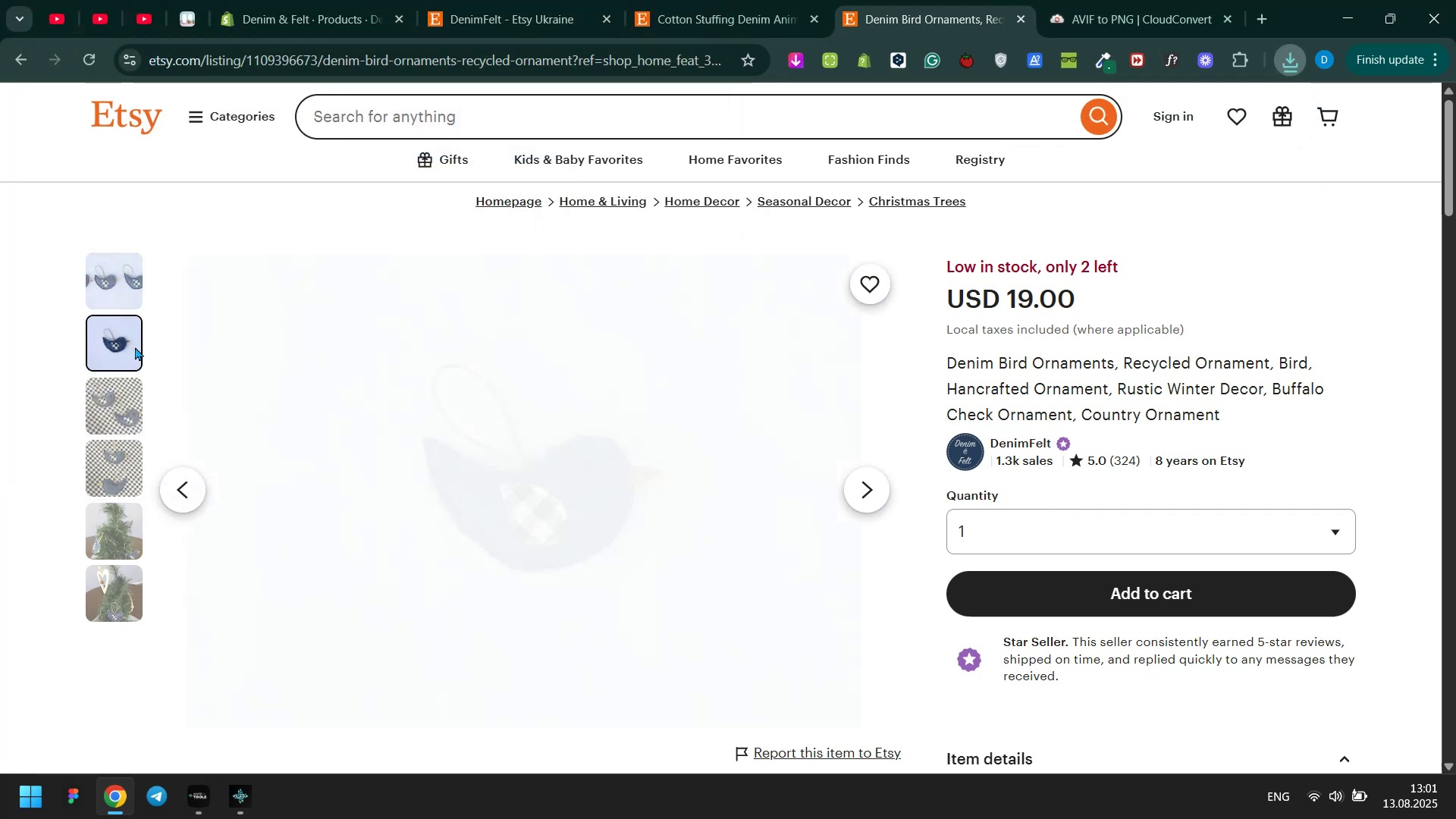 
right_click([448, 400])
 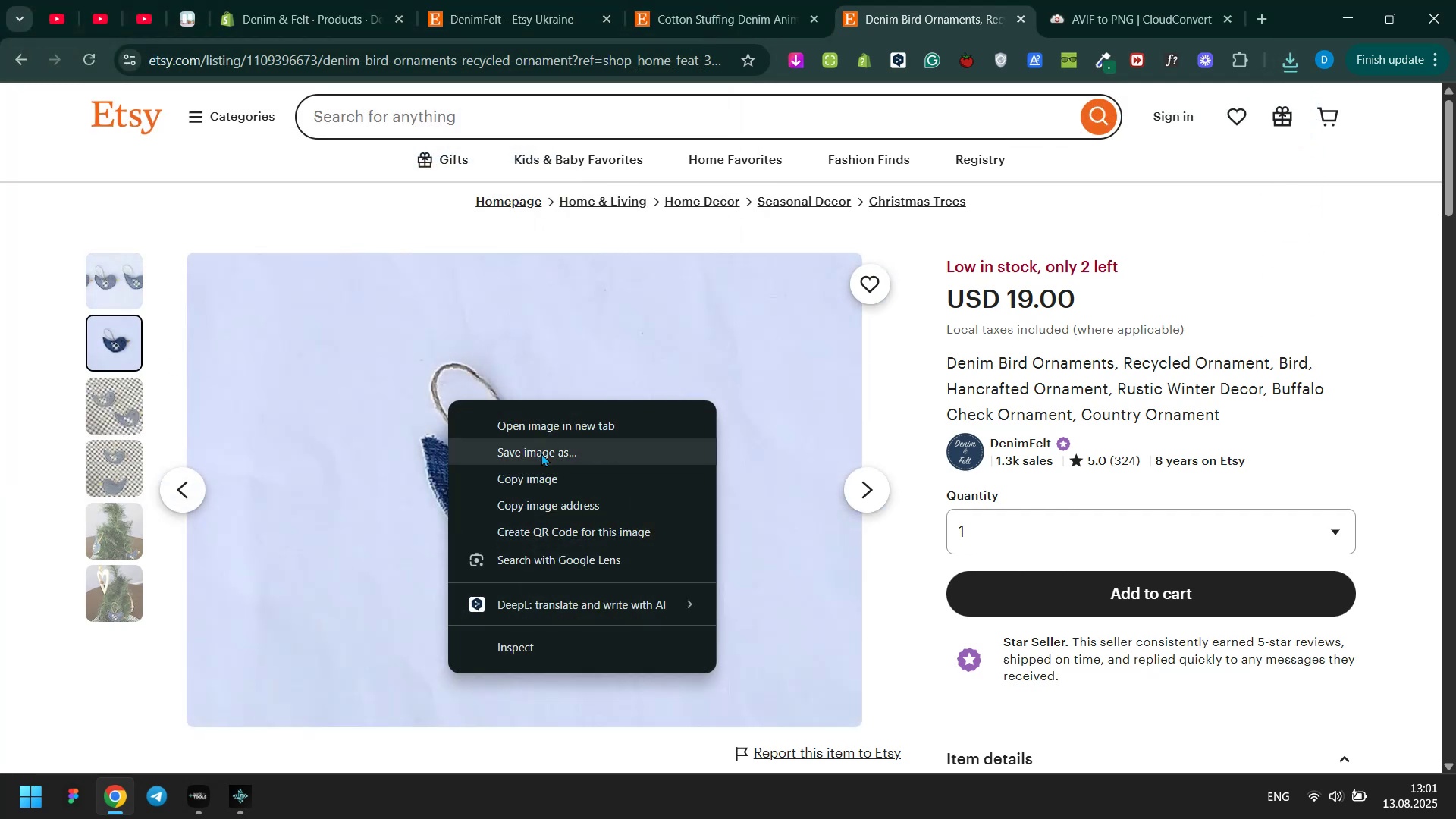 
left_click([541, 453])
 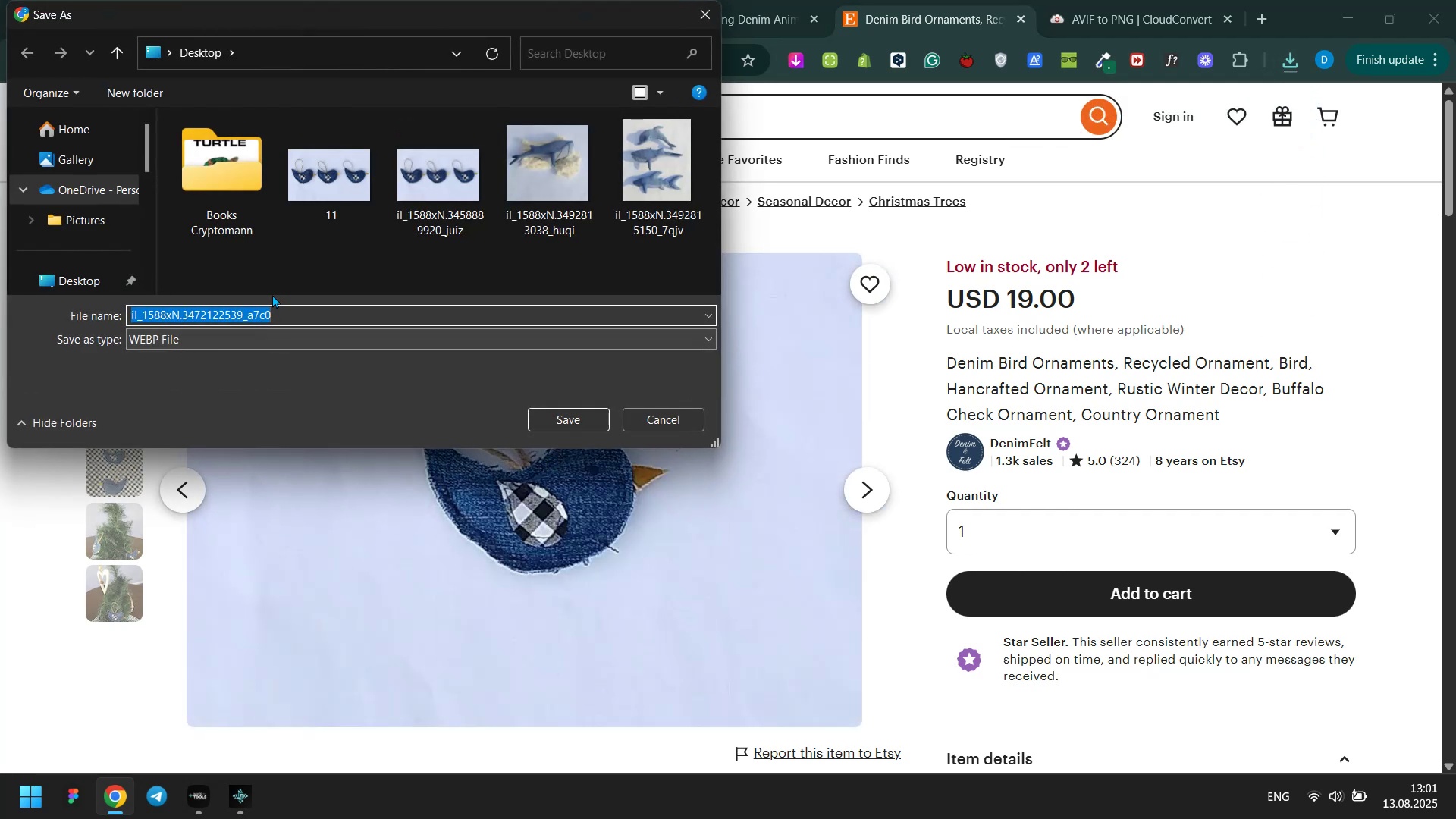 
type(22)
 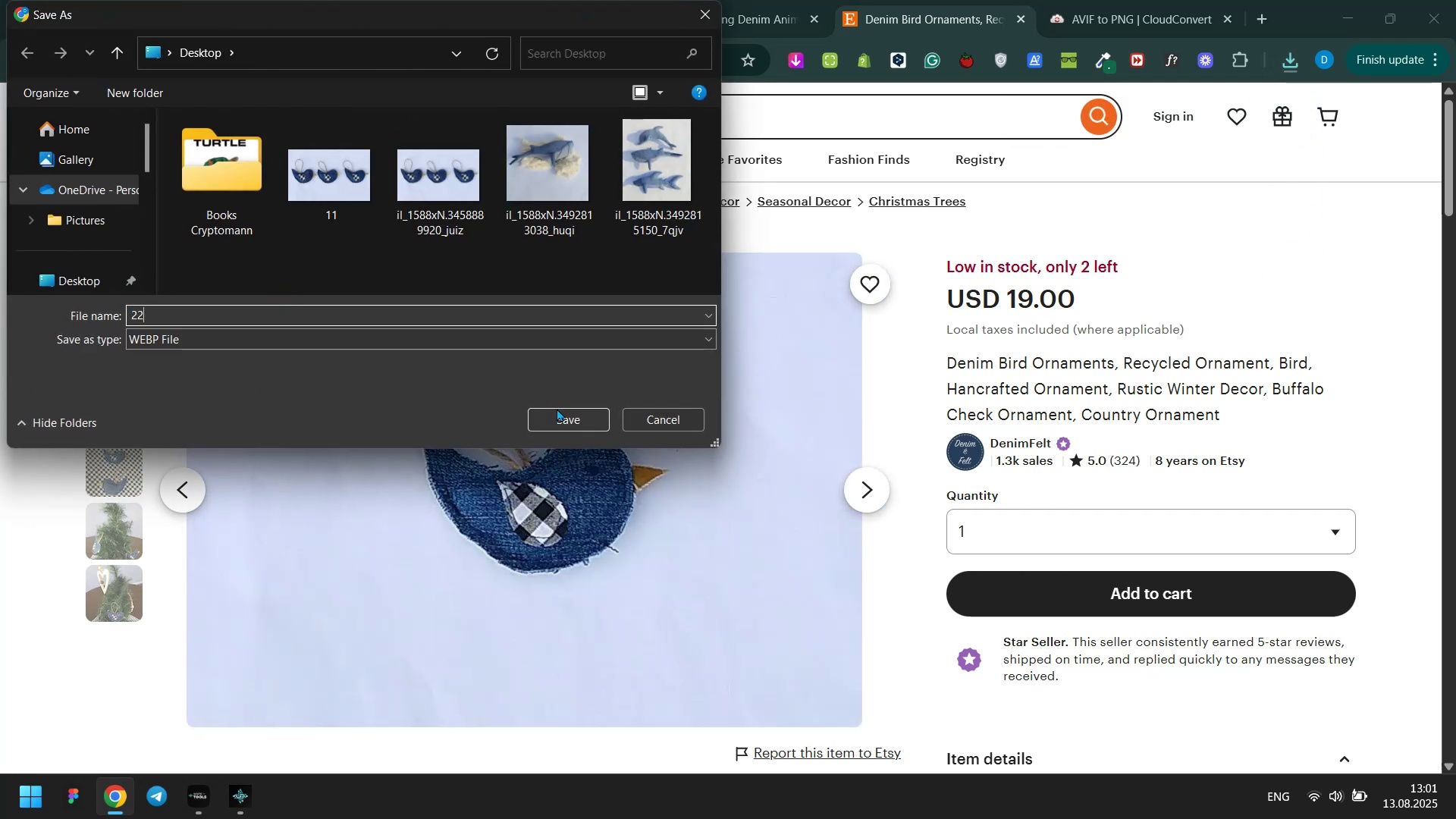 
left_click([561, 411])
 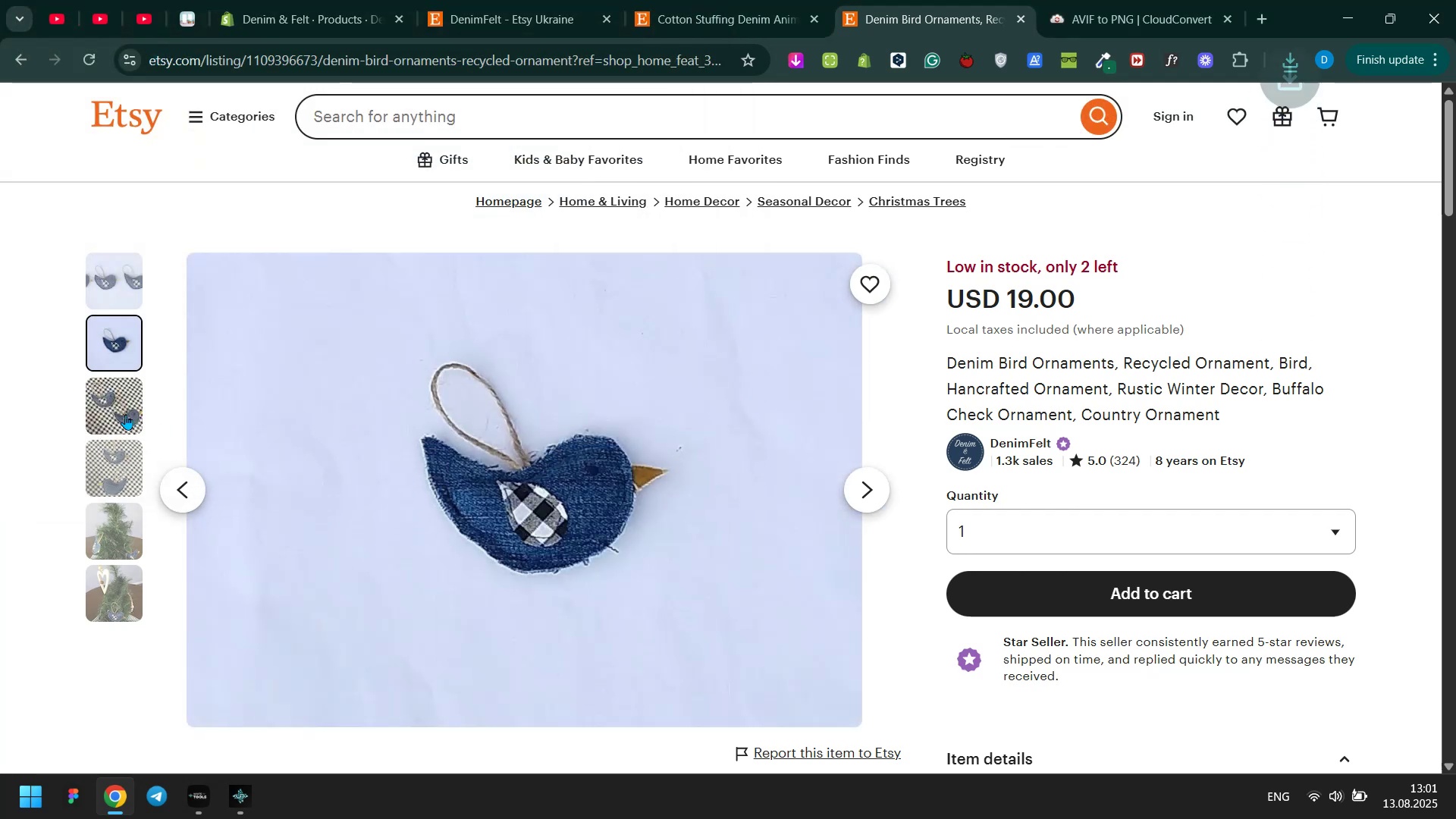 
left_click([125, 413])
 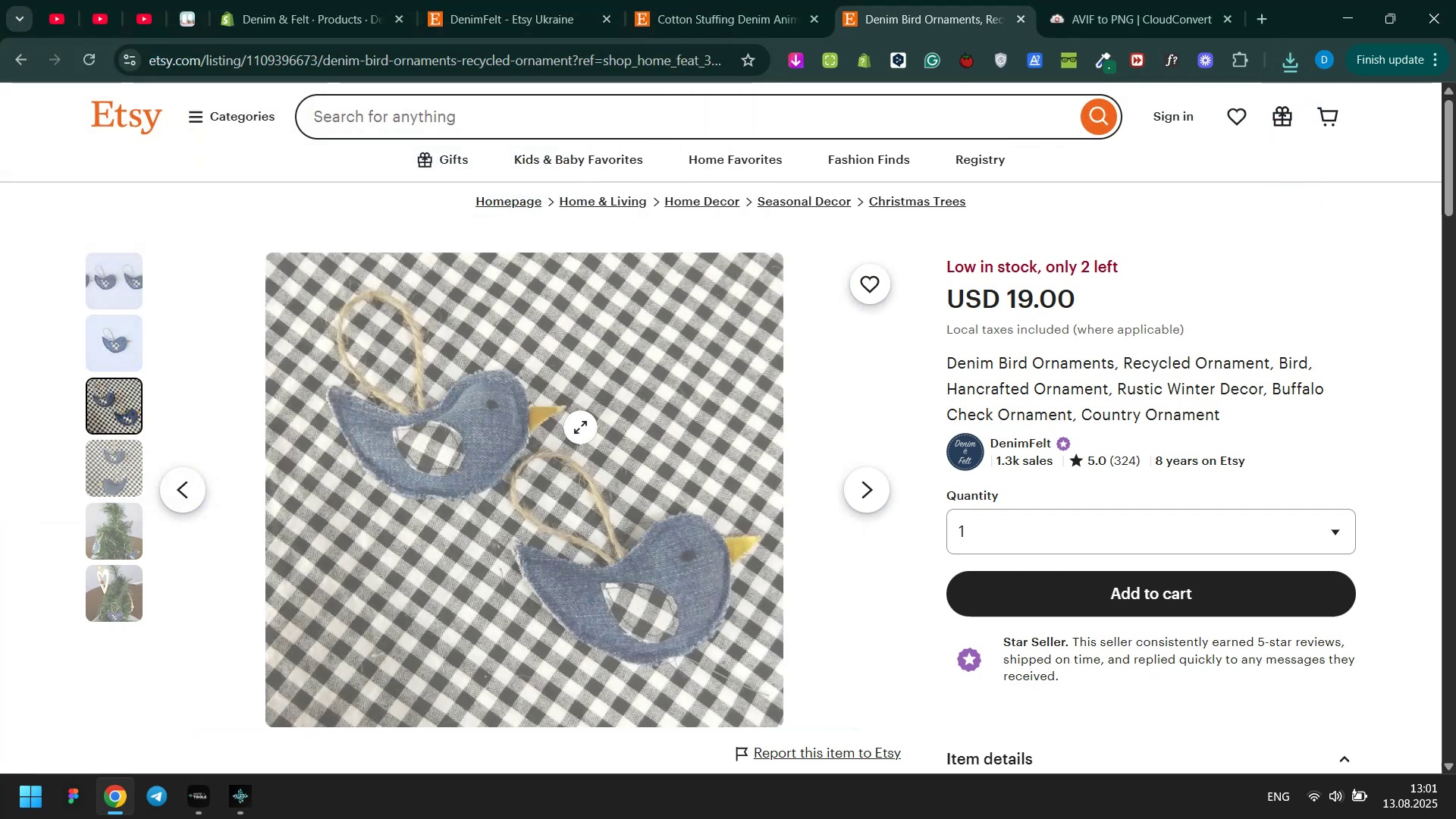 
right_click([580, 427])
 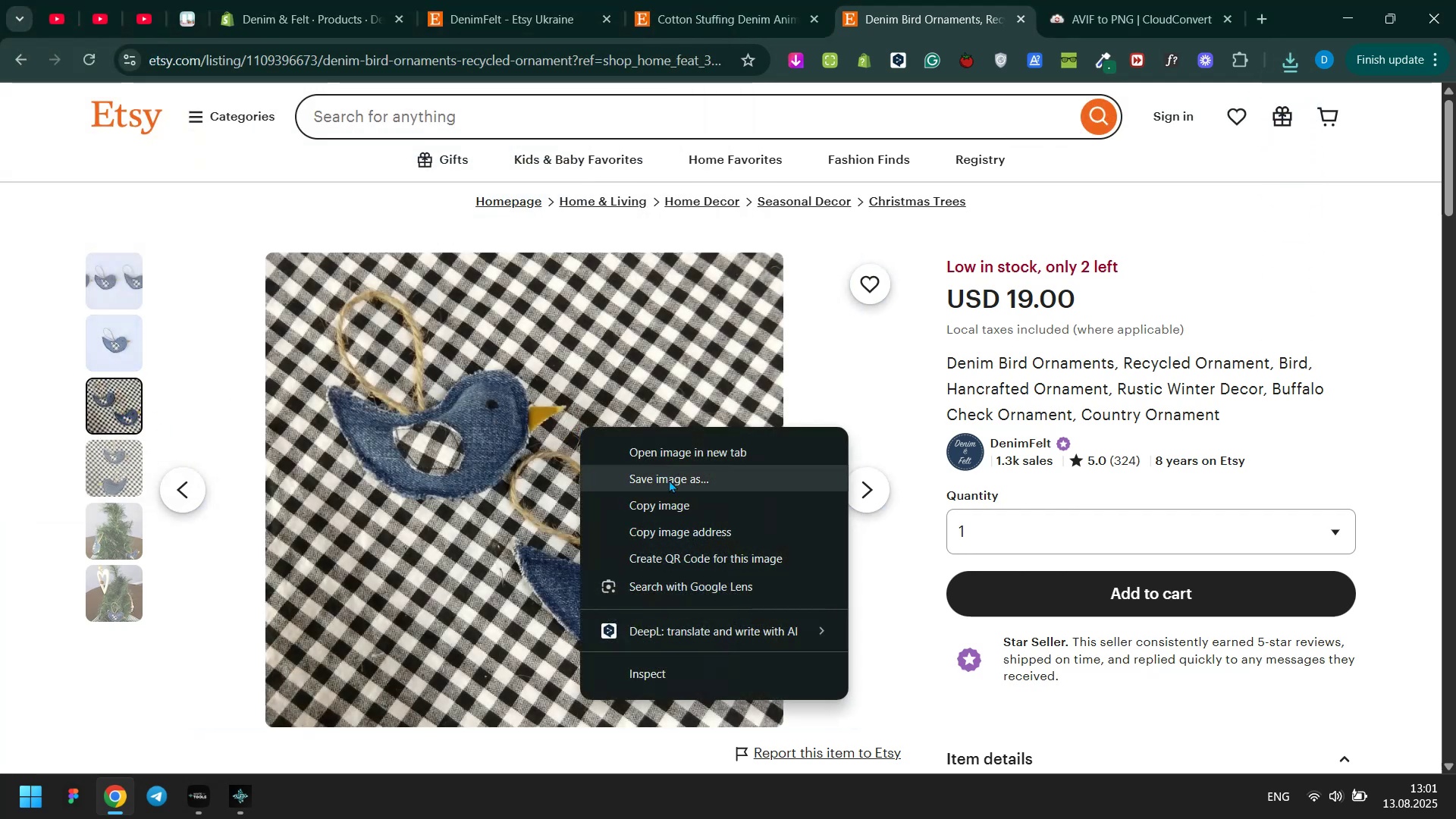 
left_click([669, 479])
 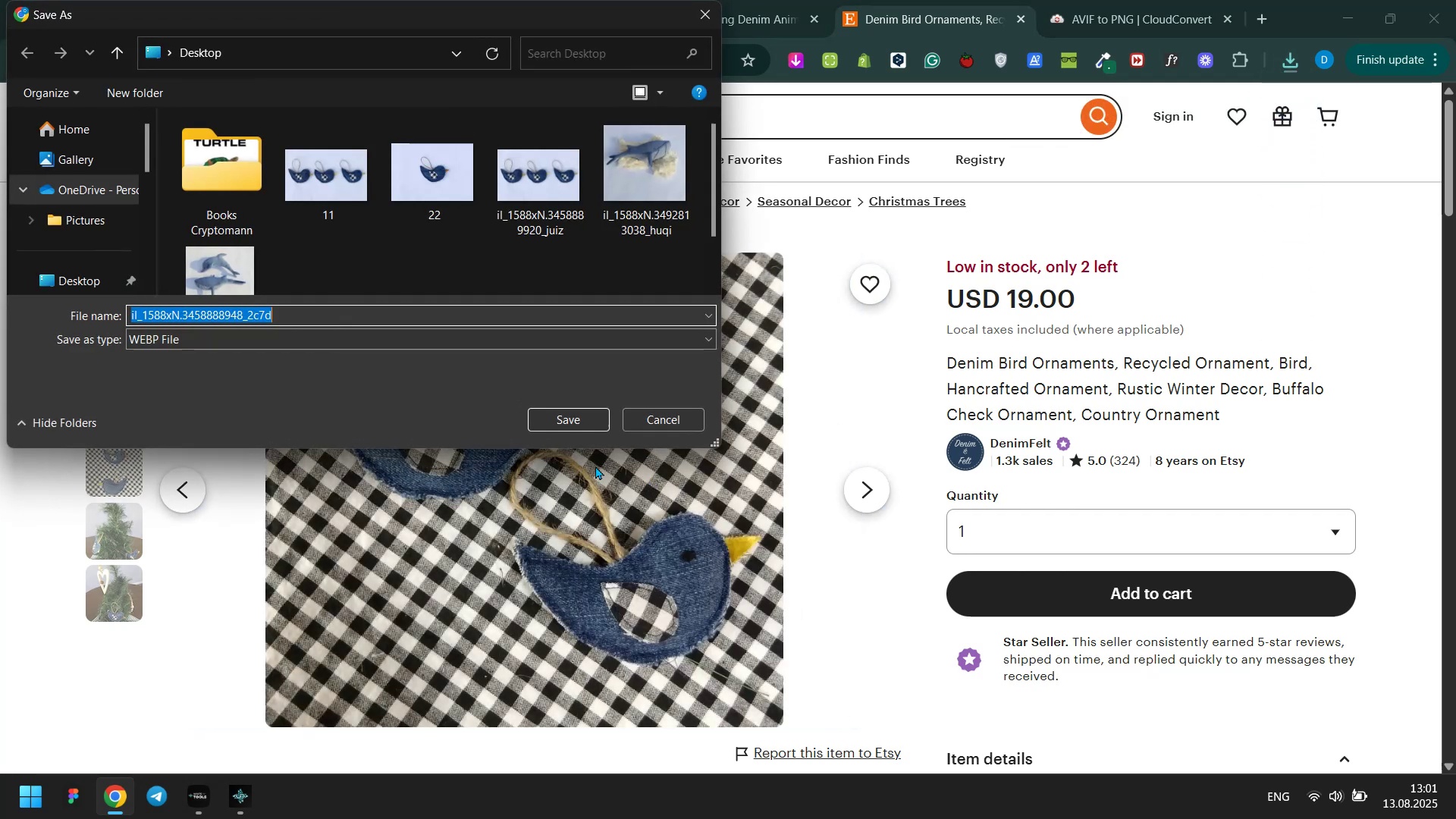 
type(33)
 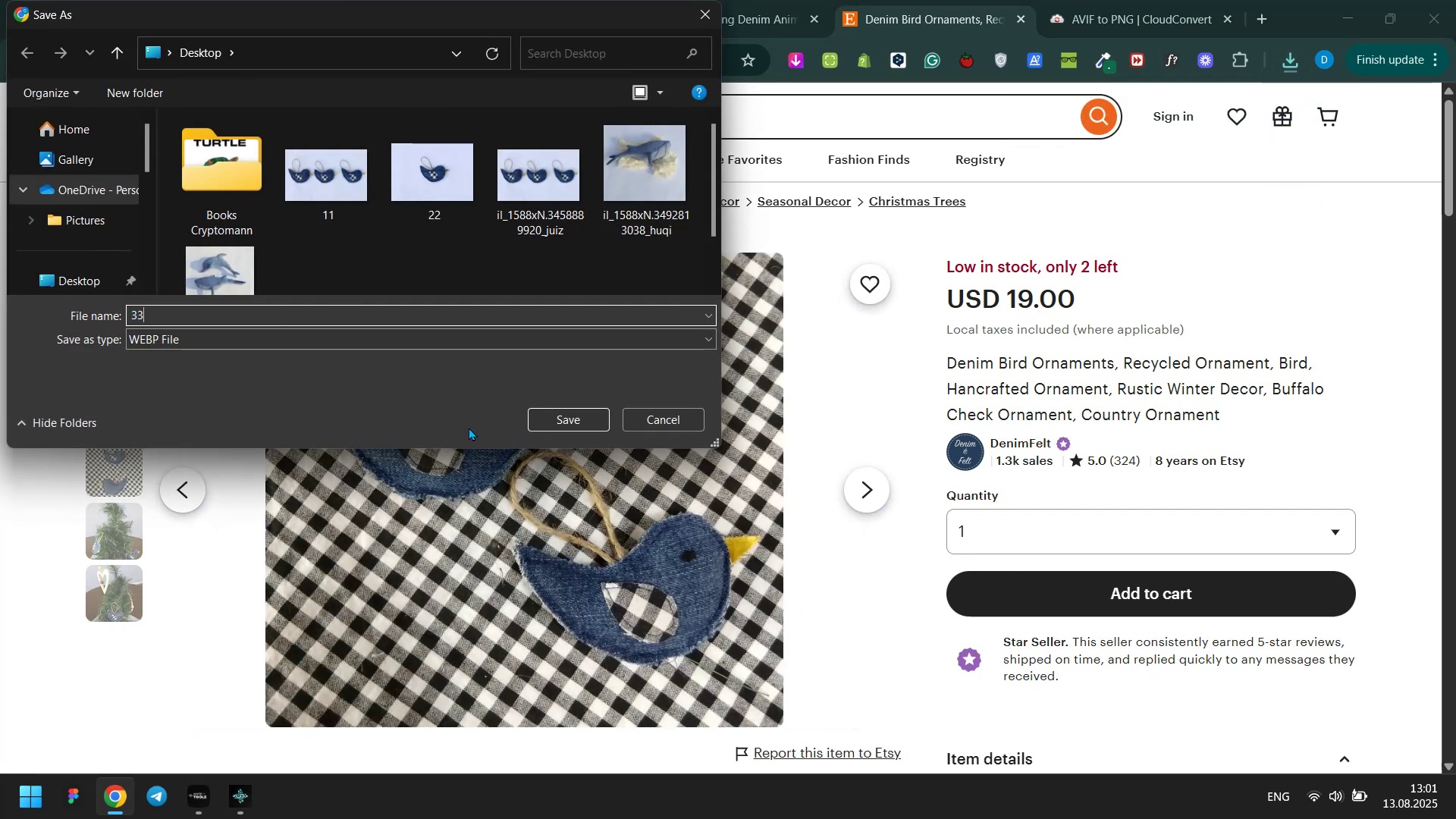 
key(Enter)
 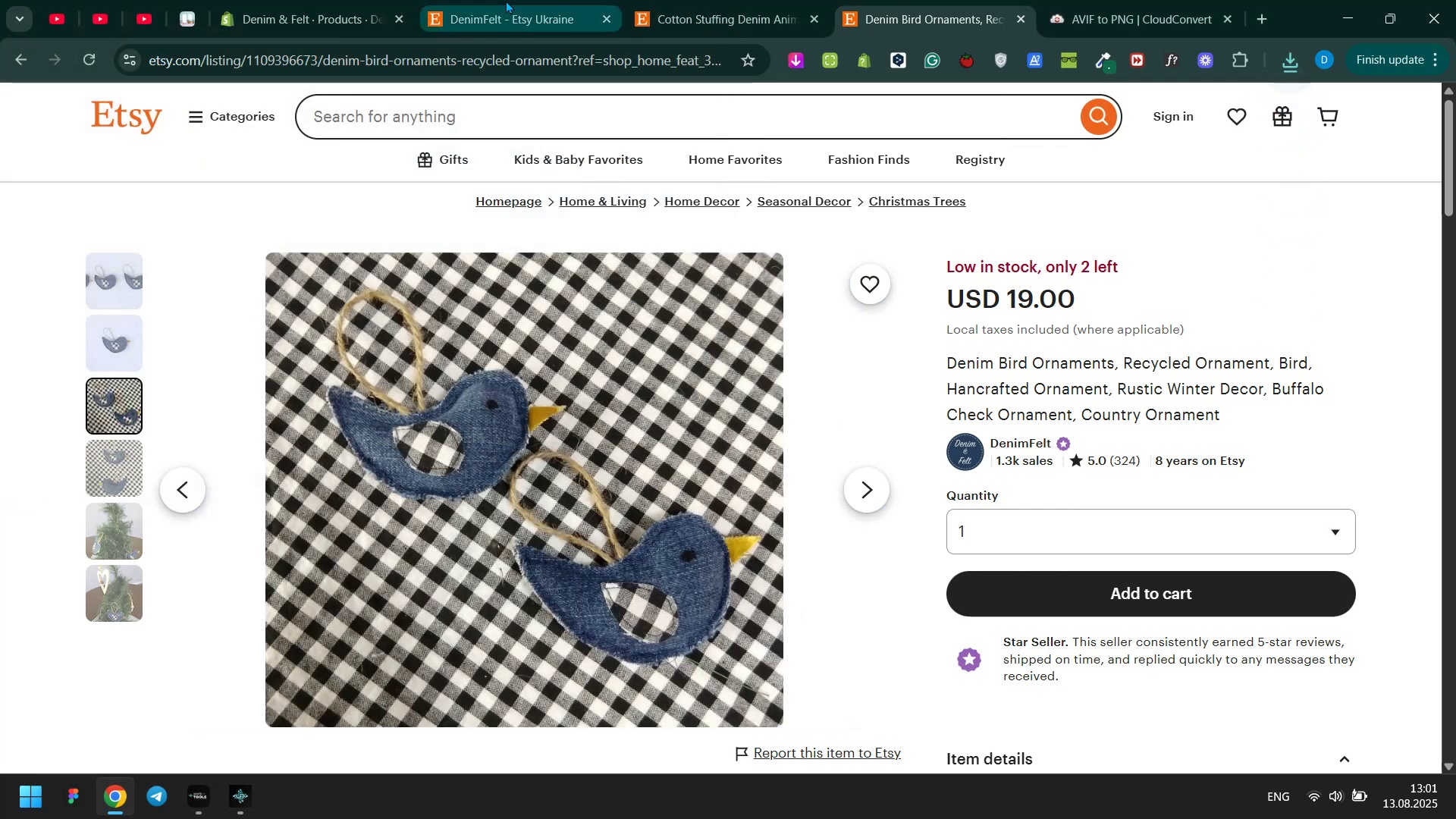 
left_click([334, 0])
 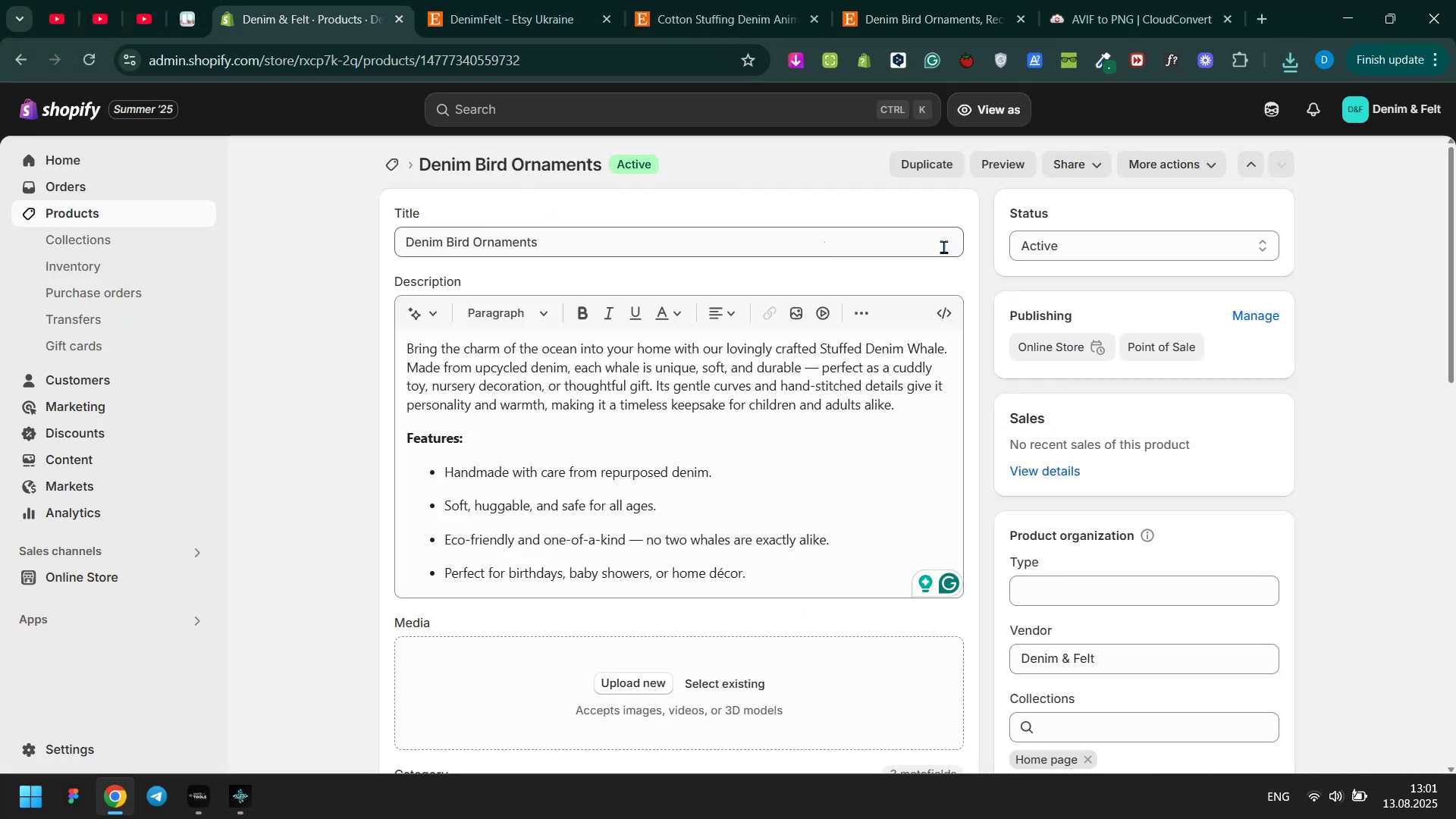 
scroll: coordinate [1015, 419], scroll_direction: down, amount: 2.0
 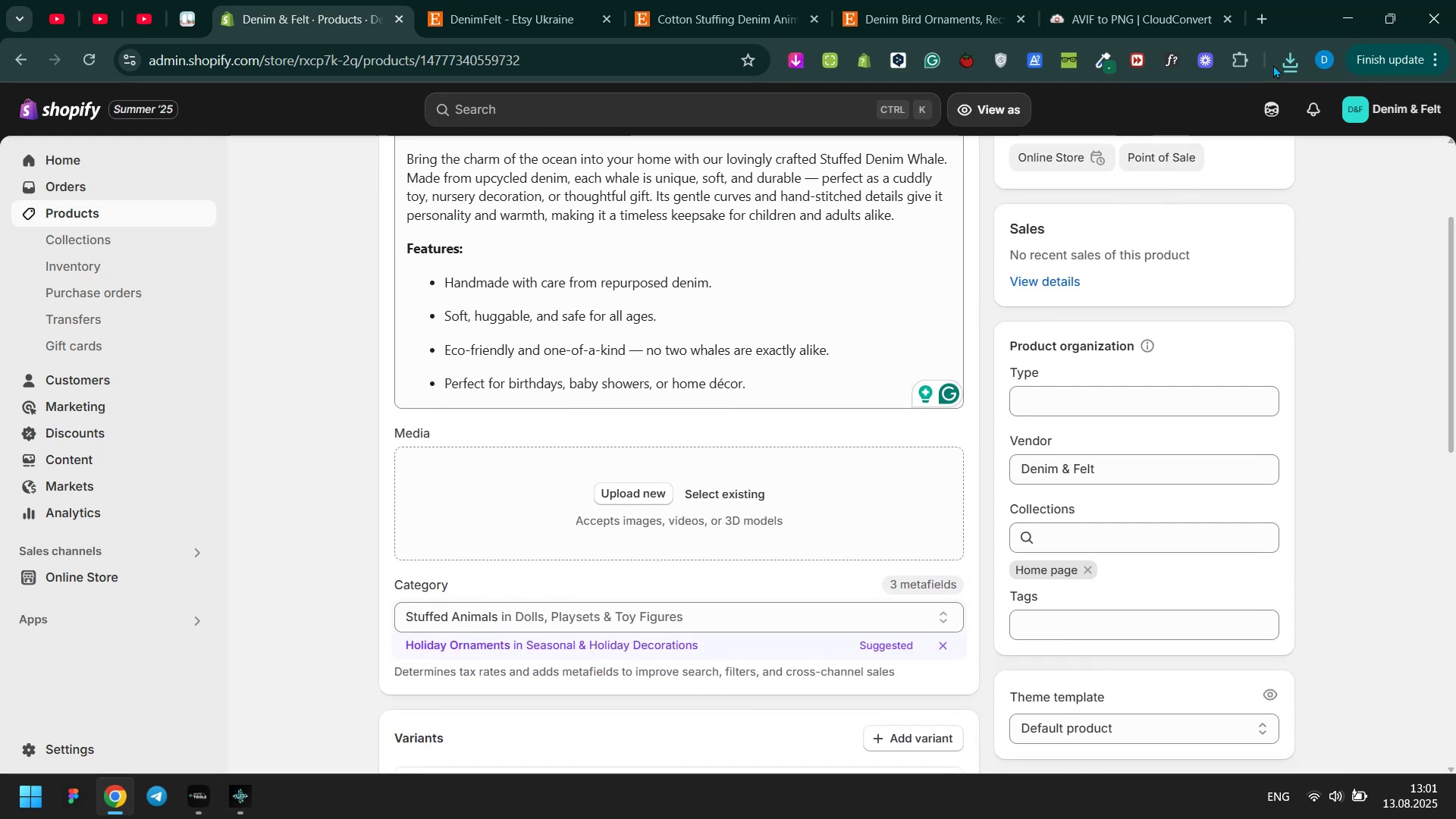 
left_click([1289, 61])
 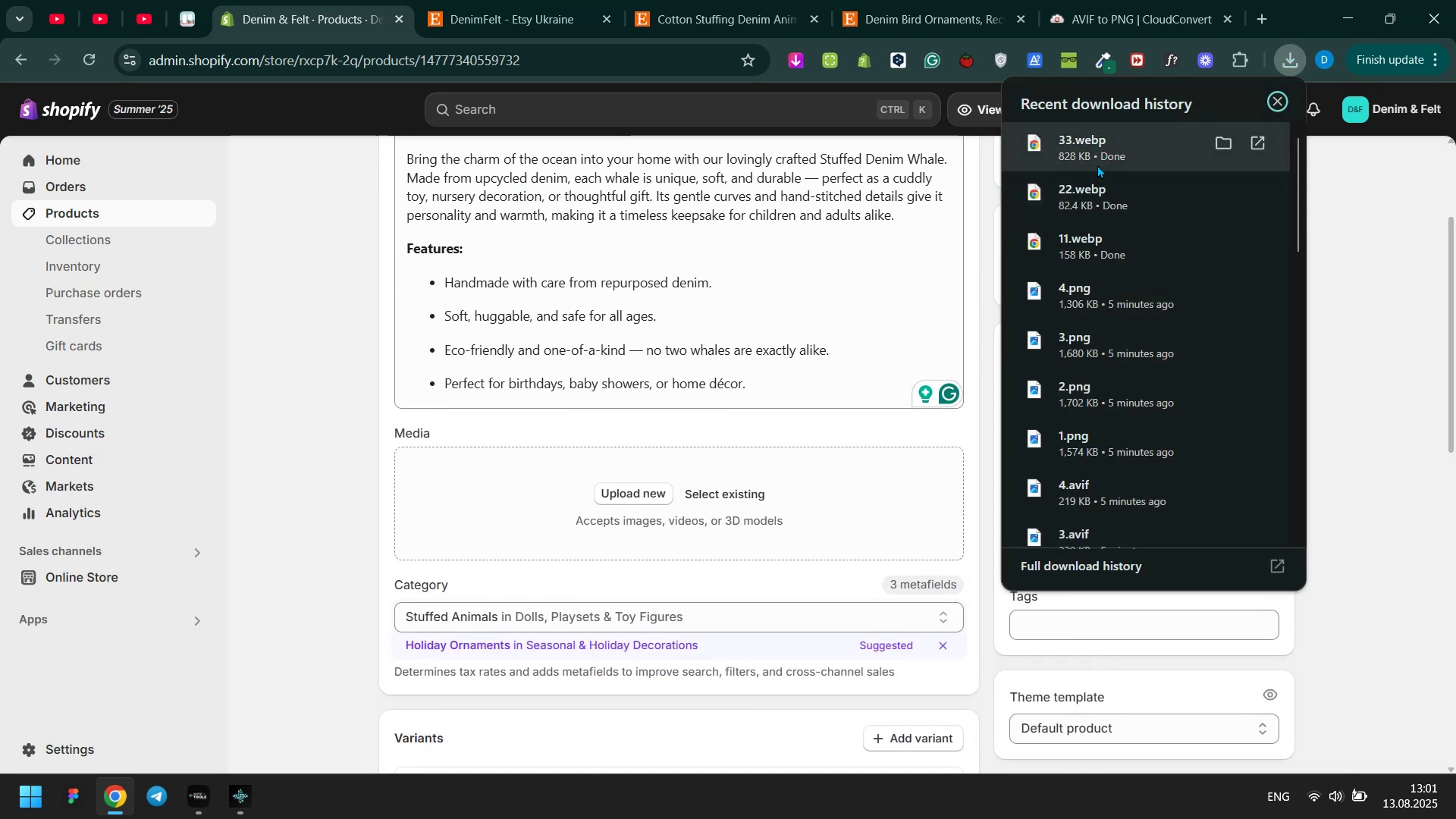 
left_click_drag(start_coordinate=[1109, 246], to_coordinate=[707, 495])
 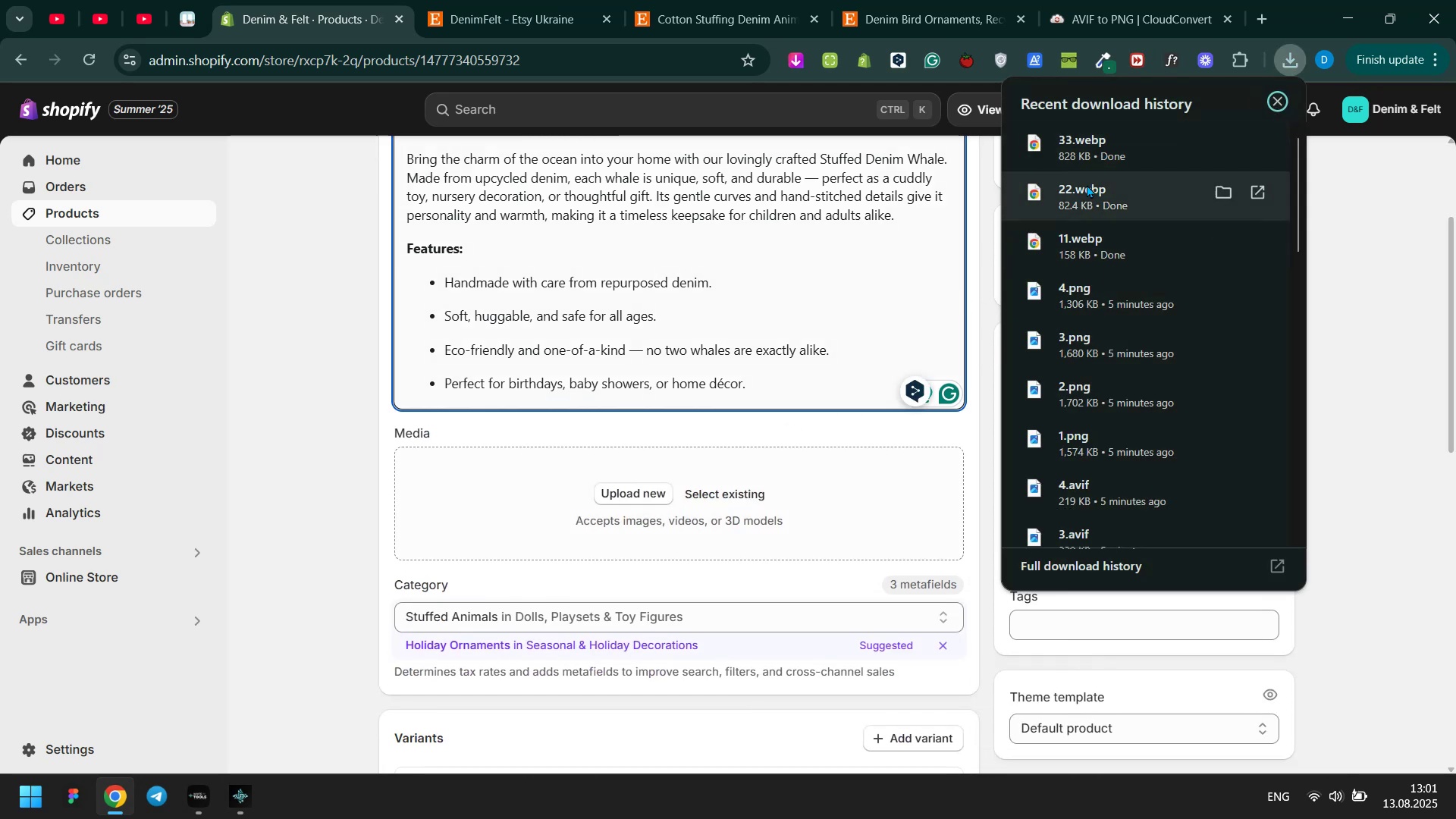 
left_click_drag(start_coordinate=[1092, 181], to_coordinate=[657, 470])
 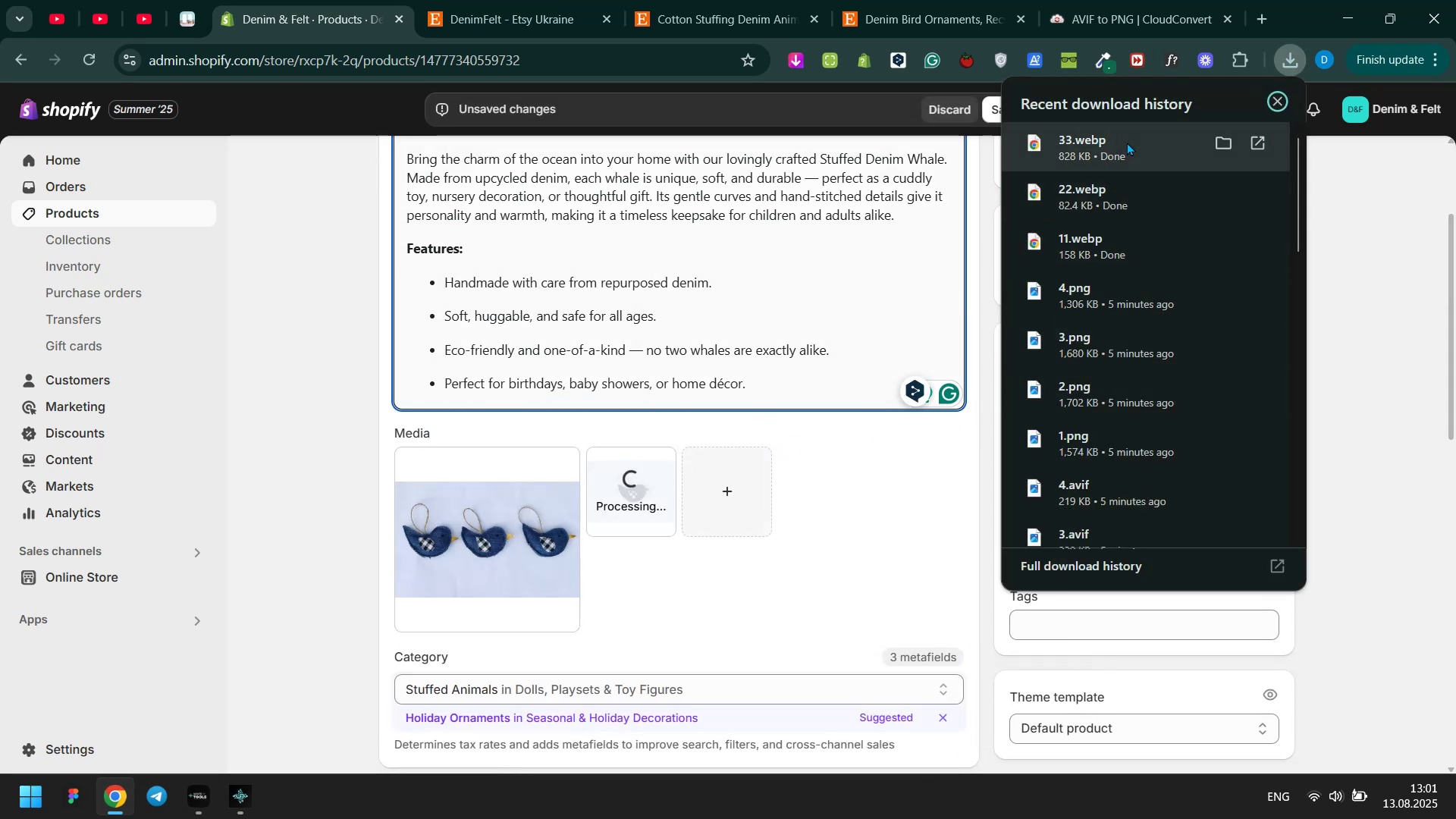 
left_click_drag(start_coordinate=[1127, 142], to_coordinate=[736, 472])
 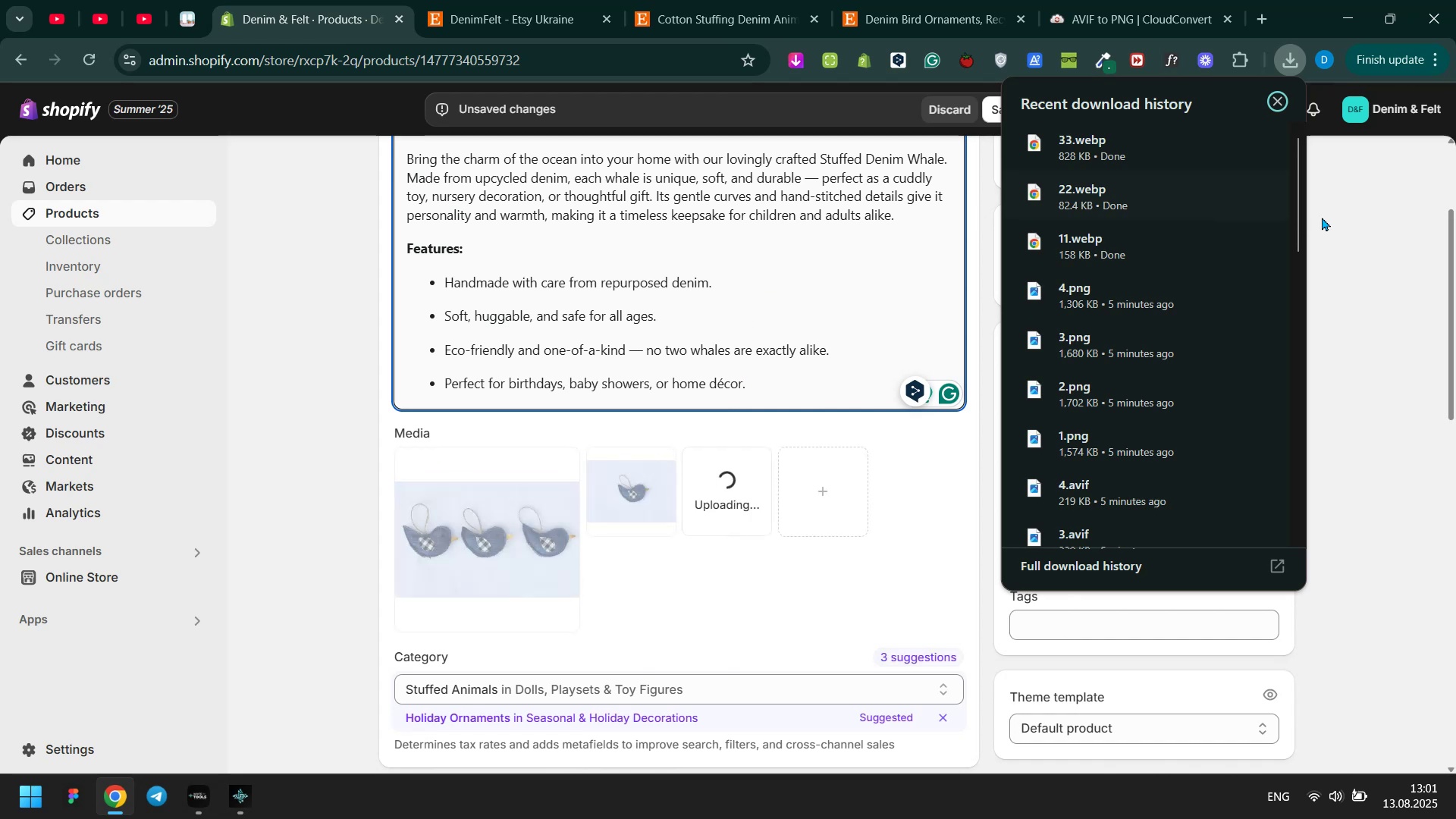 
left_click([1345, 211])
 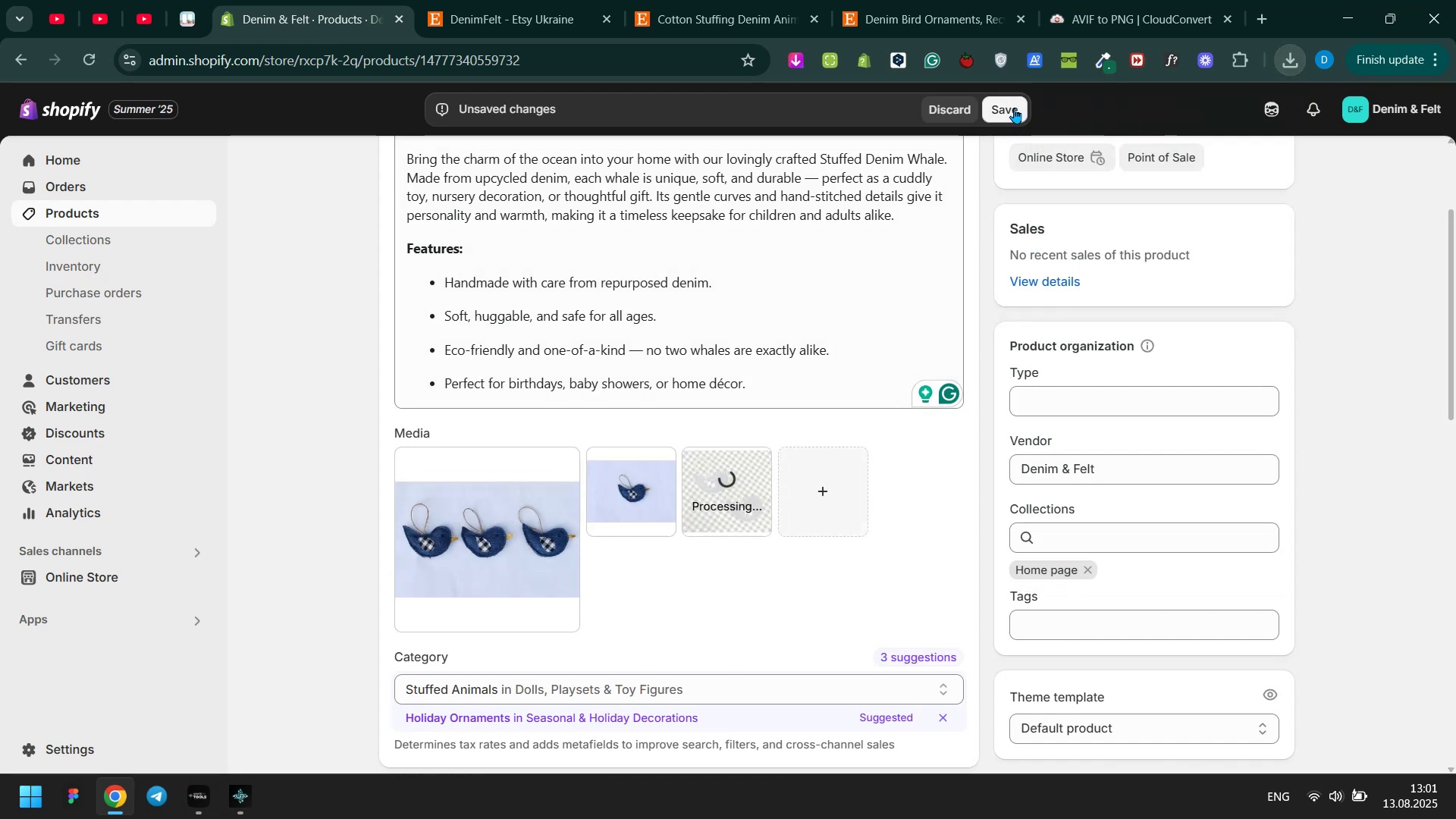 
left_click([1014, 108])
 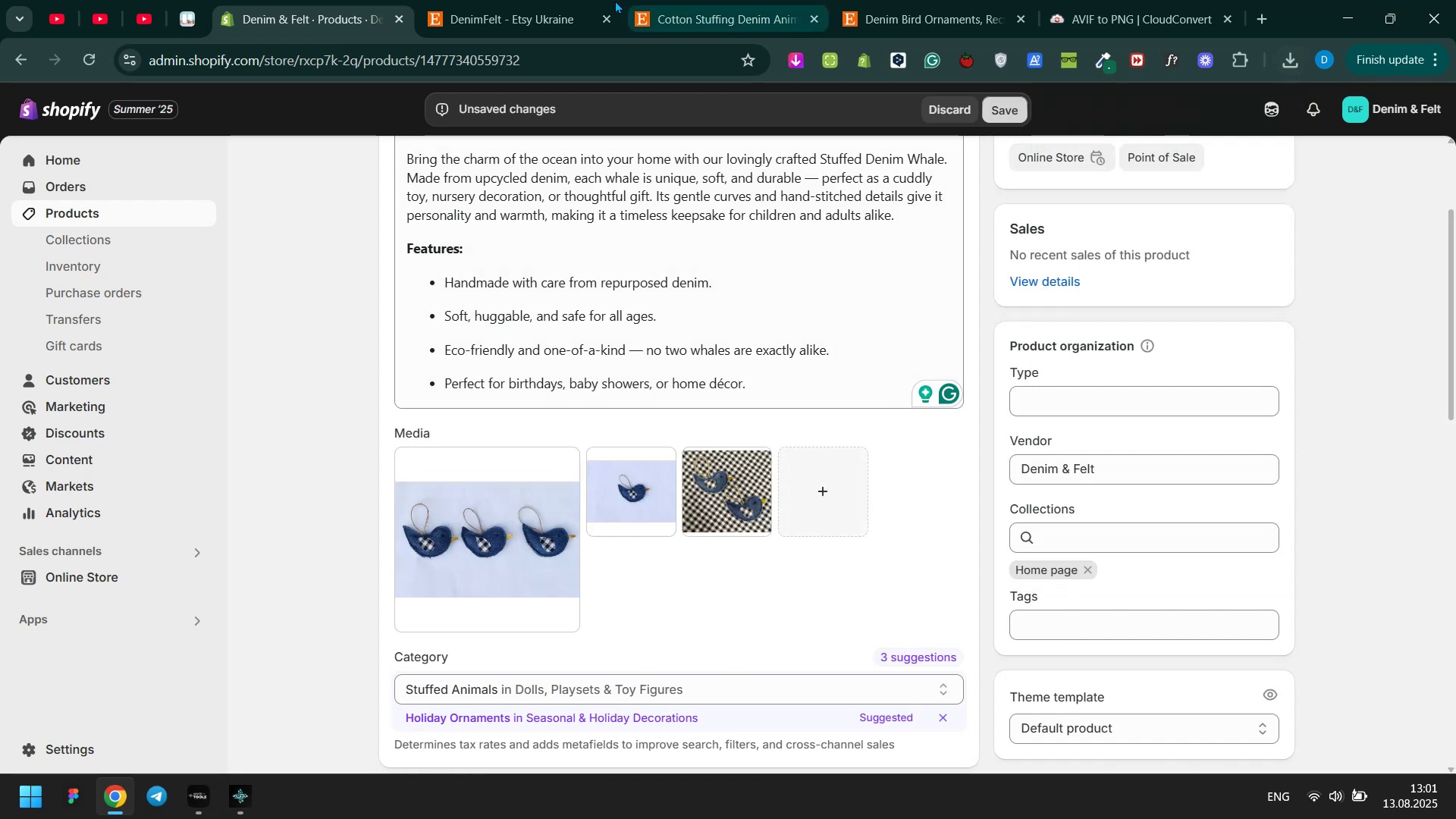 
left_click([557, 0])
 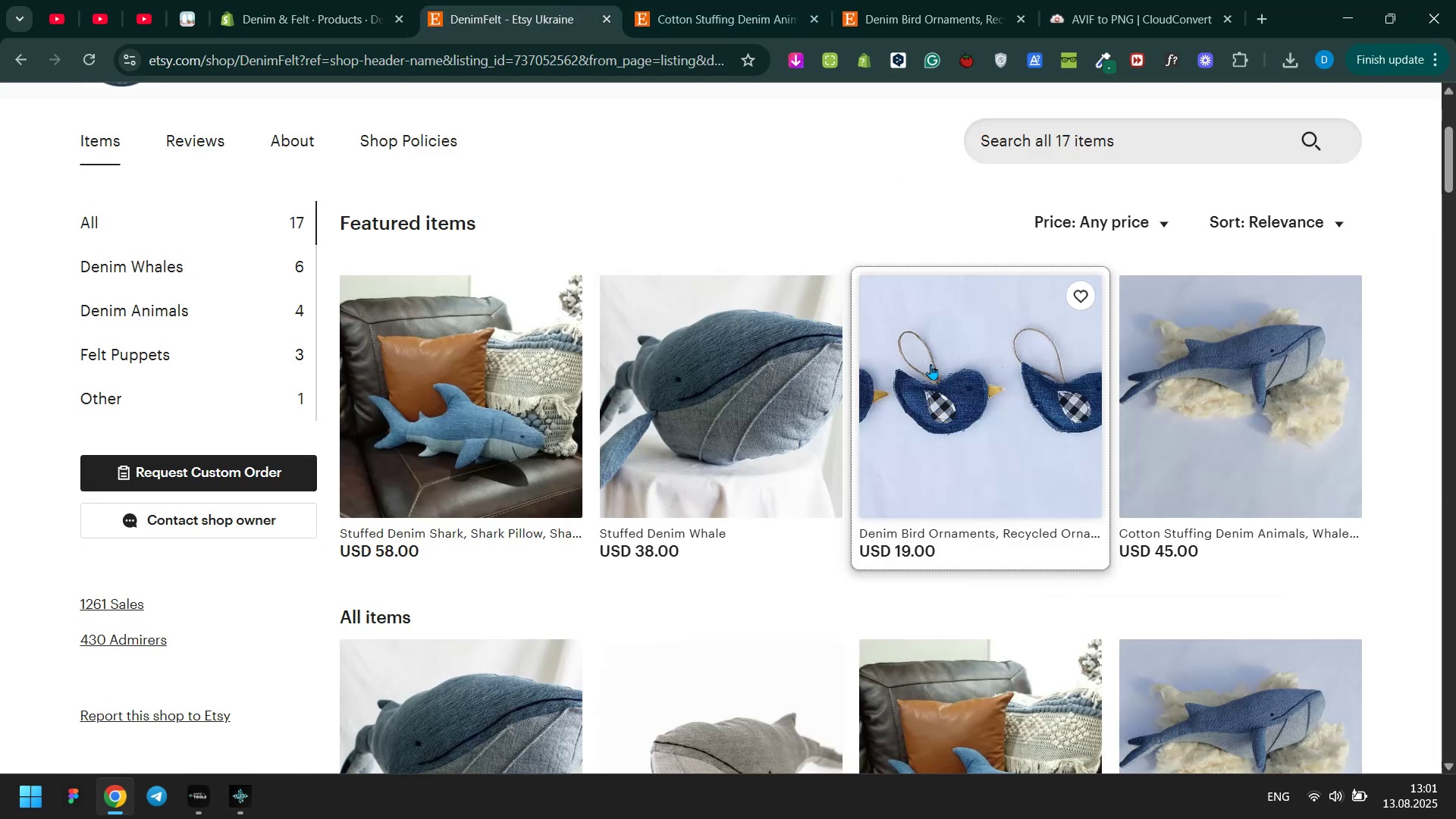 
left_click([700, 0])
 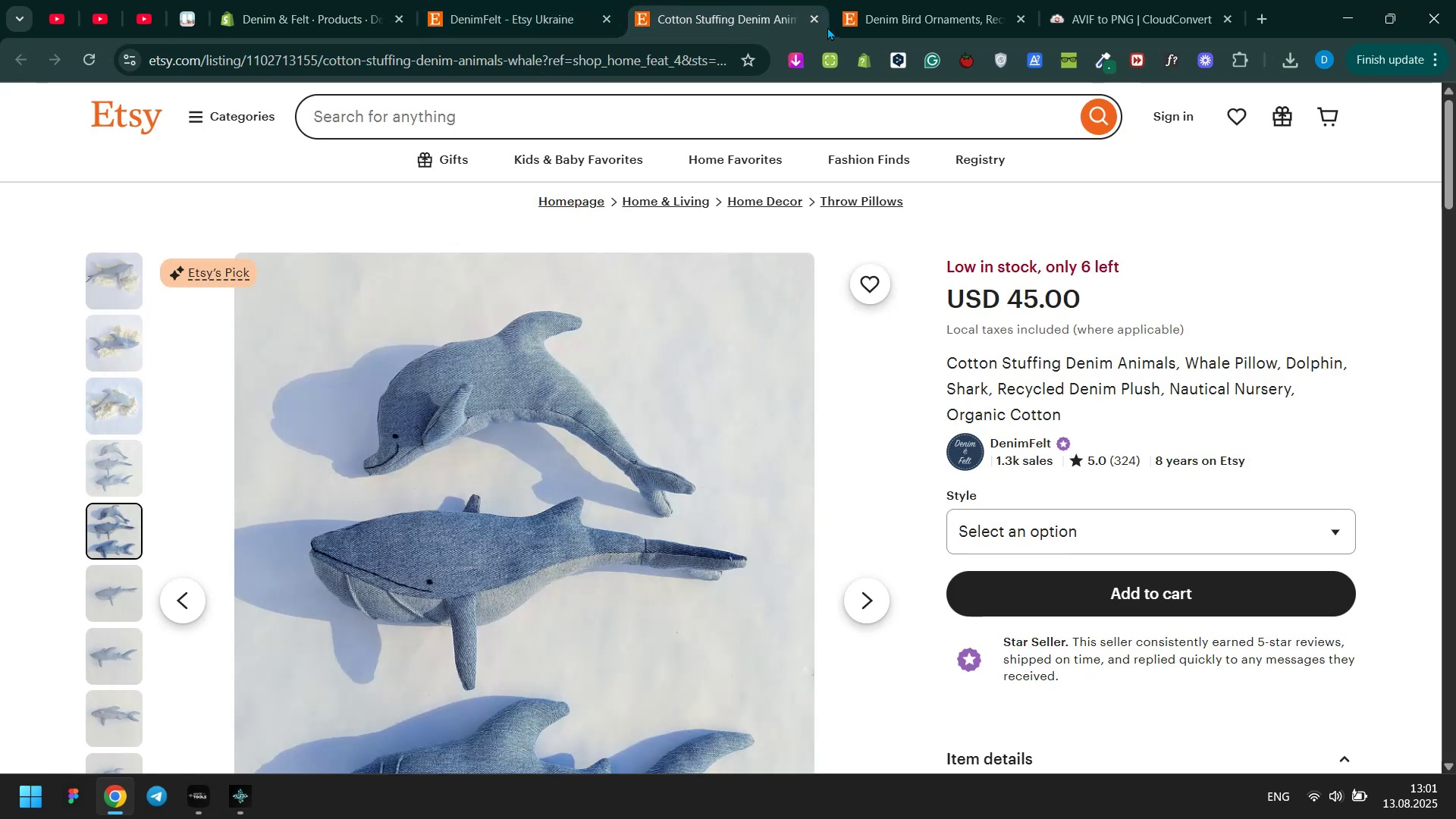 
left_click([817, 20])
 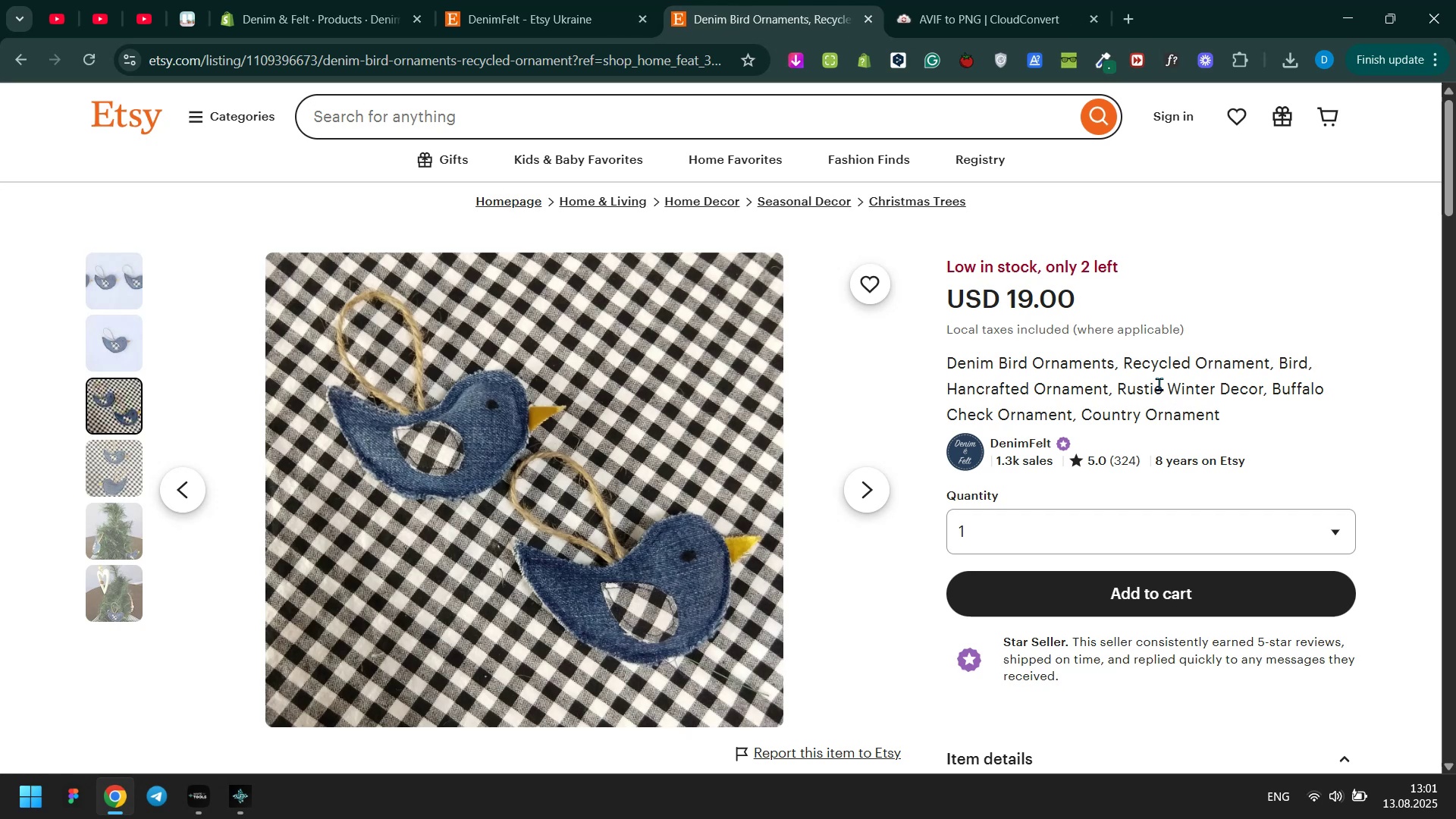 
double_click([1160, 381])
 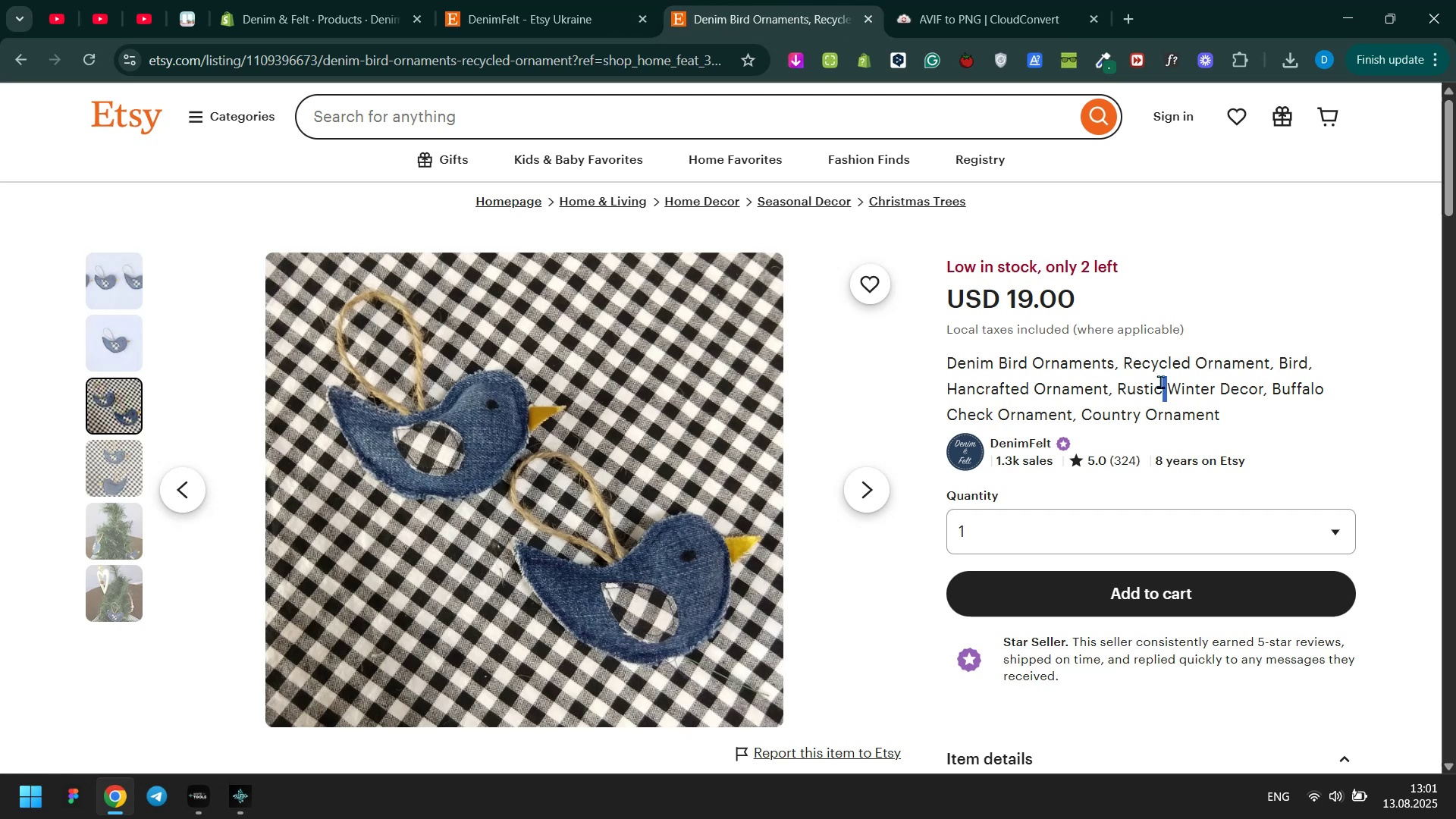 
triple_click([1160, 381])
 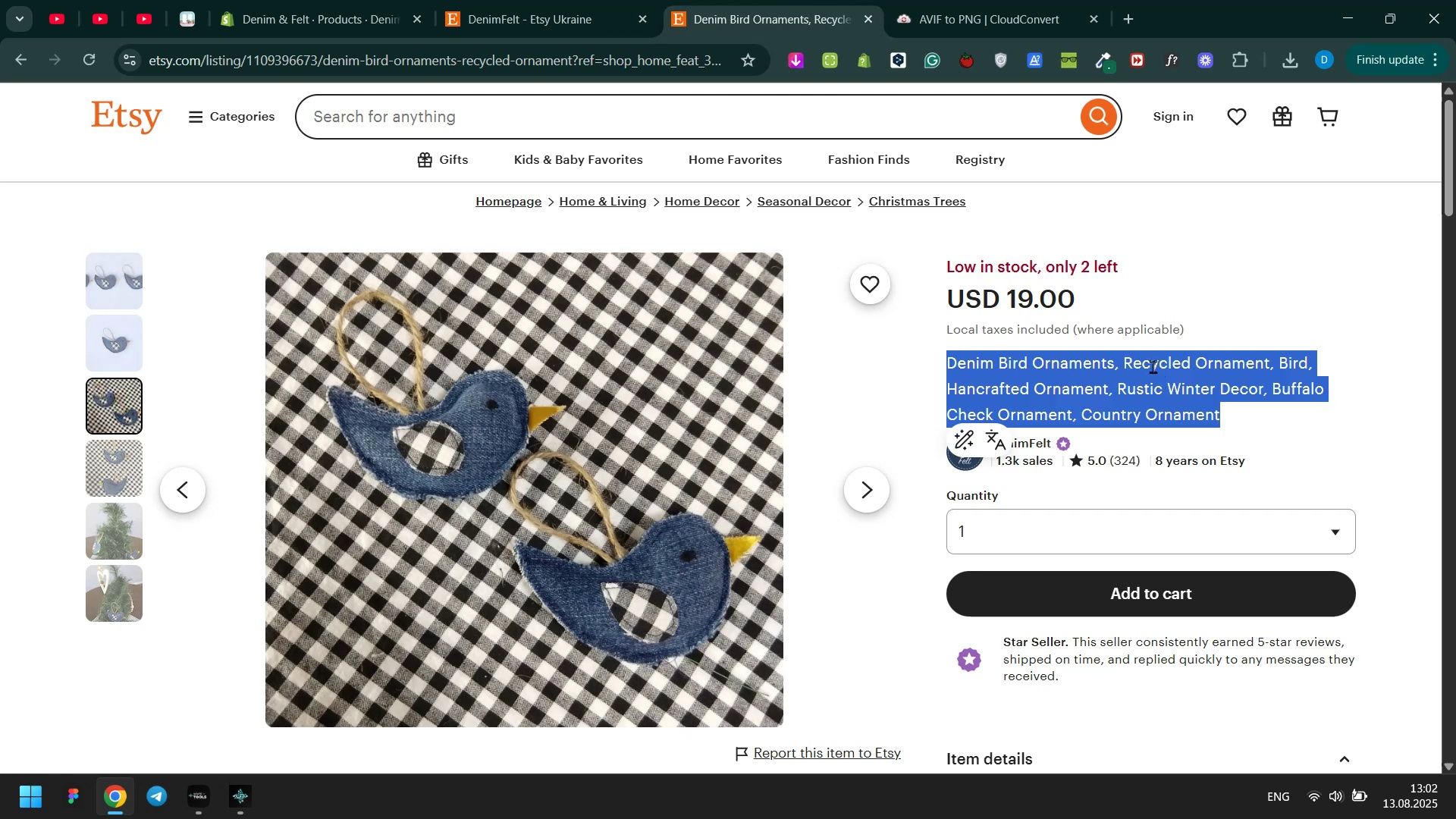 
key(Control+ControlLeft)
 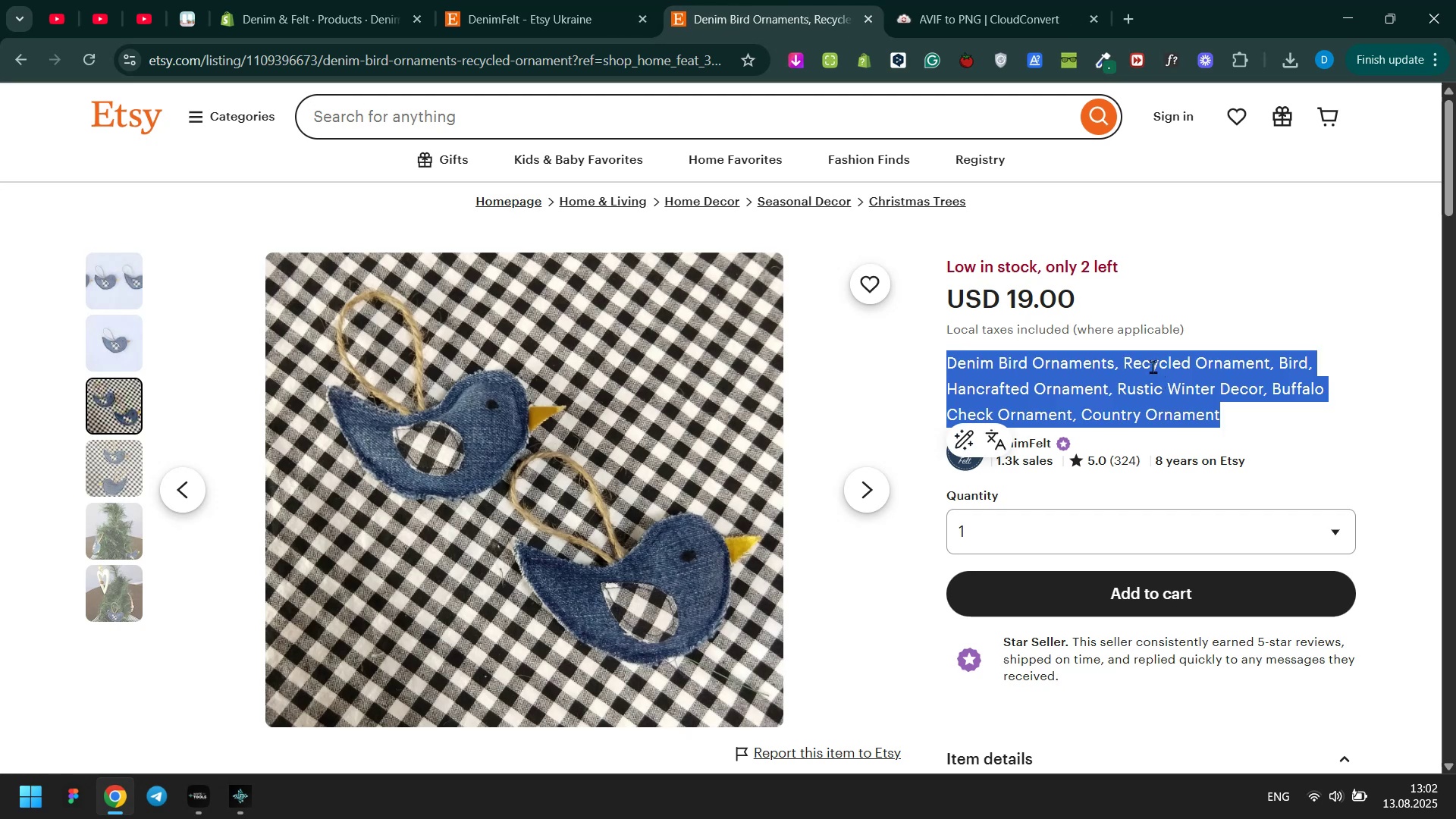 
key(Control+C)
 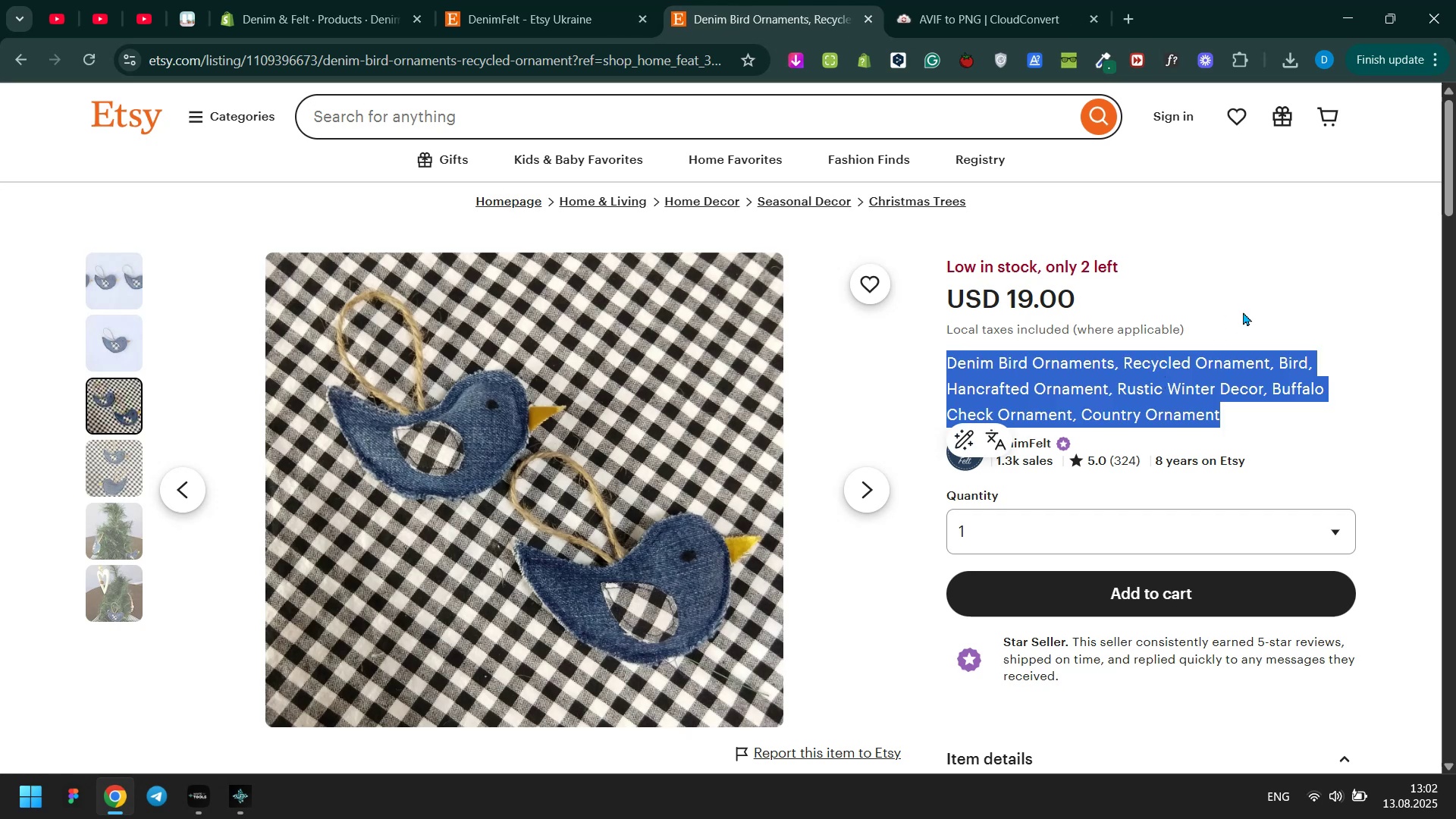 
left_click([1249, 309])
 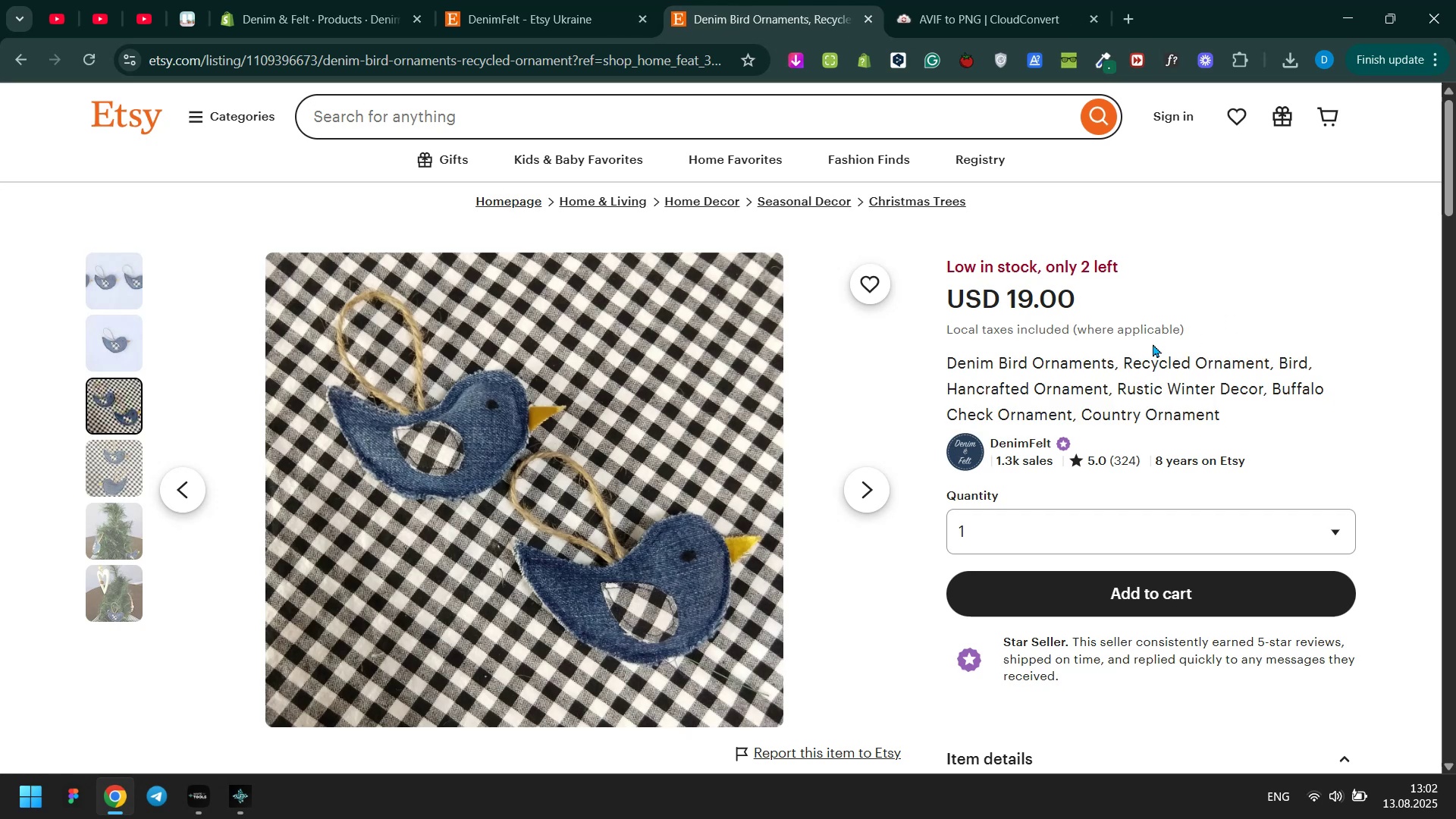 
key(Meta+MetaLeft)
 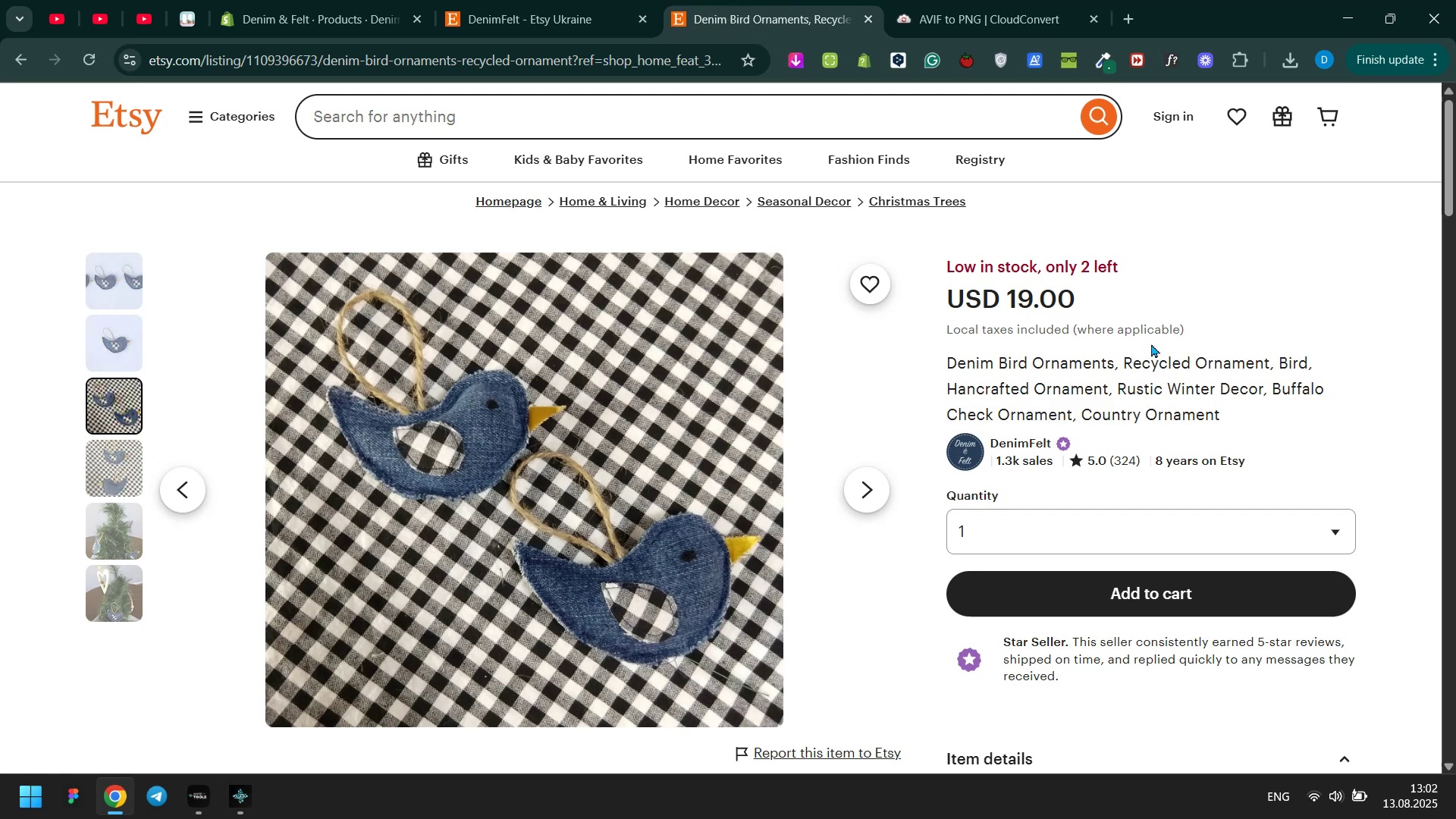 
key(Meta+Tab)
 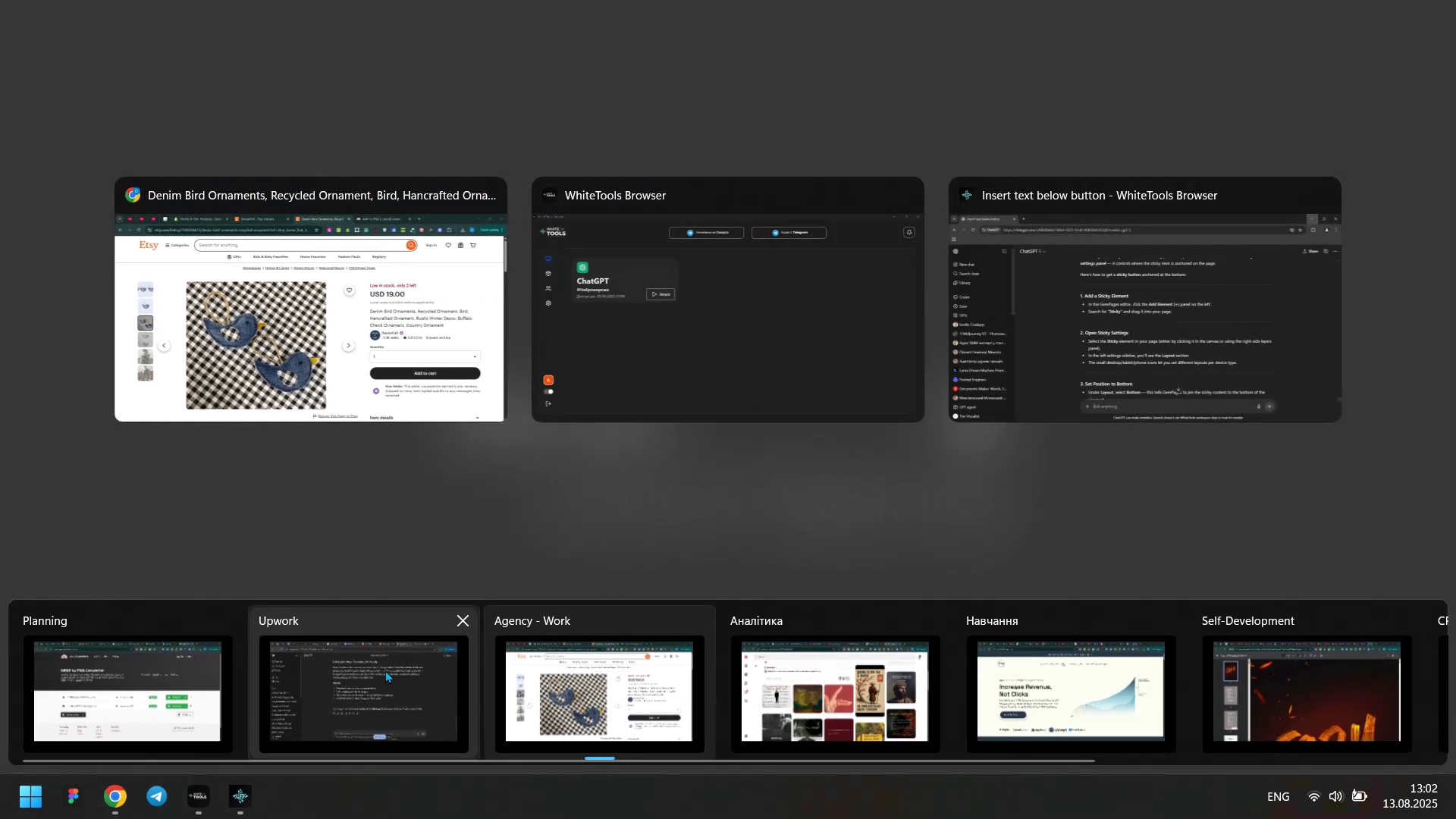 
left_click([306, 699])
 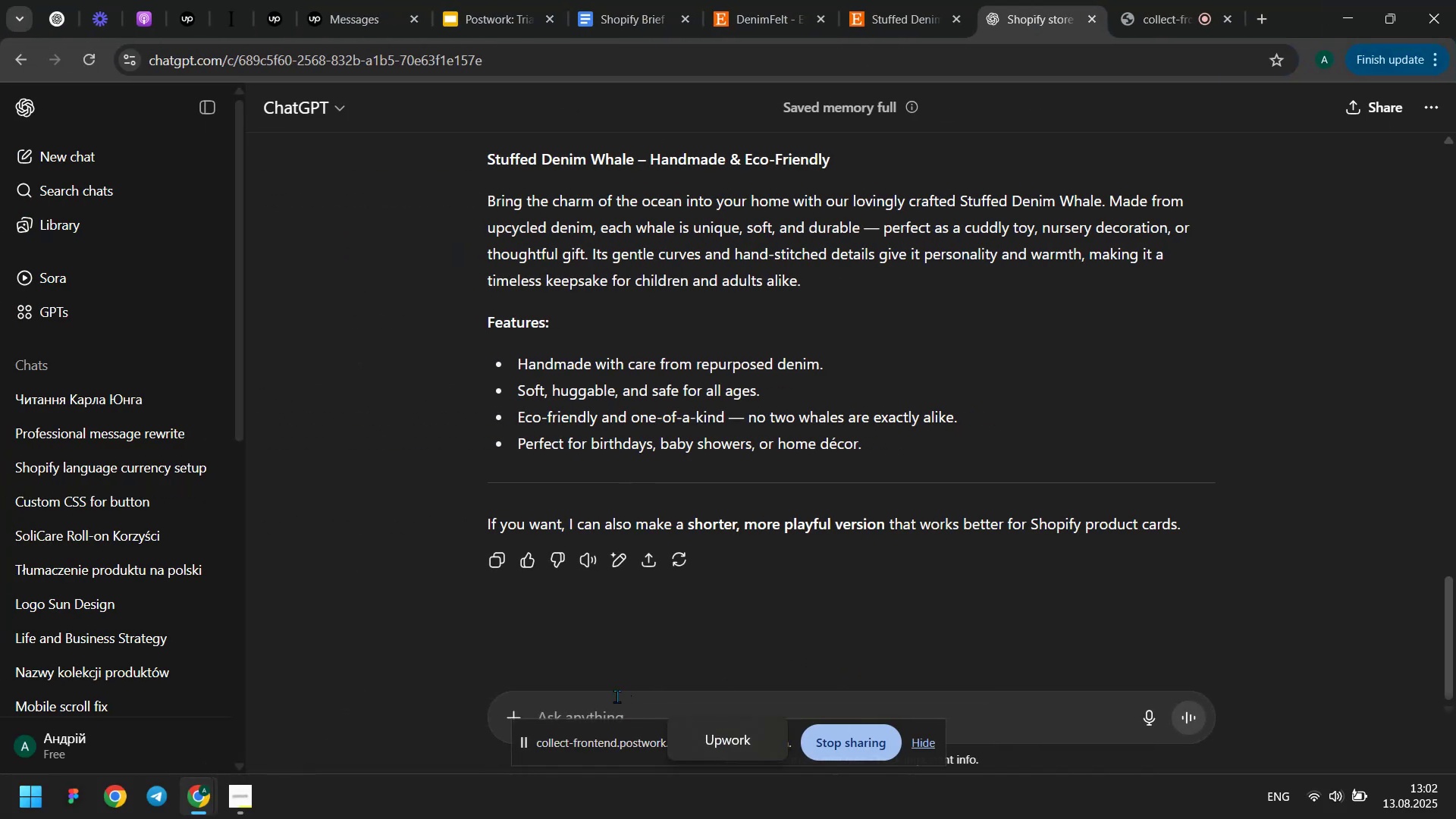 
left_click([616, 698])
 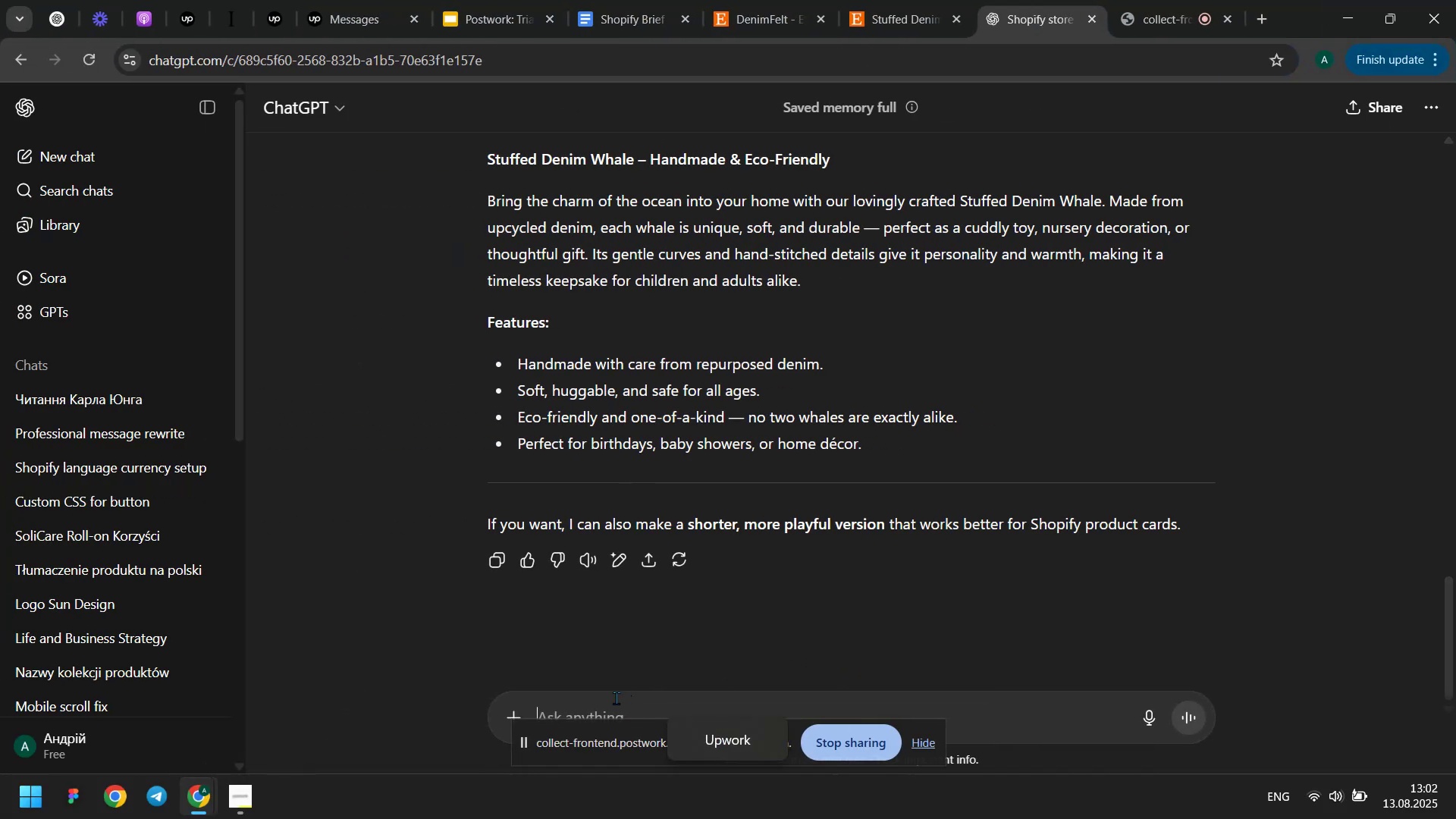 
type(make a description for this product )
 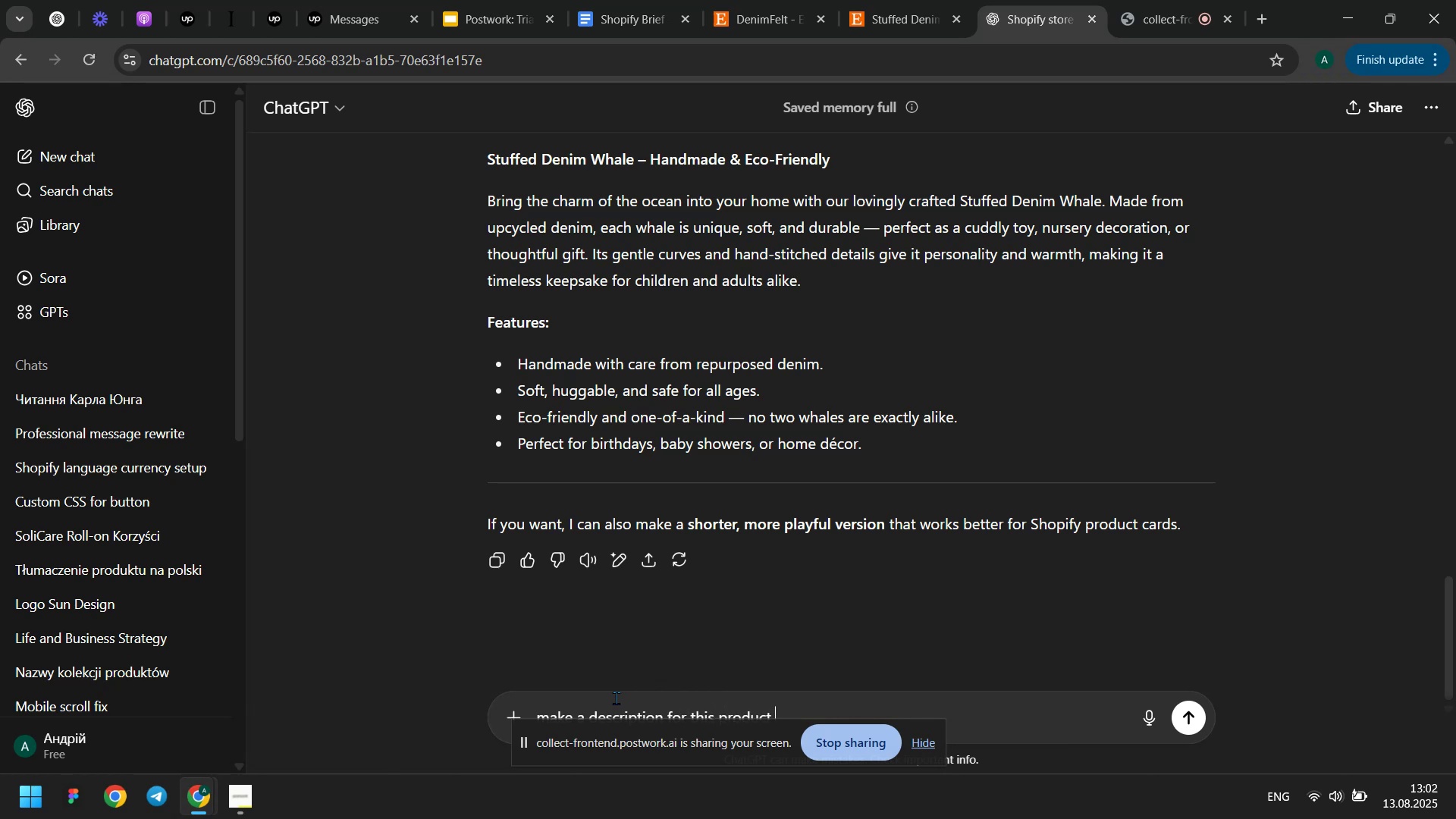 
key(Control+ControlLeft)
 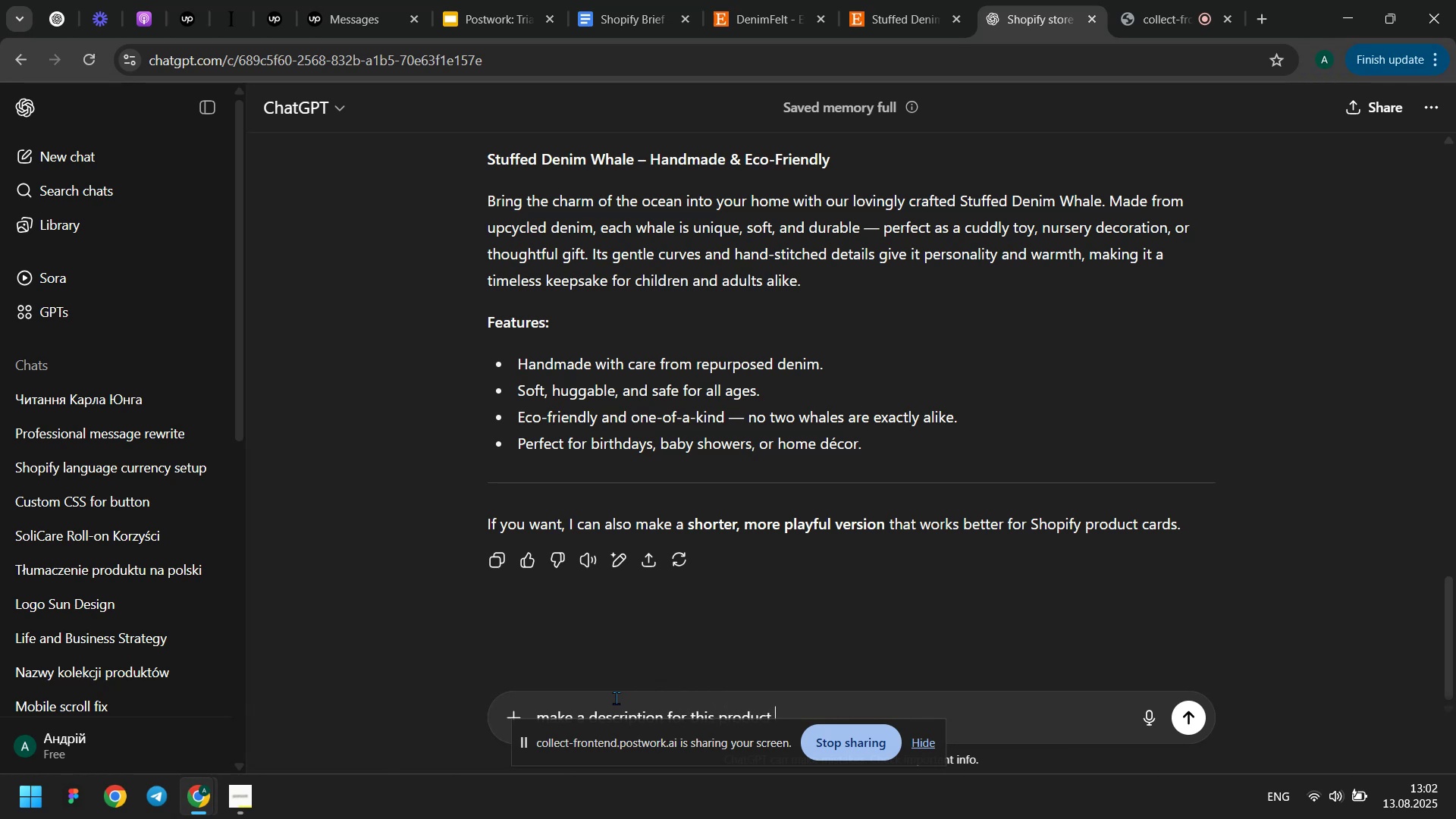 
key(Control+V)
 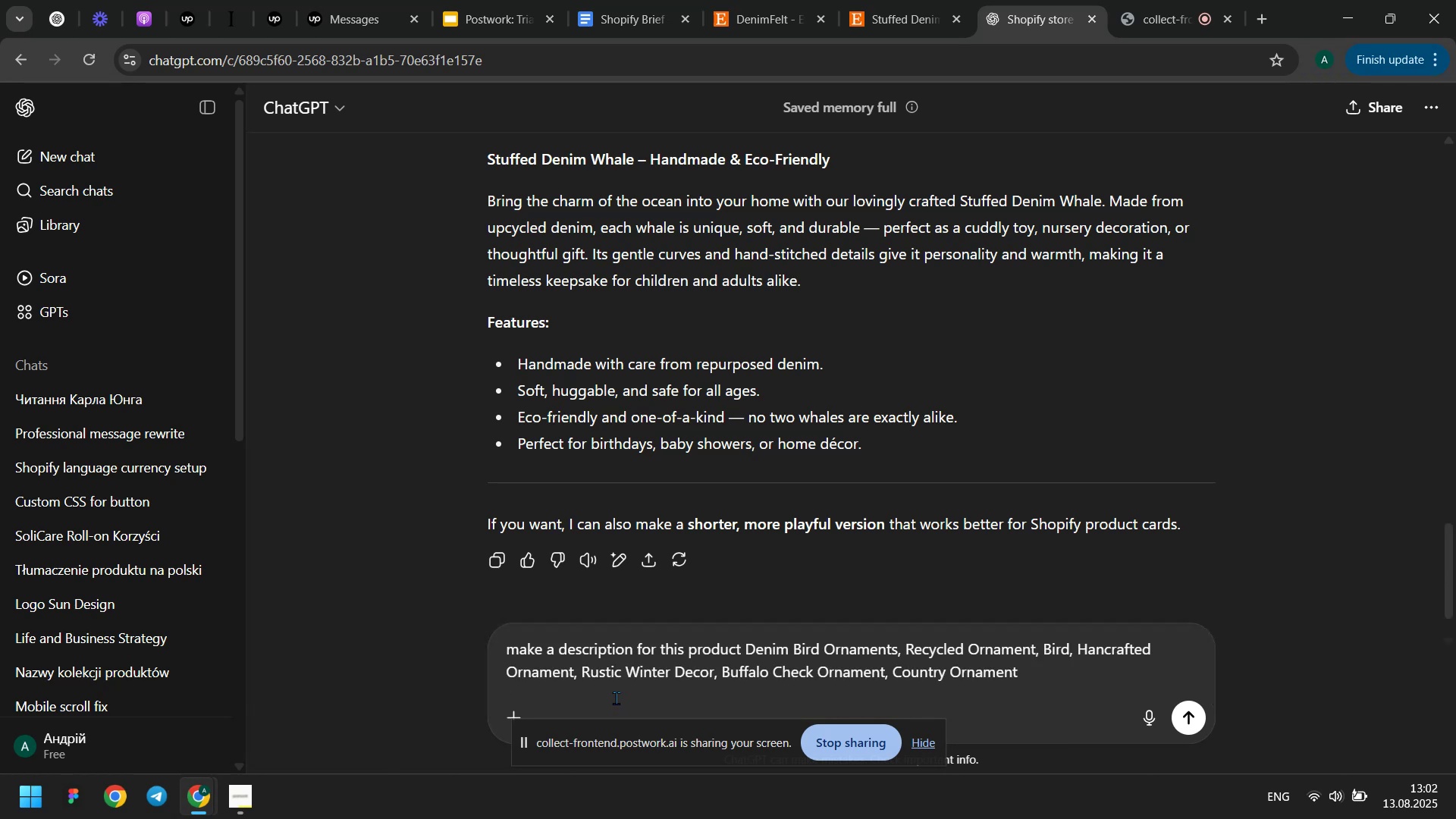 
key(Enter)
 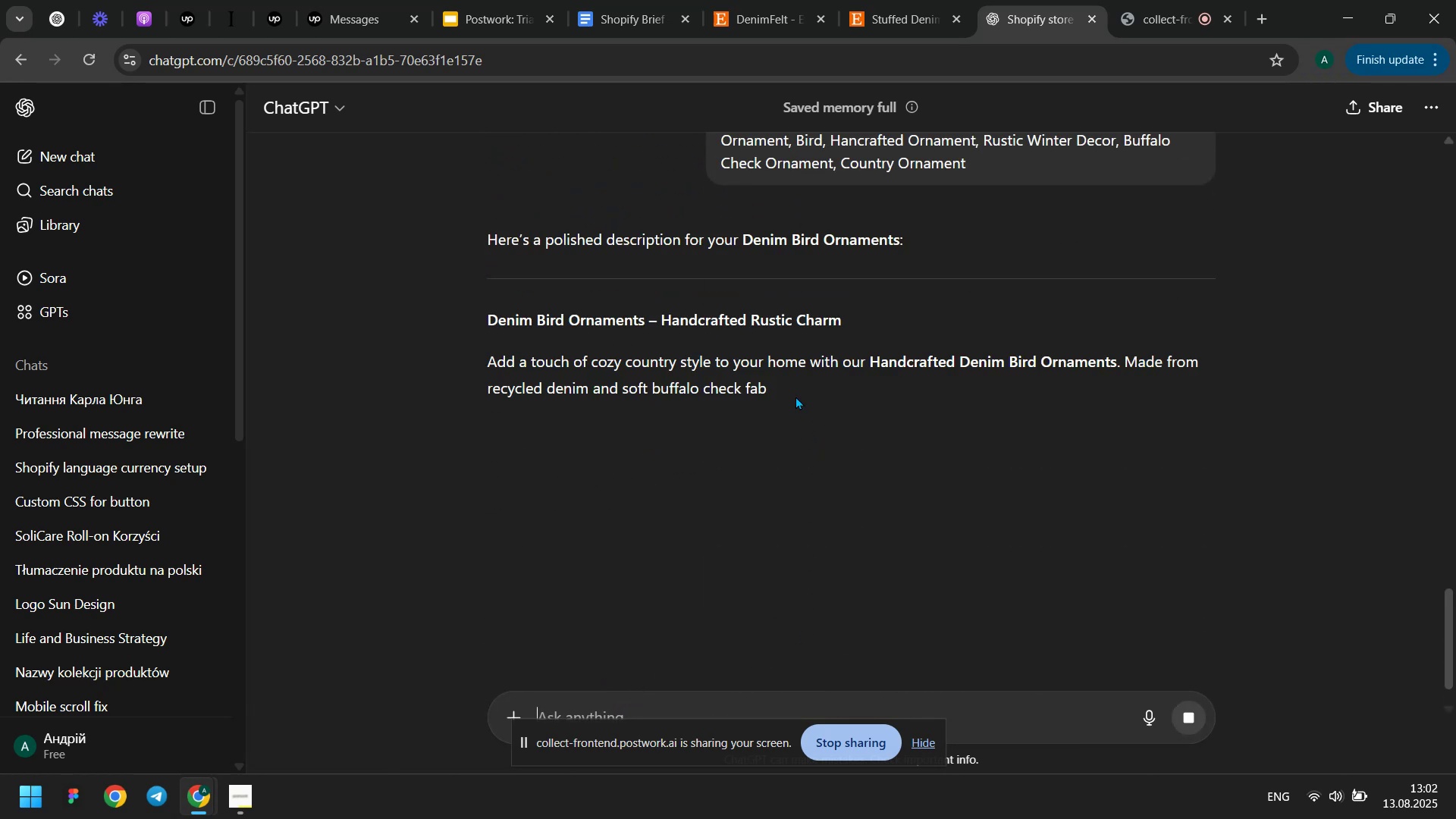 
wait(7.48)
 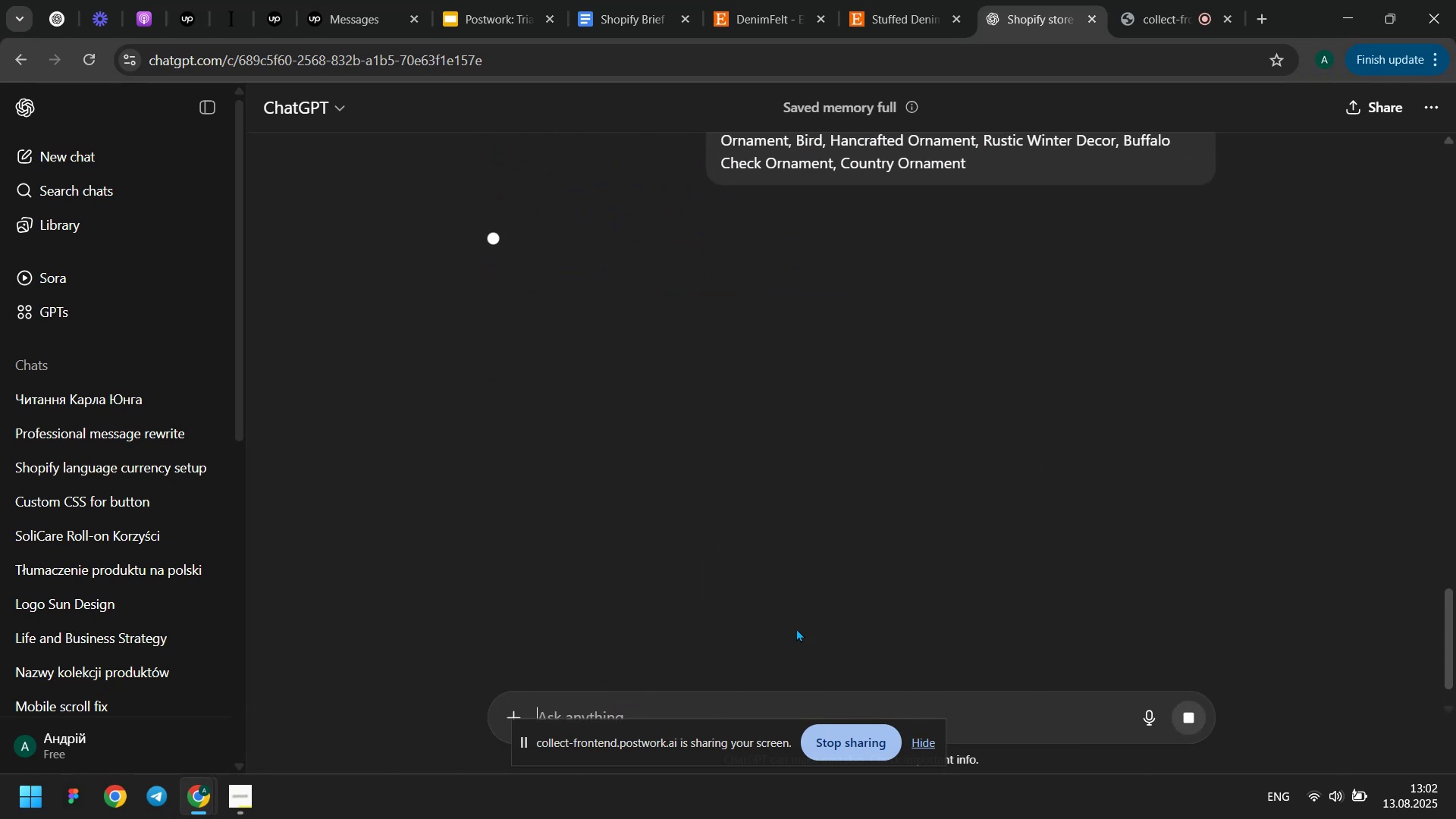 
scroll: coordinate [823, 413], scroll_direction: down, amount: 2.0
 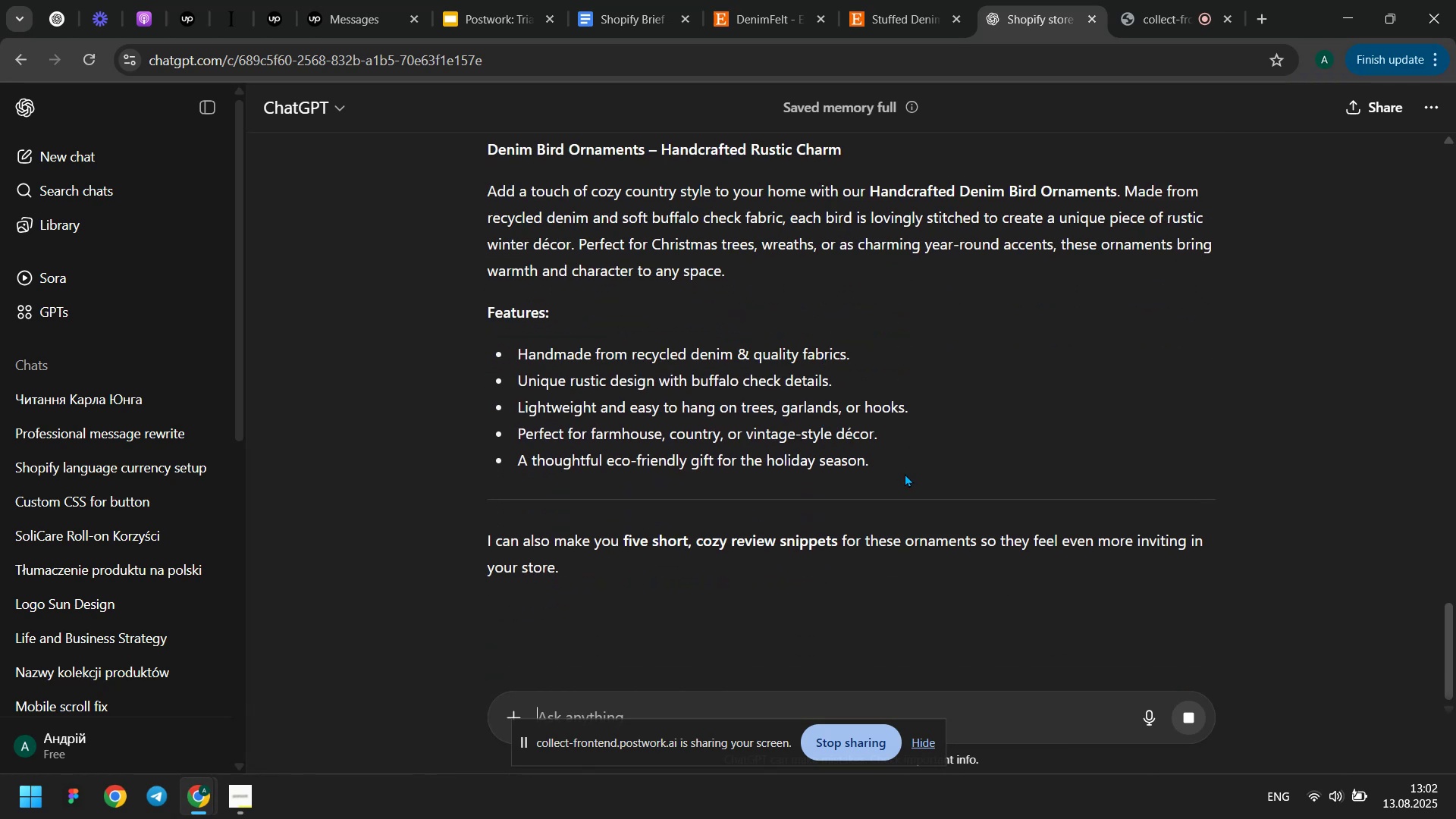 
left_click_drag(start_coordinate=[895, 458], to_coordinate=[481, 196])
 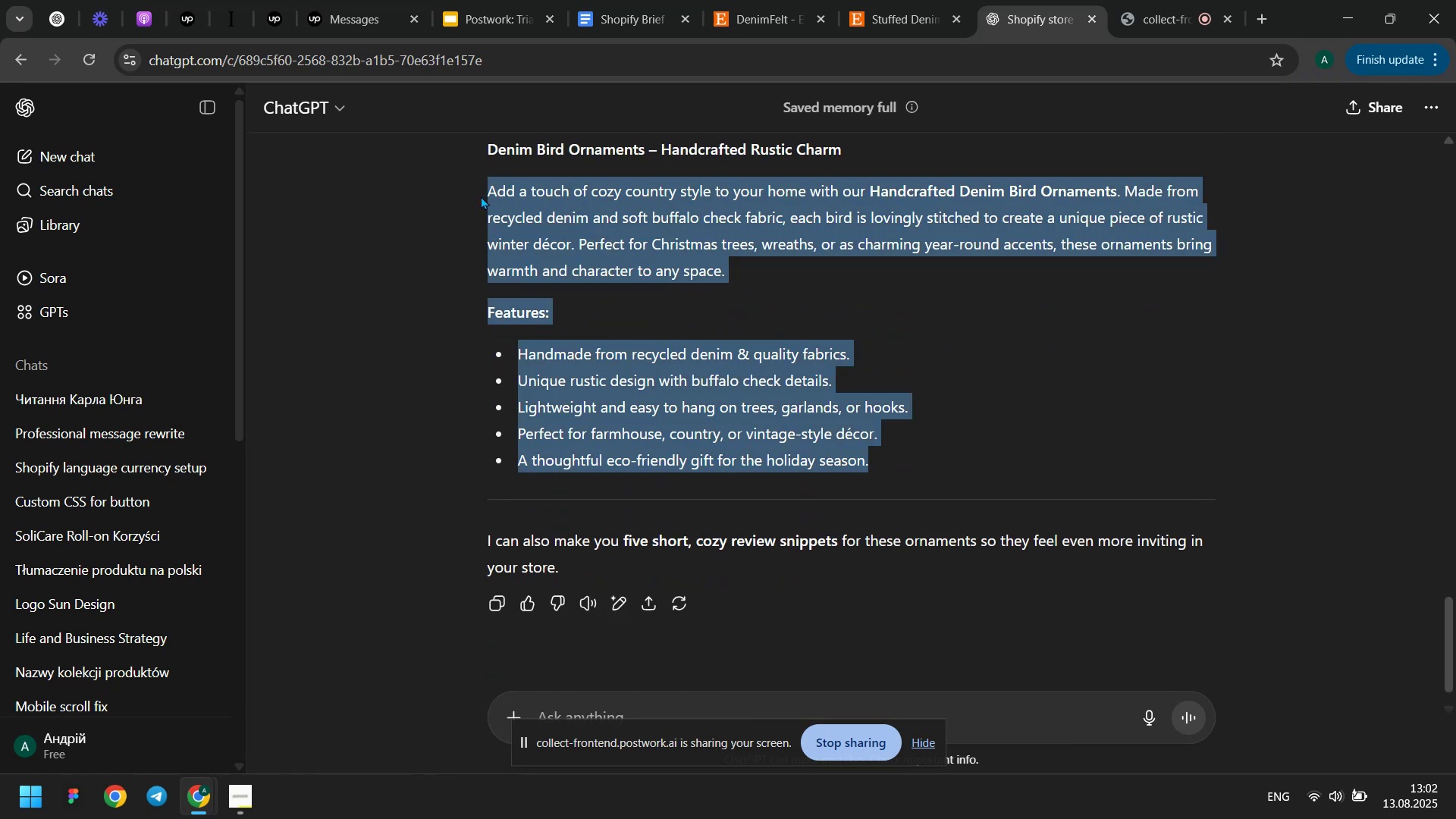 
key(Control+ControlLeft)
 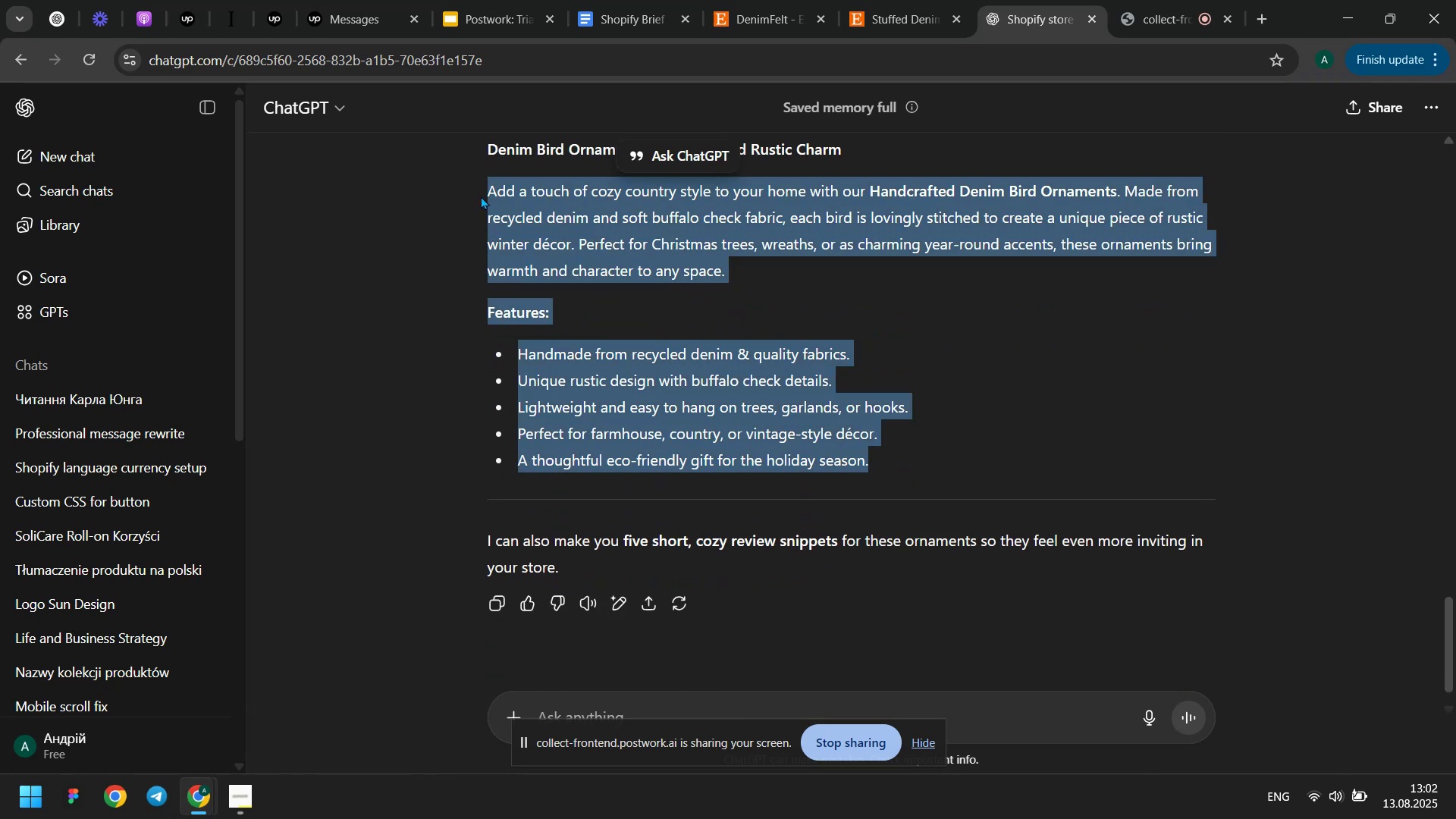 
key(Control+C)
 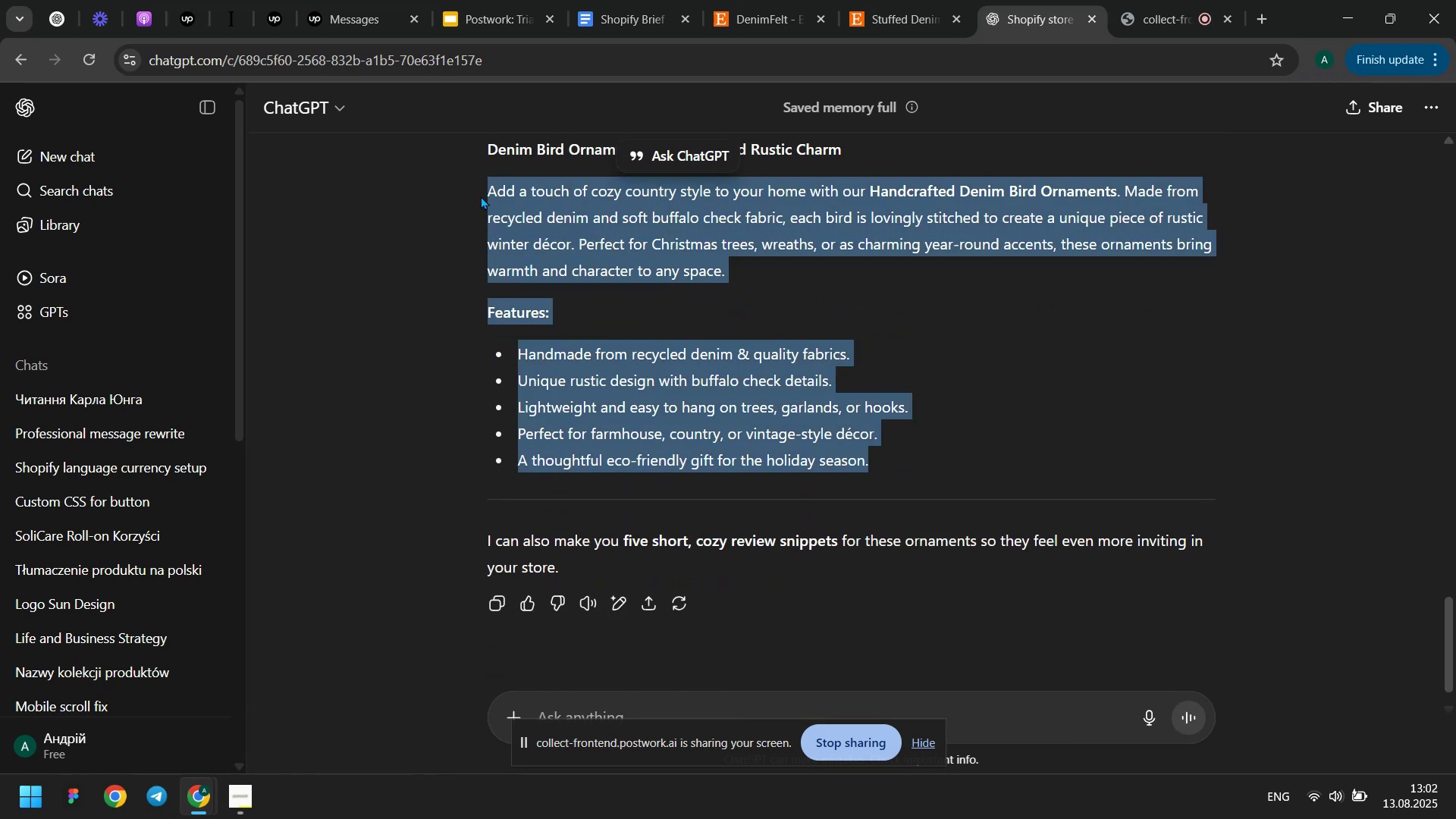 
key(Meta+MetaLeft)
 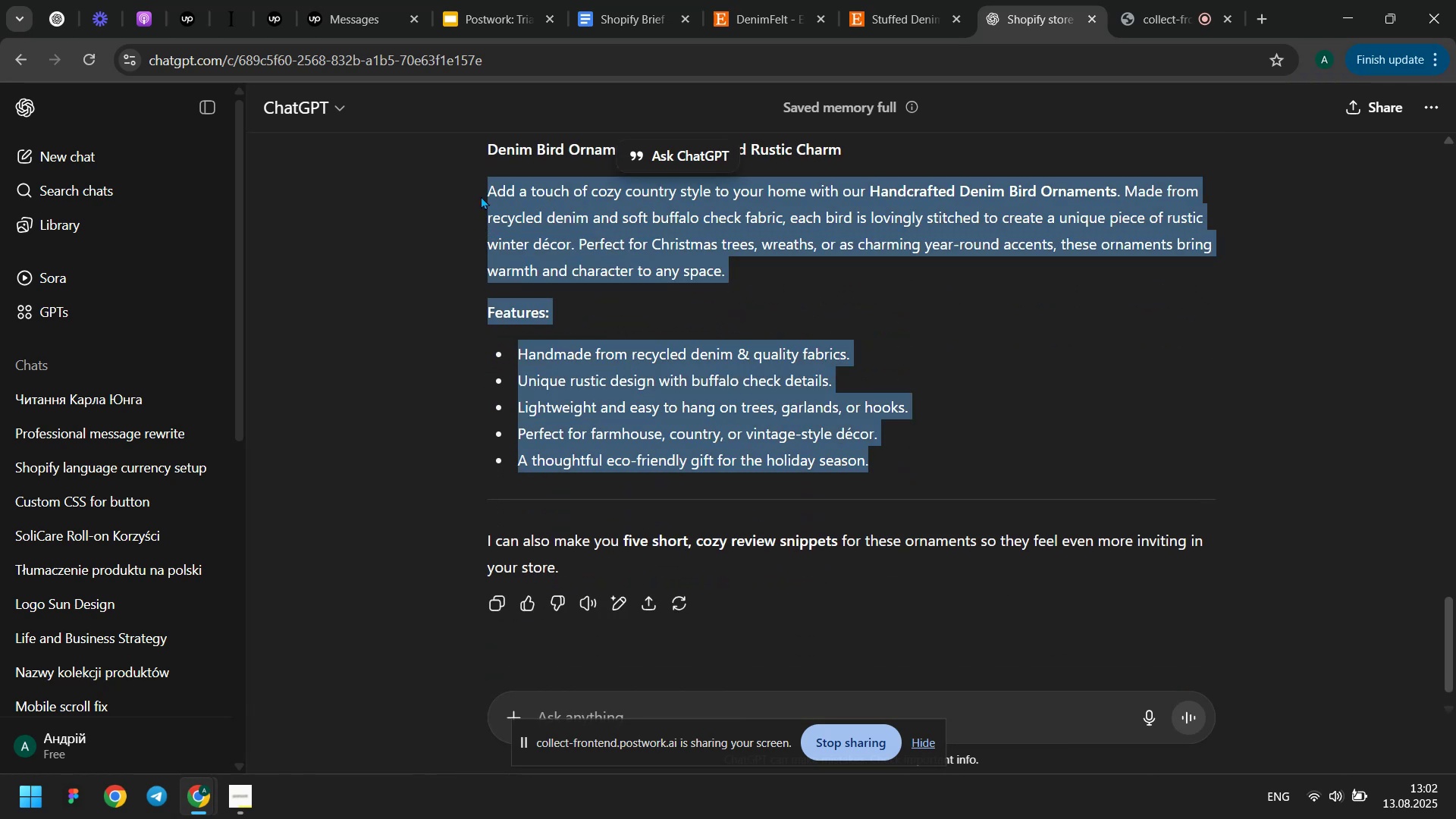 
key(Meta+Tab)
 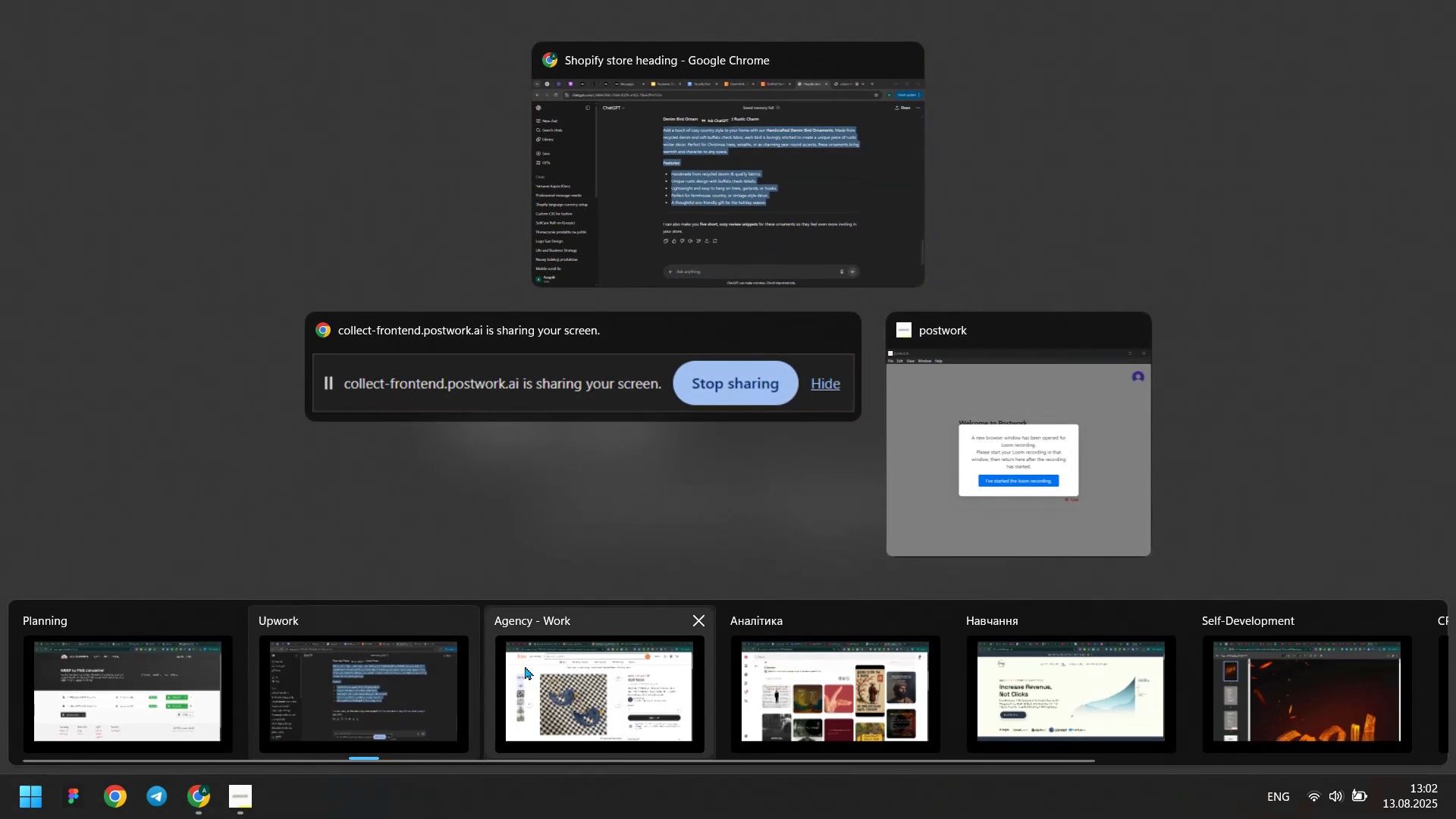 
left_click([525, 679])
 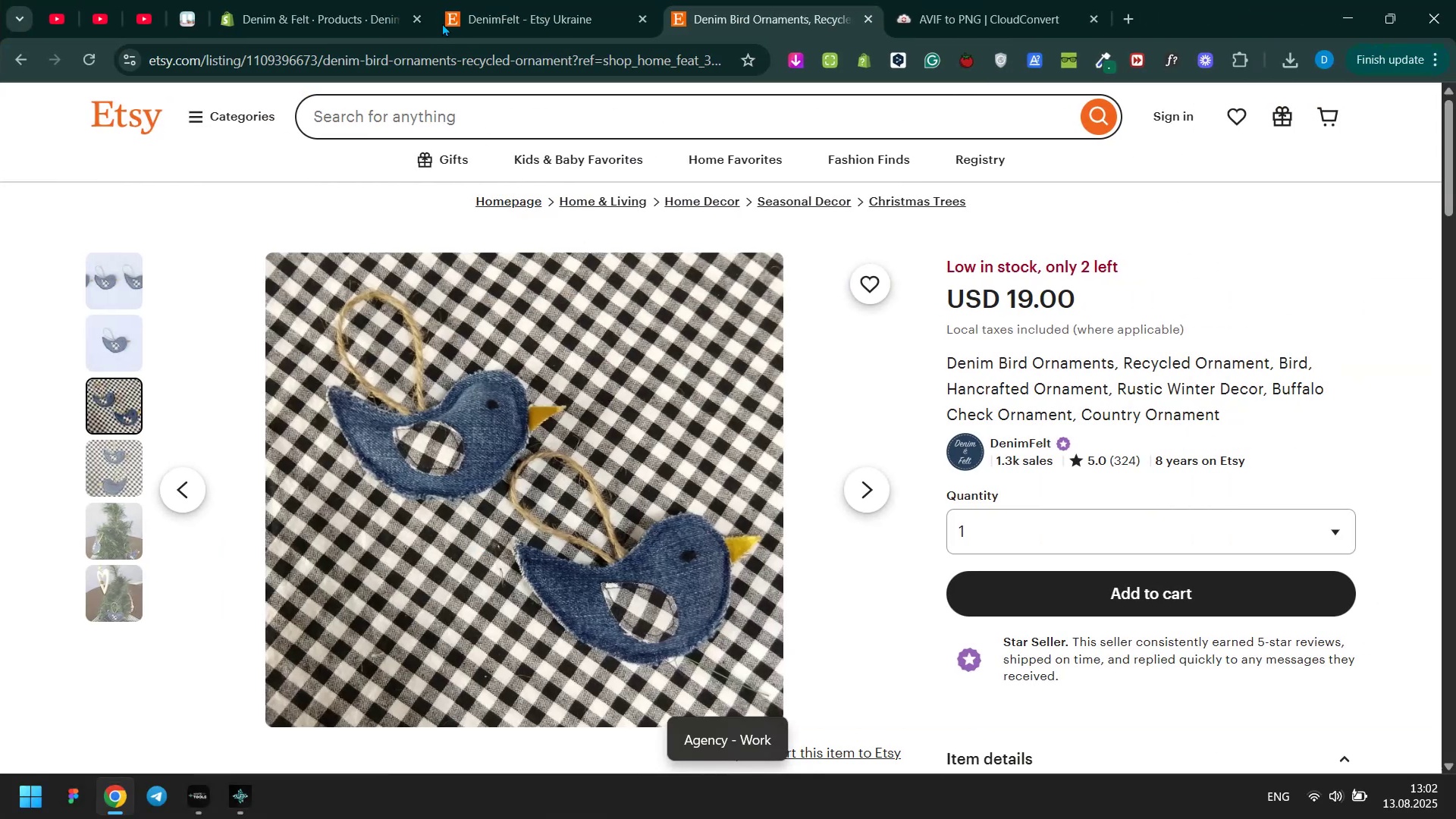 
left_click([527, 0])
 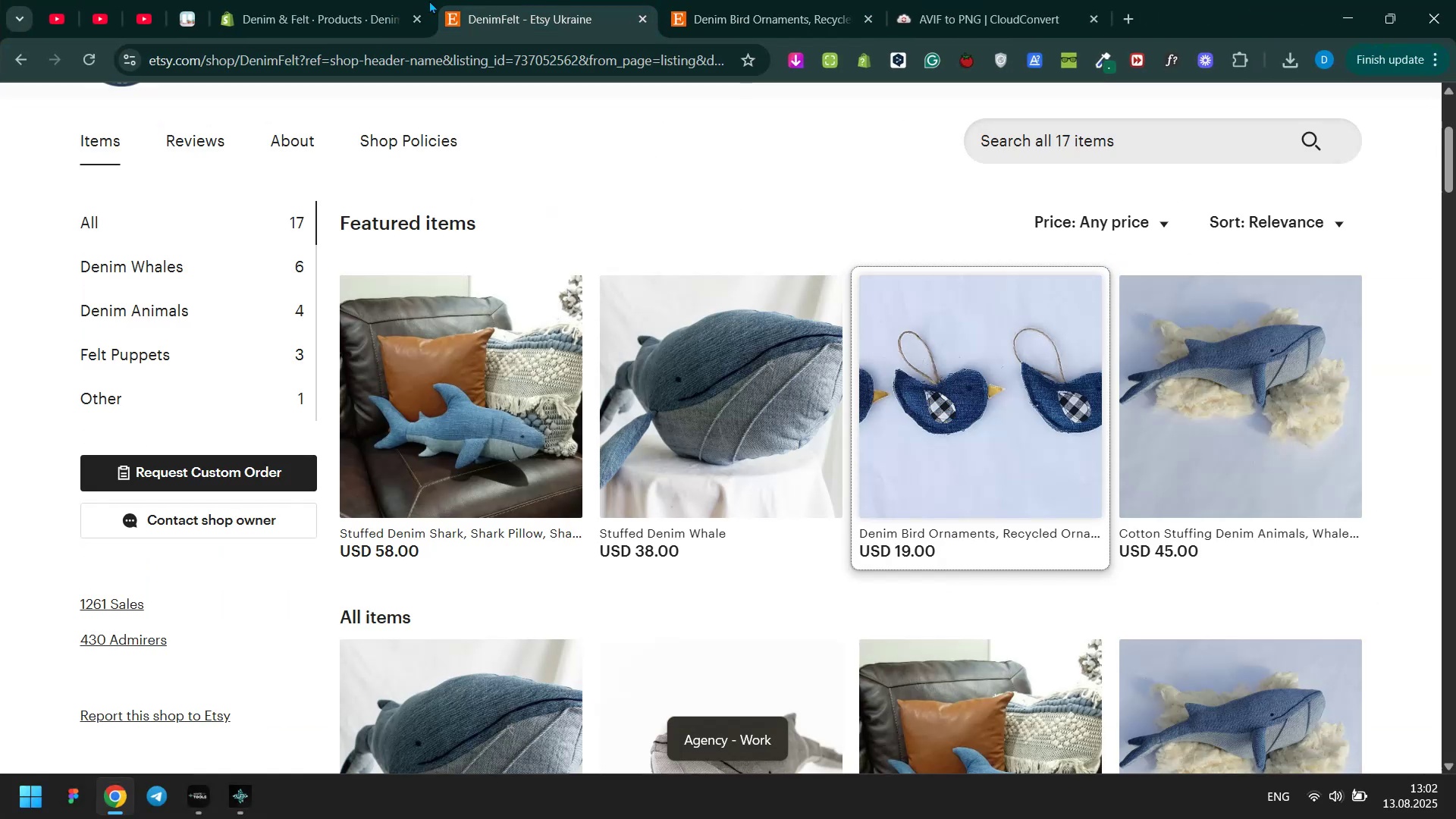 
left_click([397, 0])
 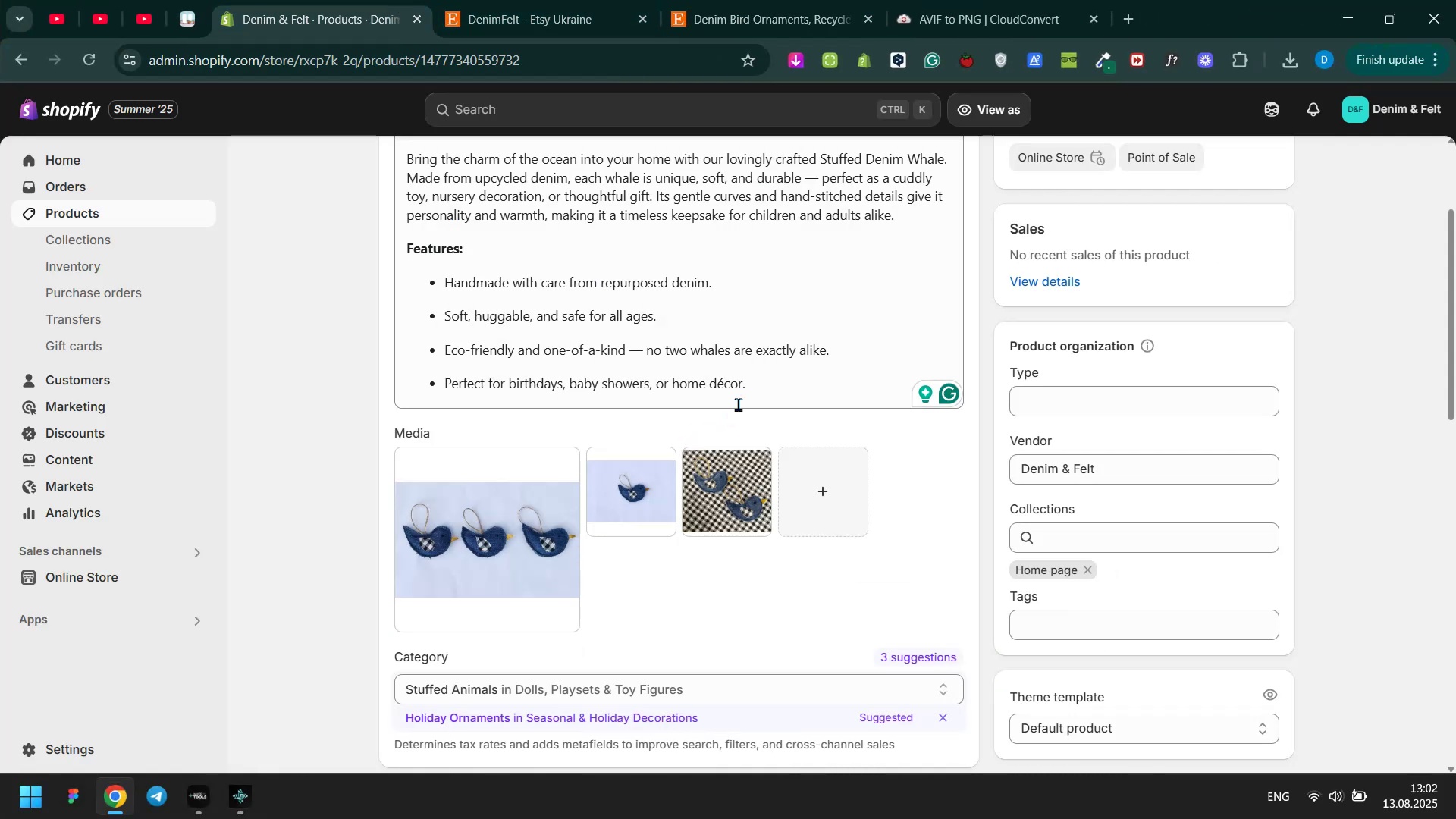 
left_click([769, 397])
 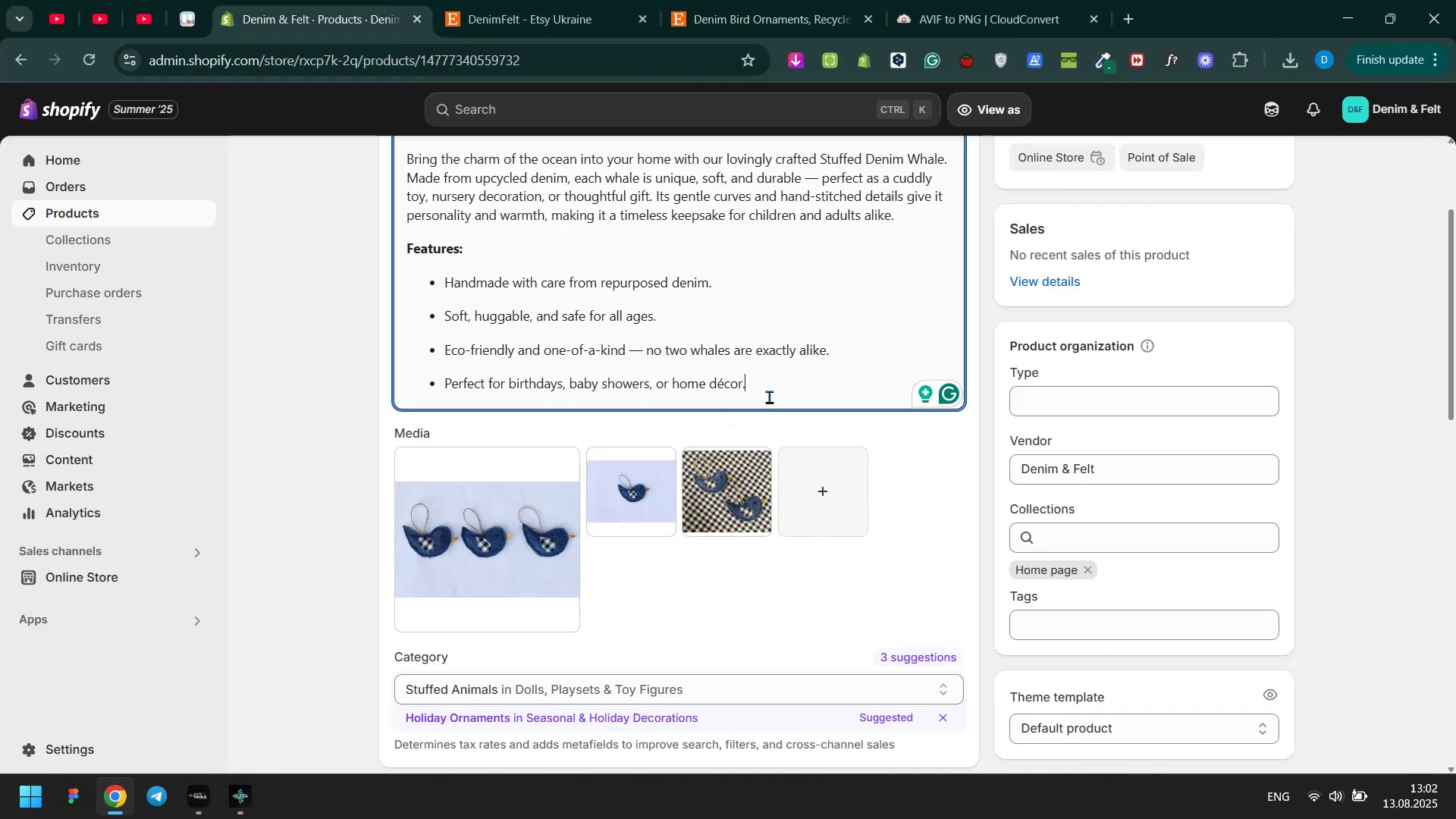 
key(Control+A)
 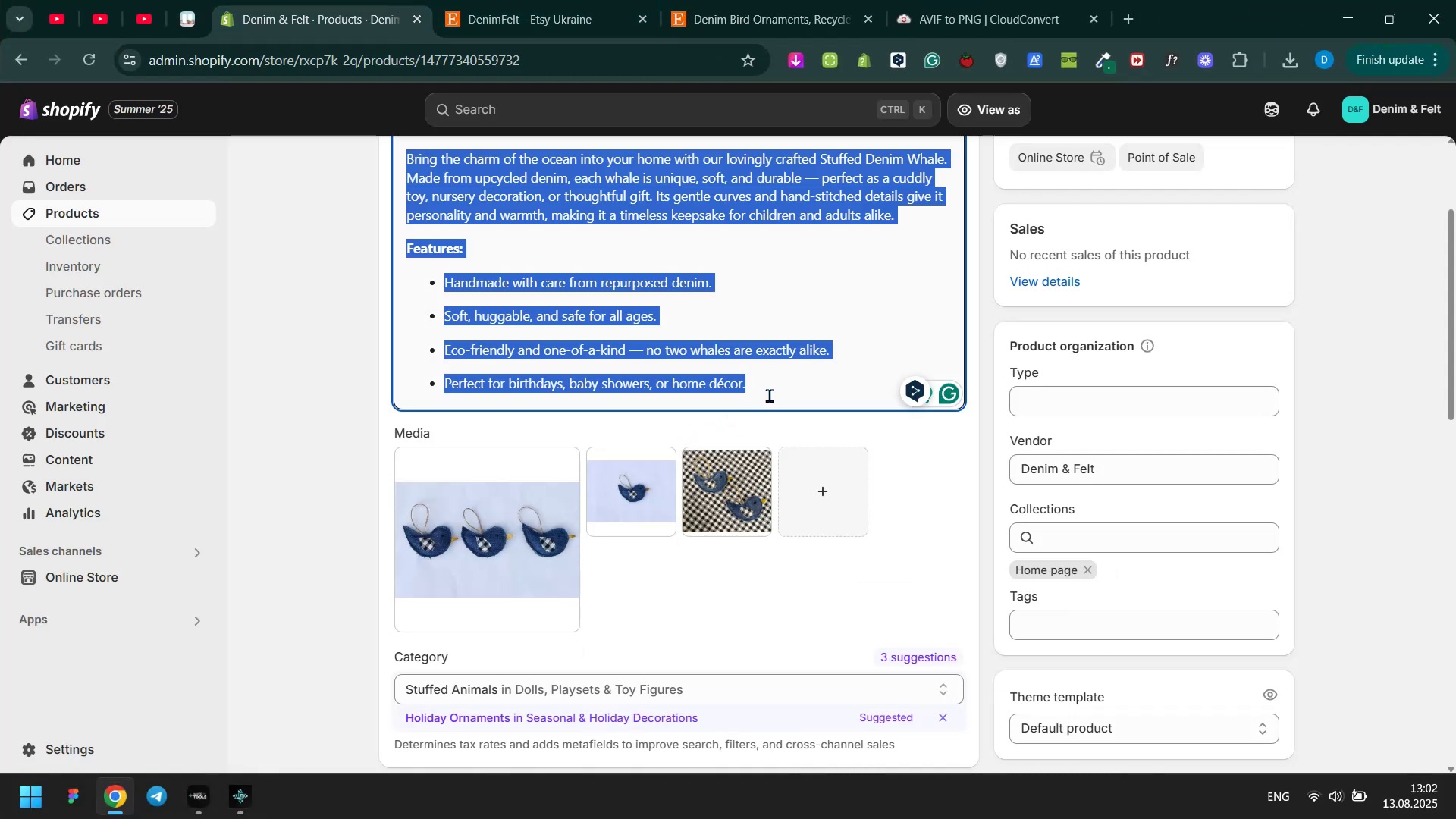 
key(Control+ControlLeft)
 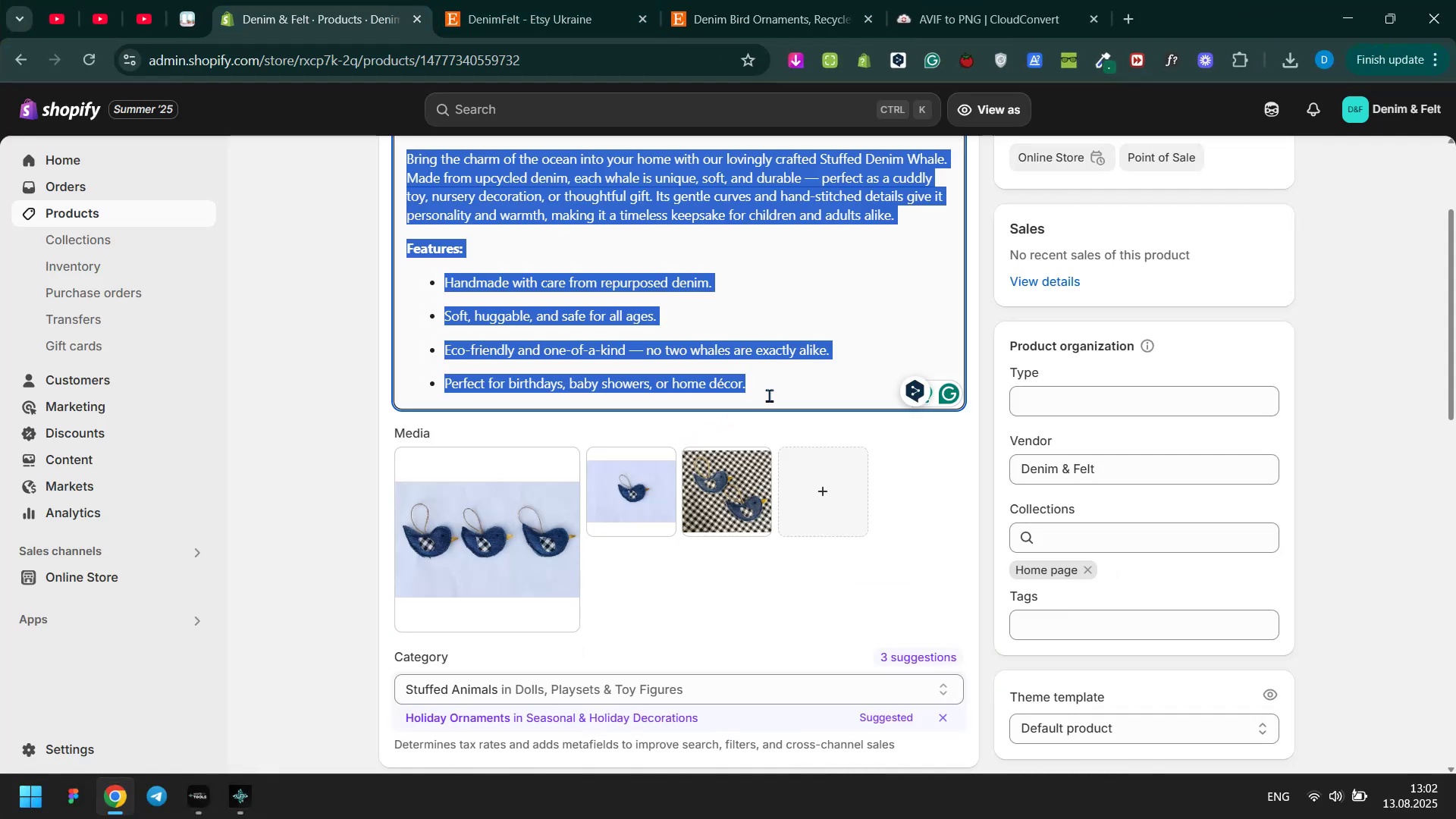 
key(Control+V)
 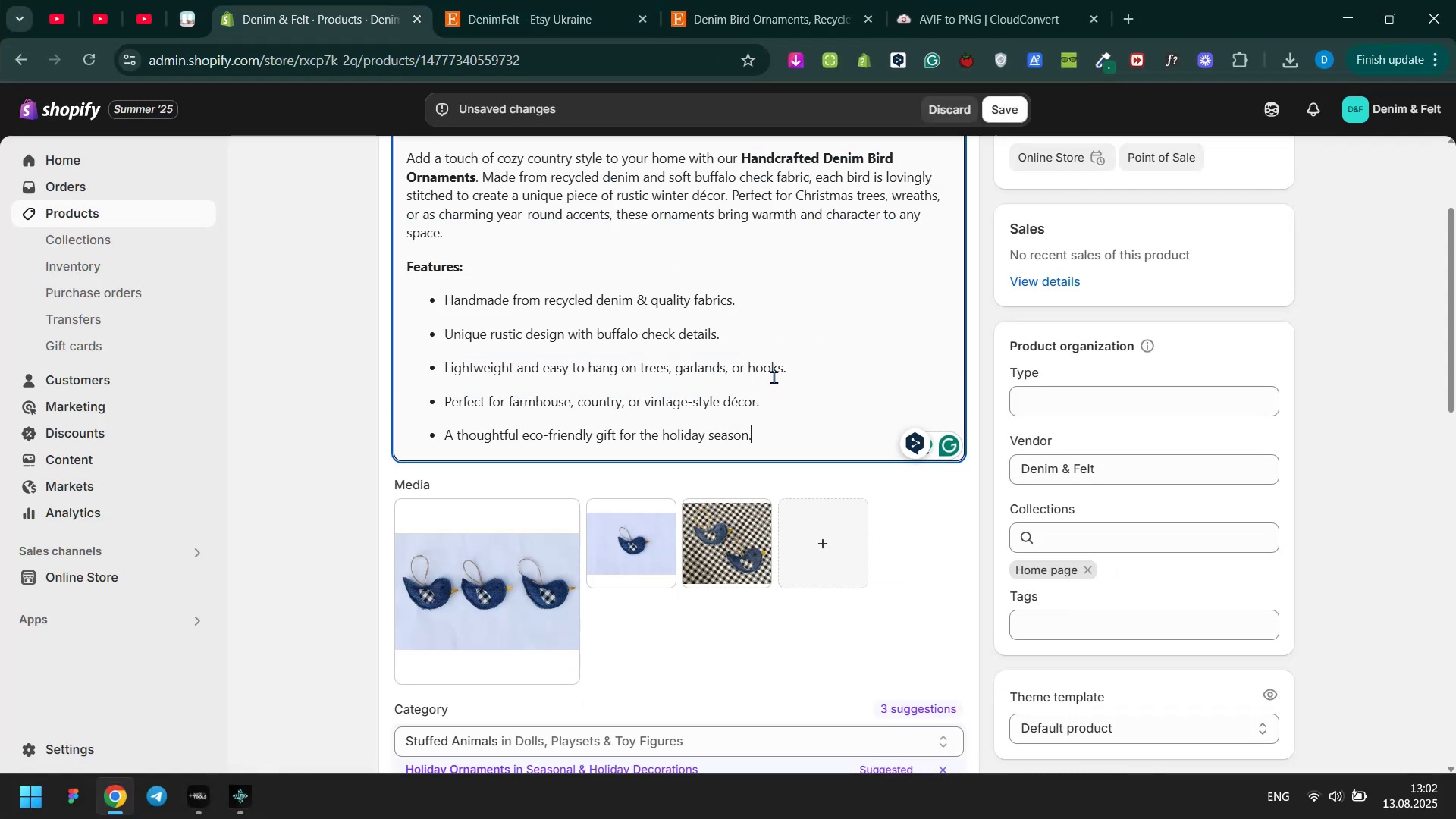 
scroll: coordinate [775, 377], scroll_direction: up, amount: 2.0
 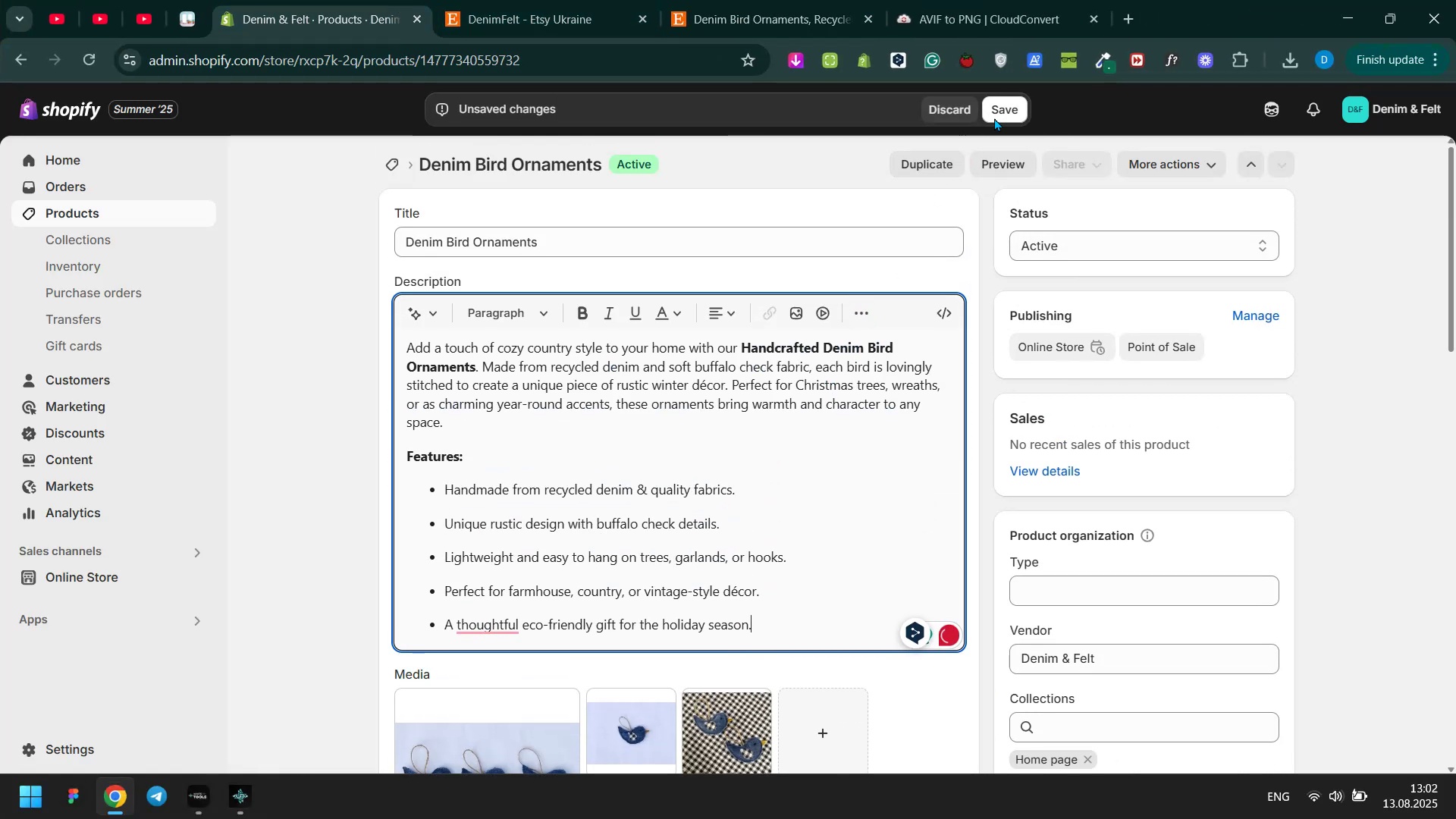 
left_click([1000, 113])
 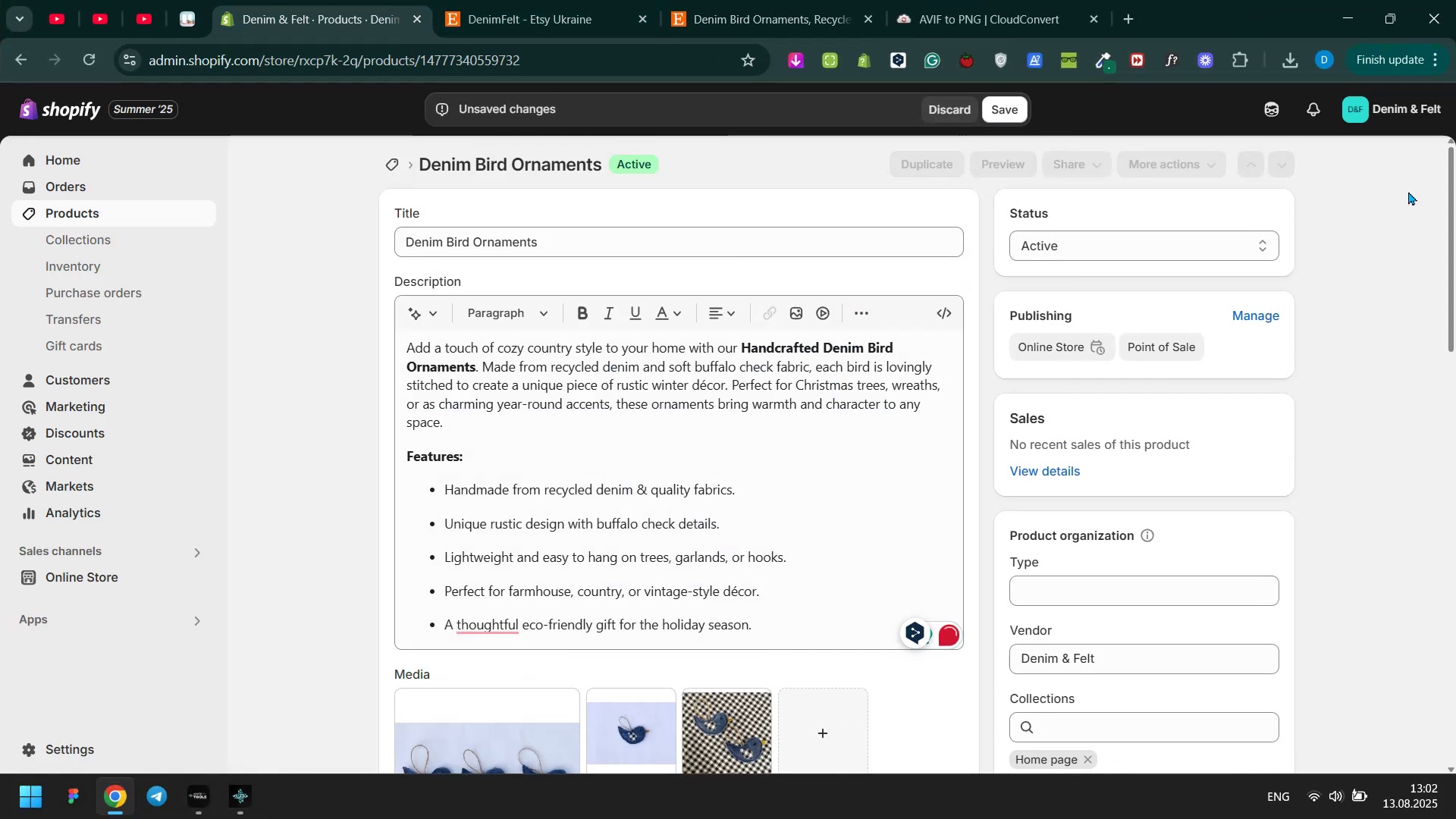 
left_click([1408, 191])
 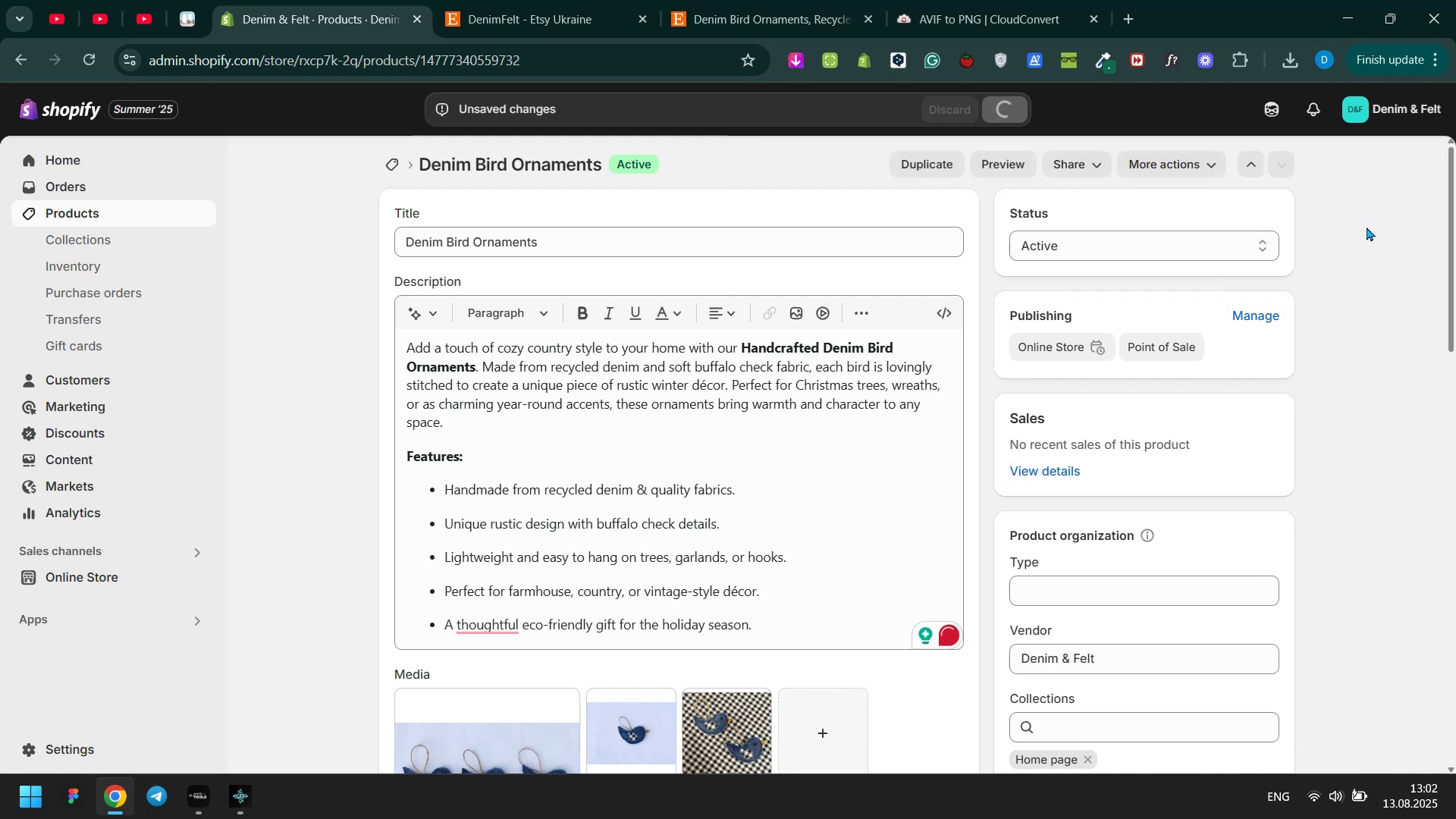 
scroll: coordinate [1367, 227], scroll_direction: down, amount: 7.0
 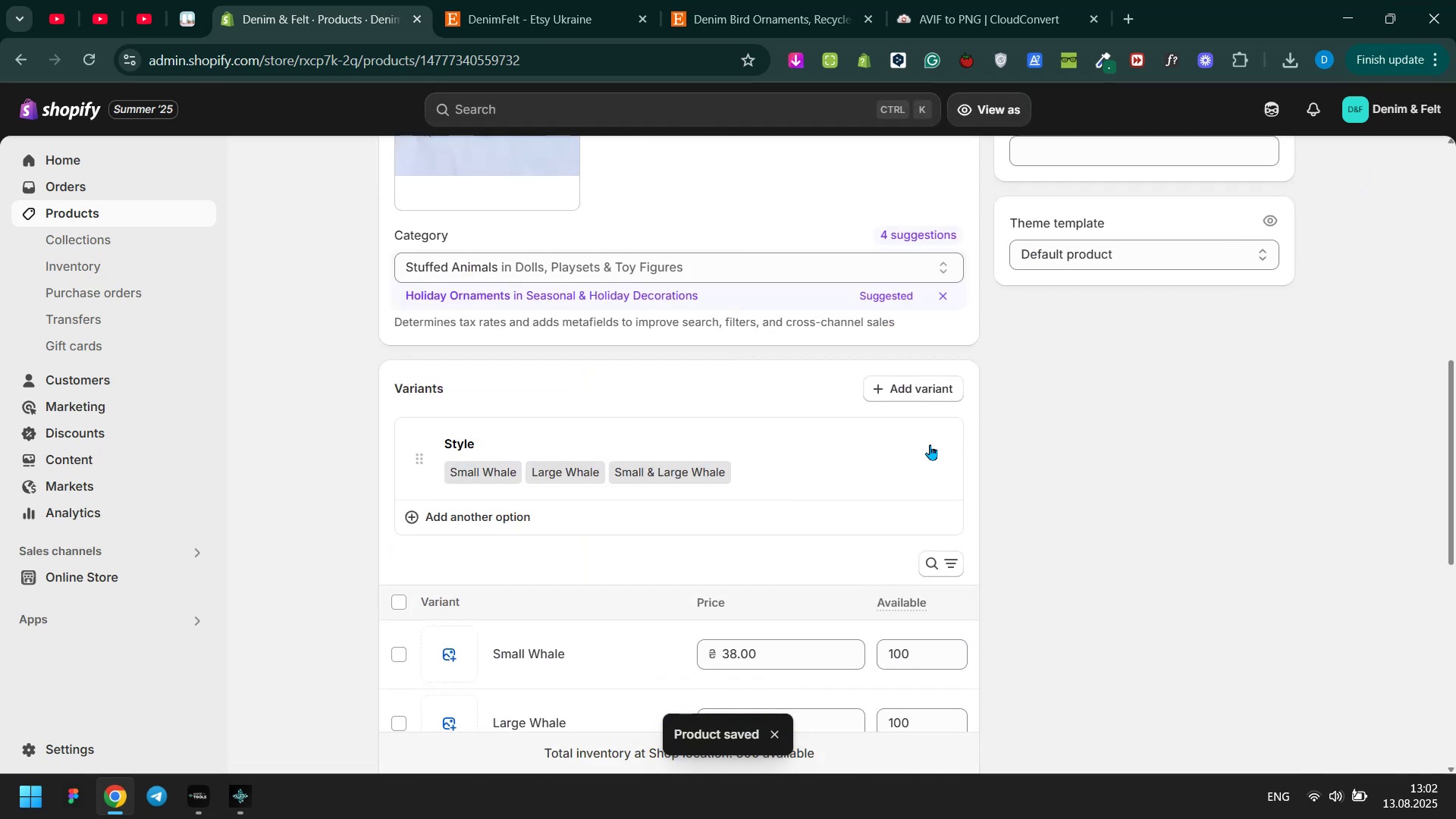 
left_click([858, 447])
 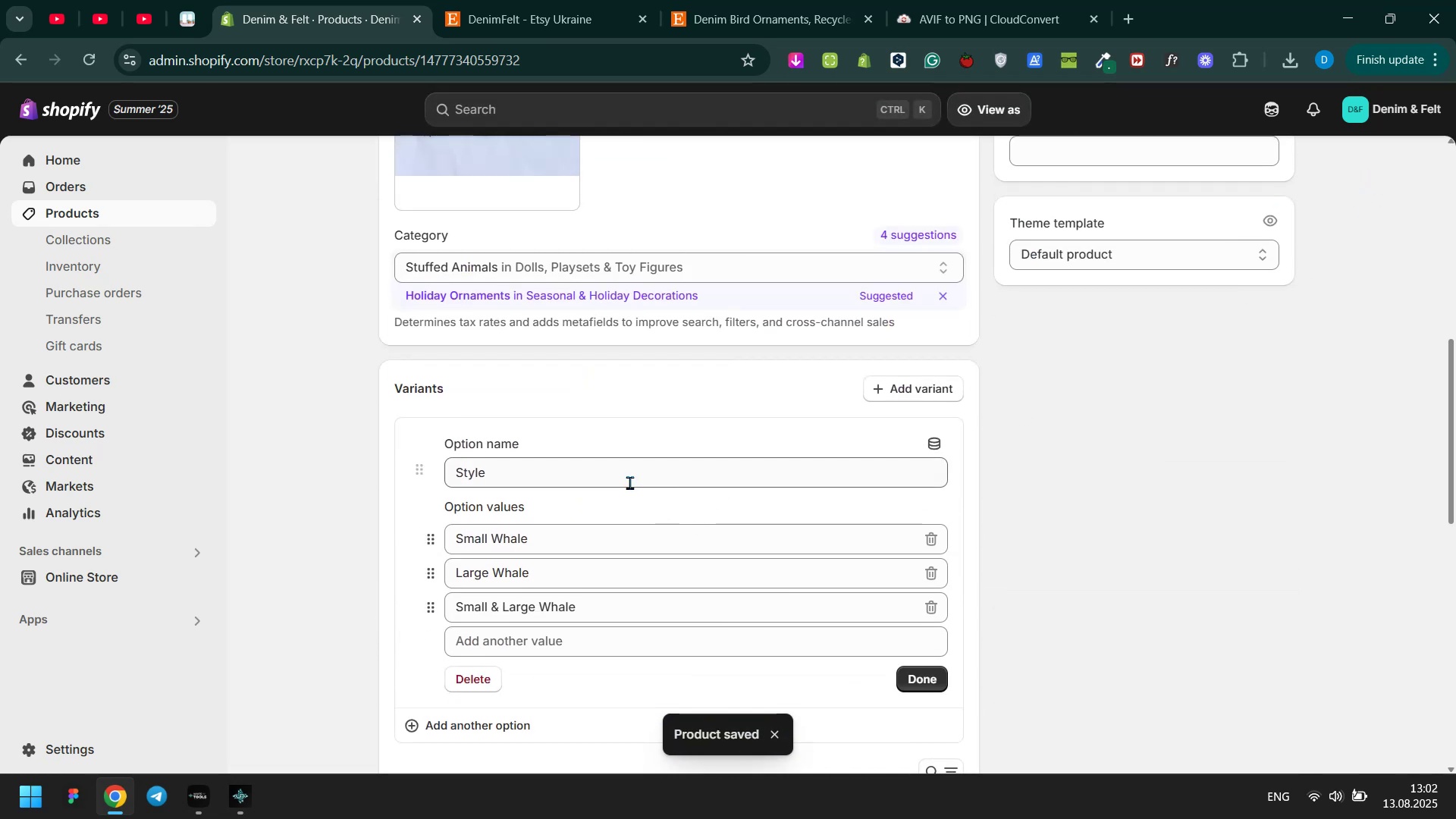 
double_click([628, 482])
 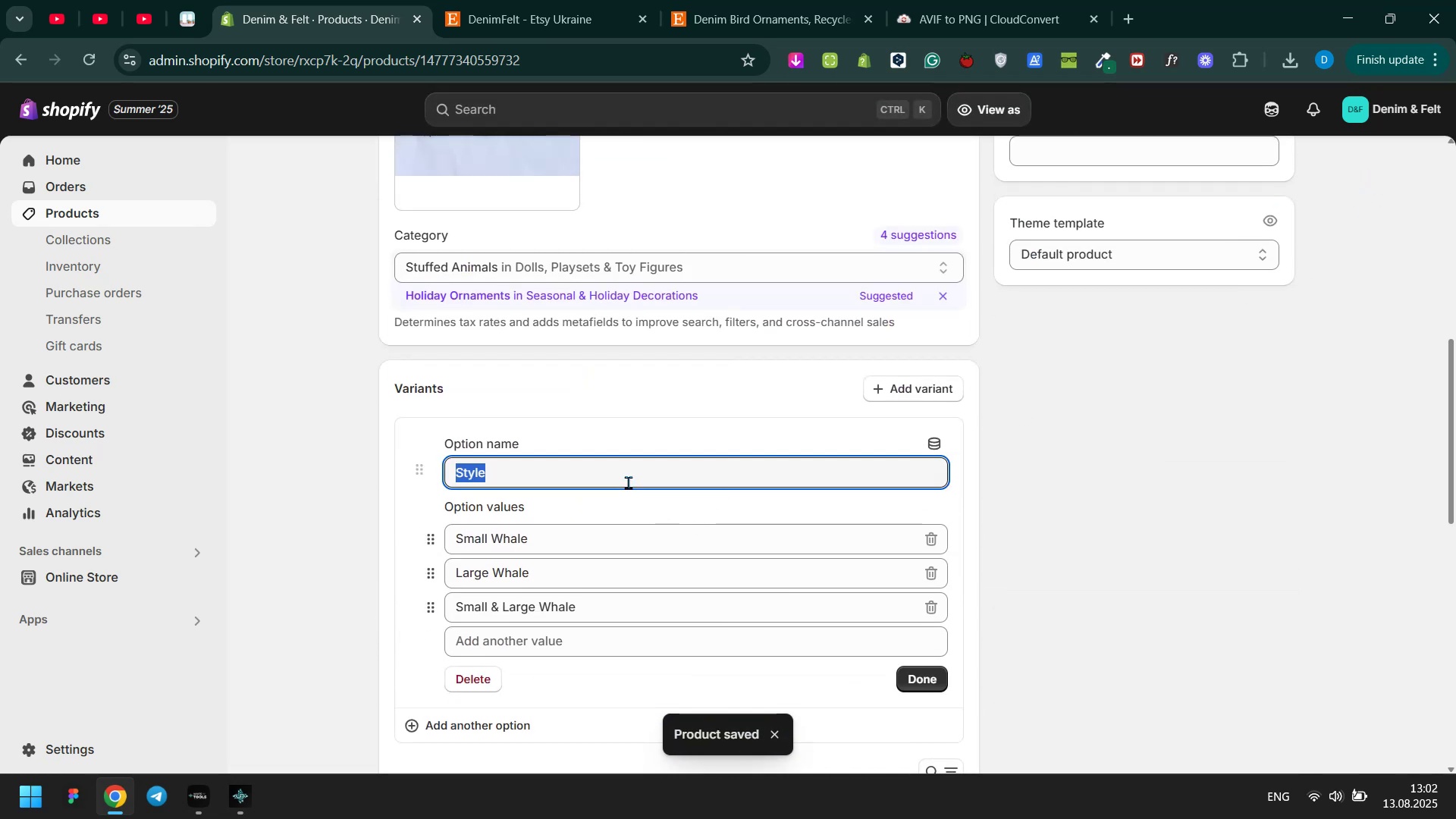 
type(Quatin)
key(Backspace)
key(Backspace)
key(Backspace)
 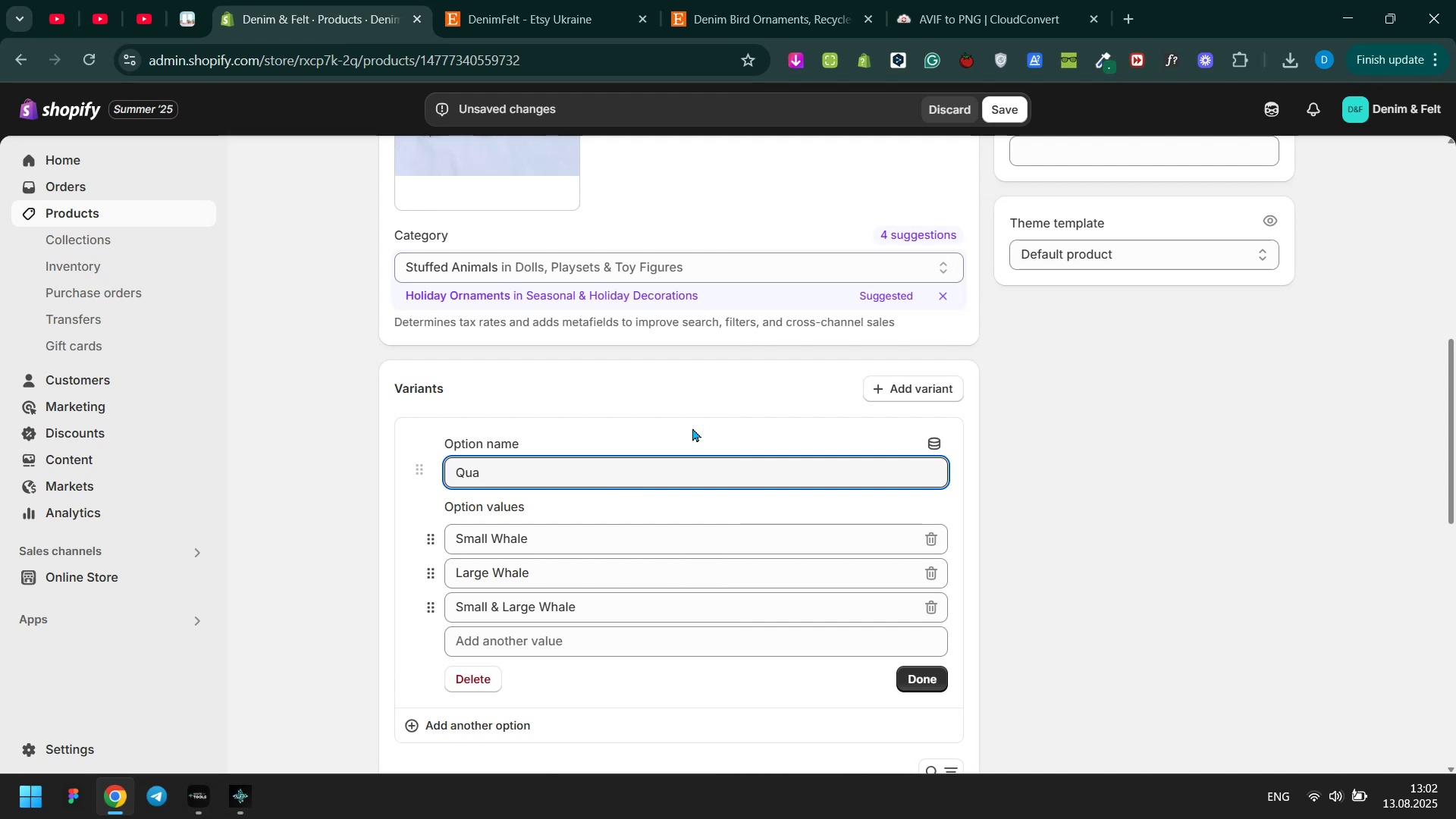 
left_click([576, 0])
 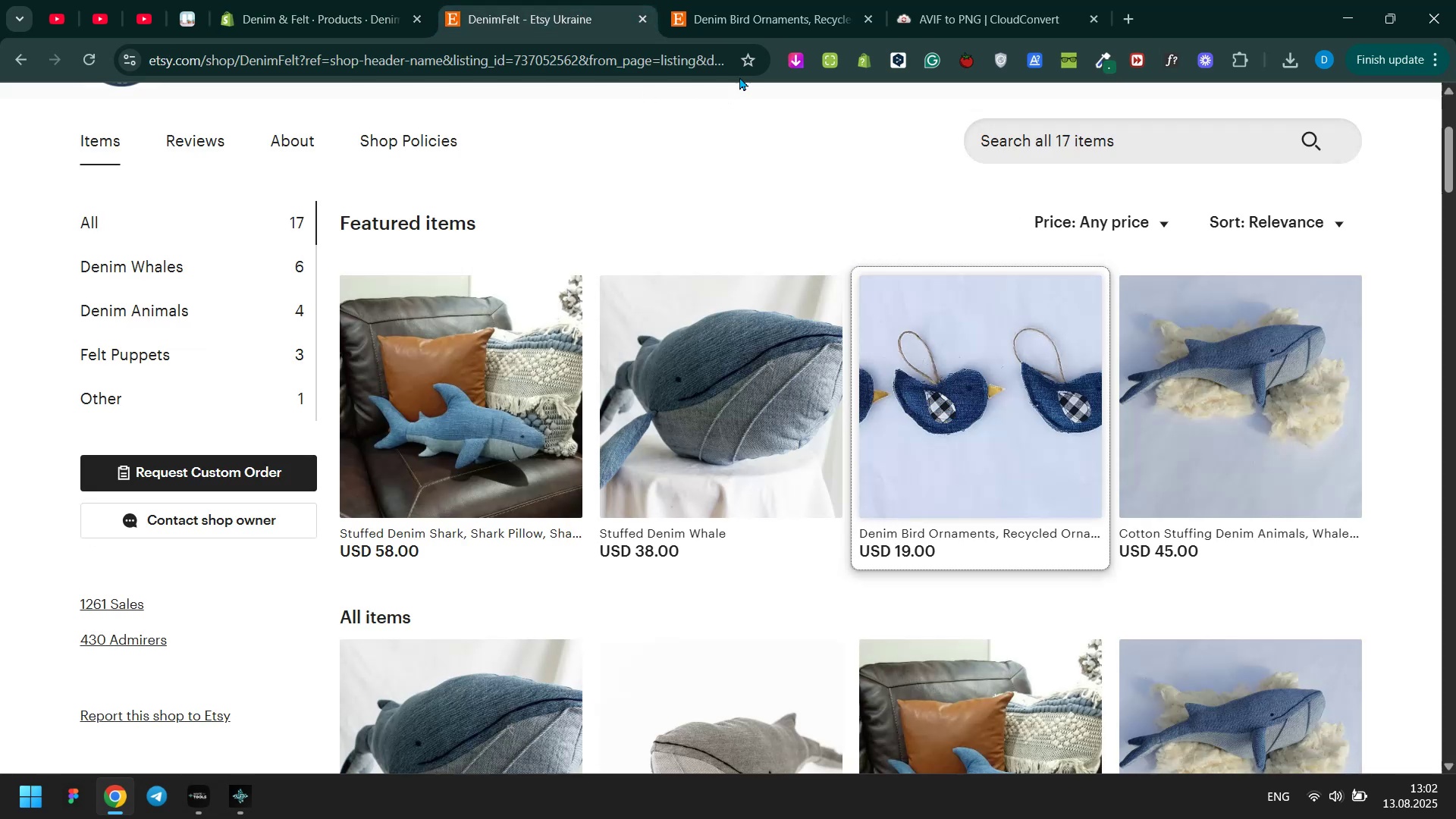 
left_click([747, 0])
 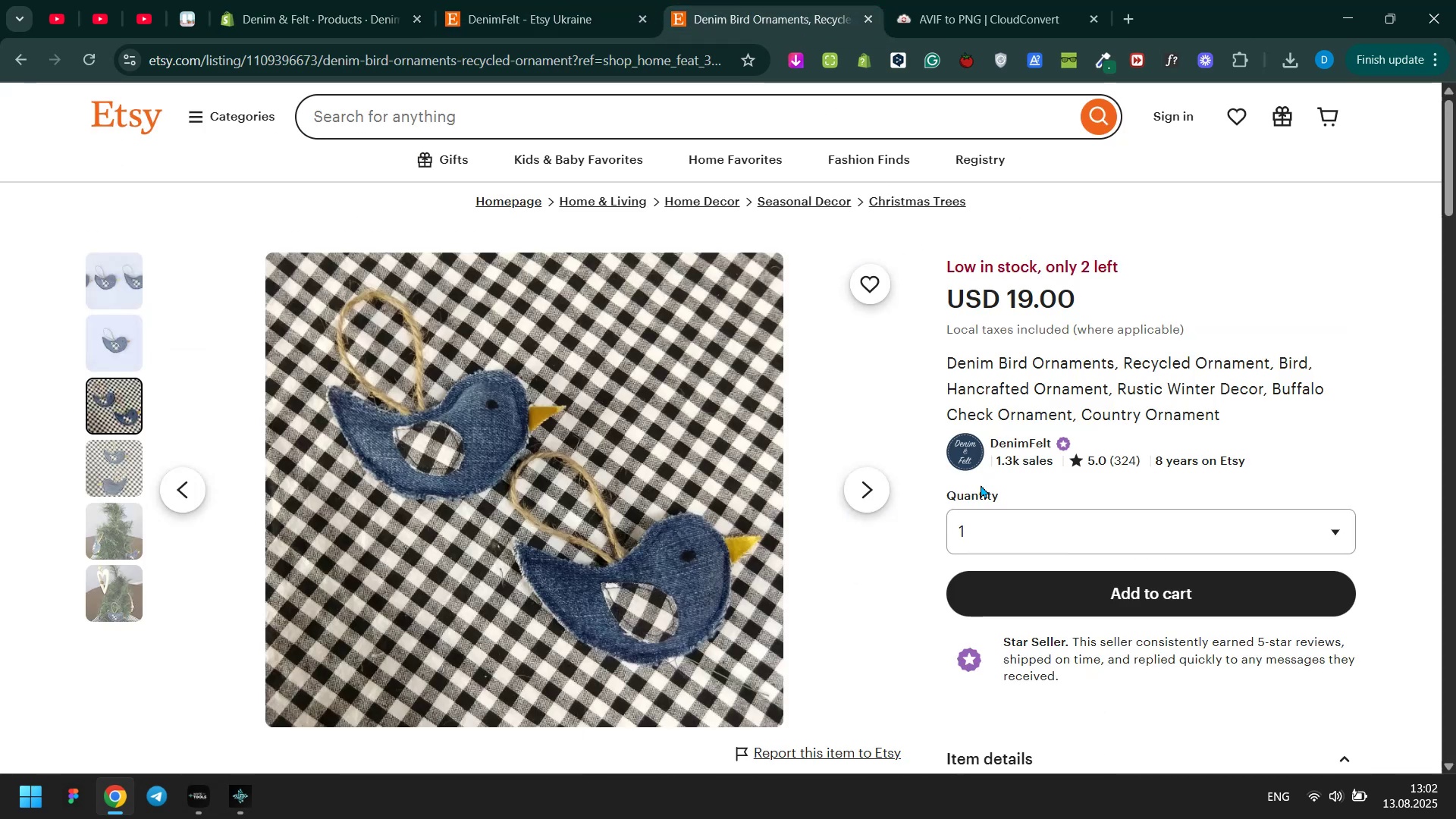 
double_click([979, 500])
 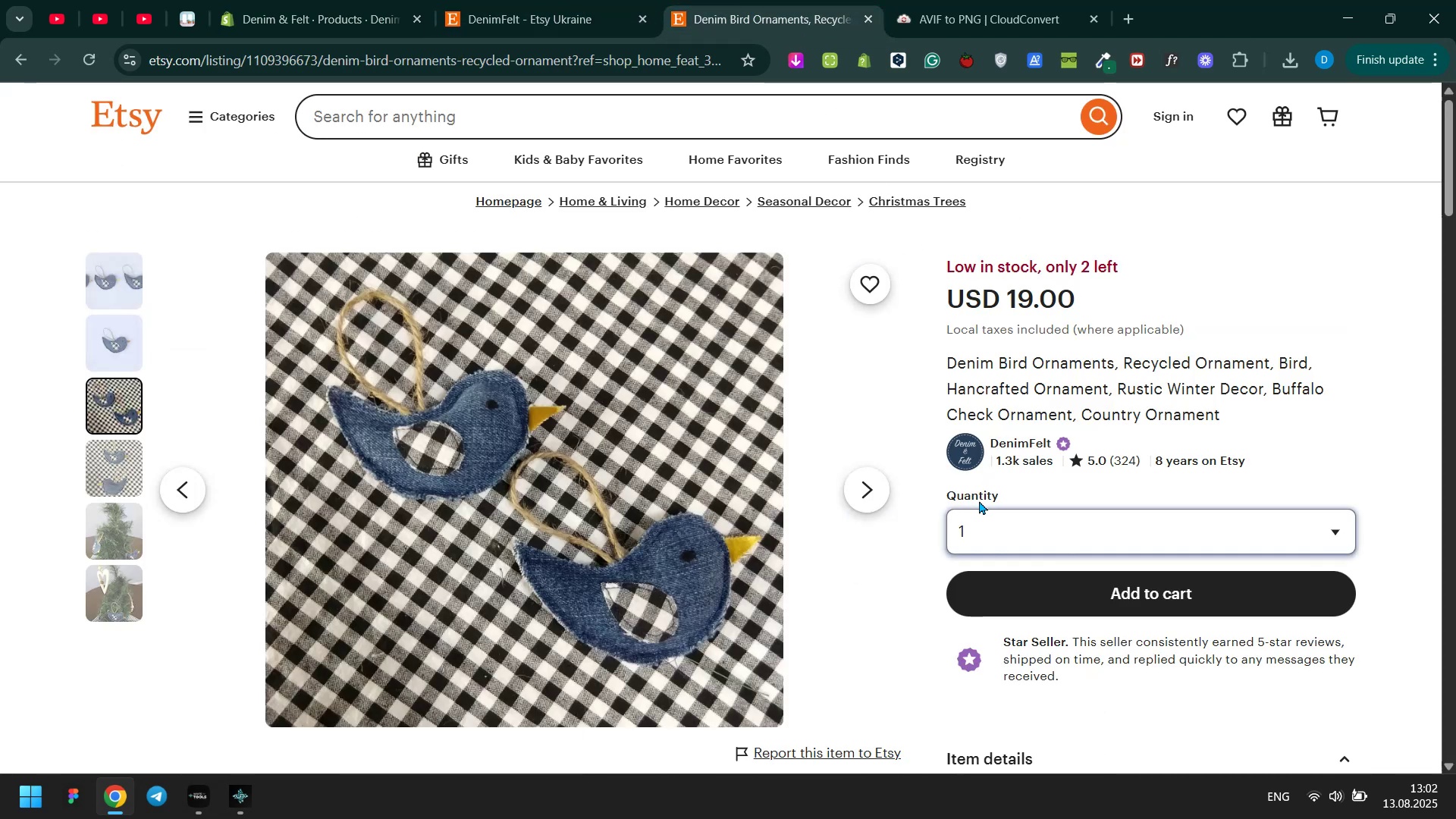 
triple_click([979, 500])
 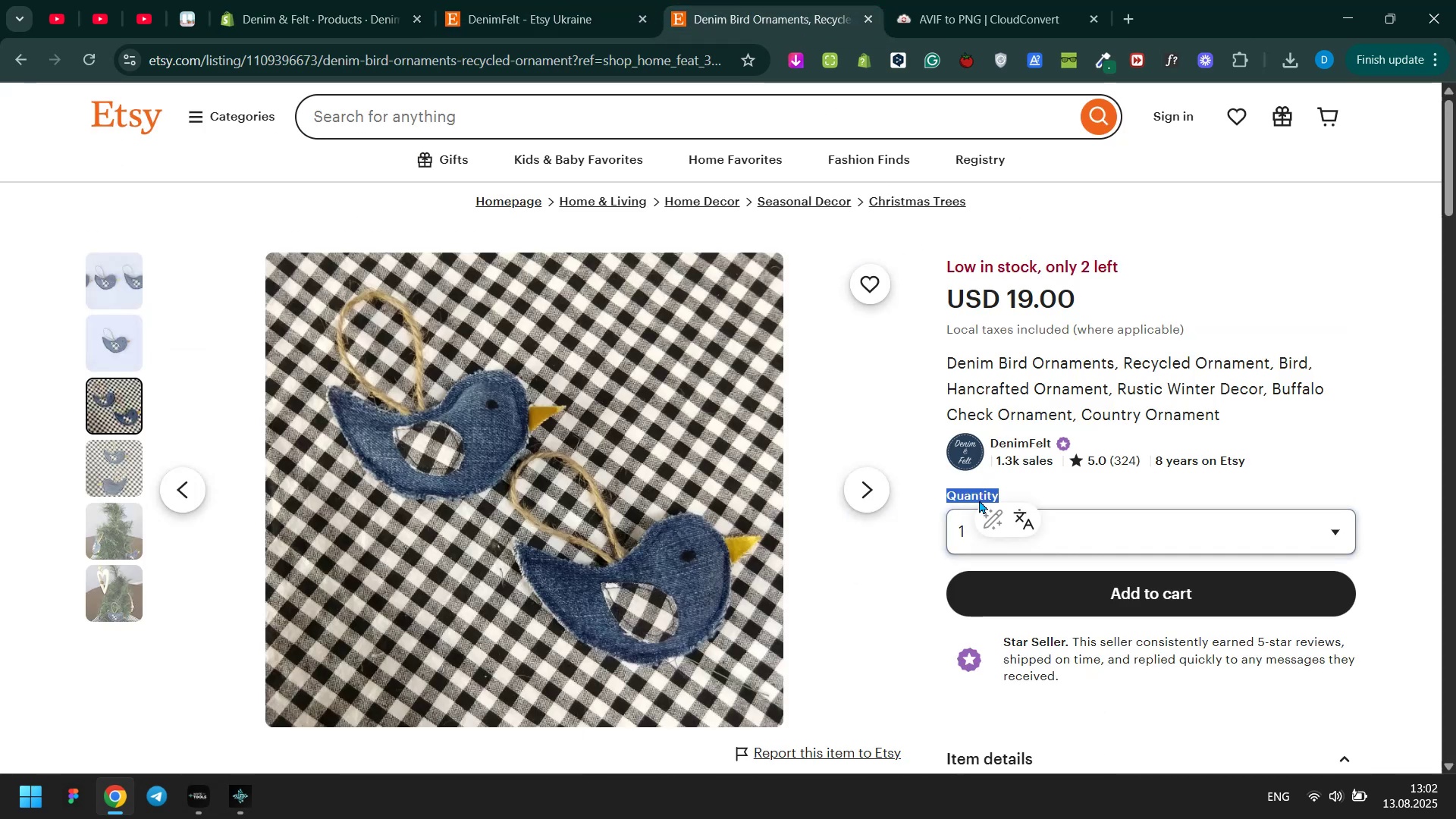 
key(Control+ControlLeft)
 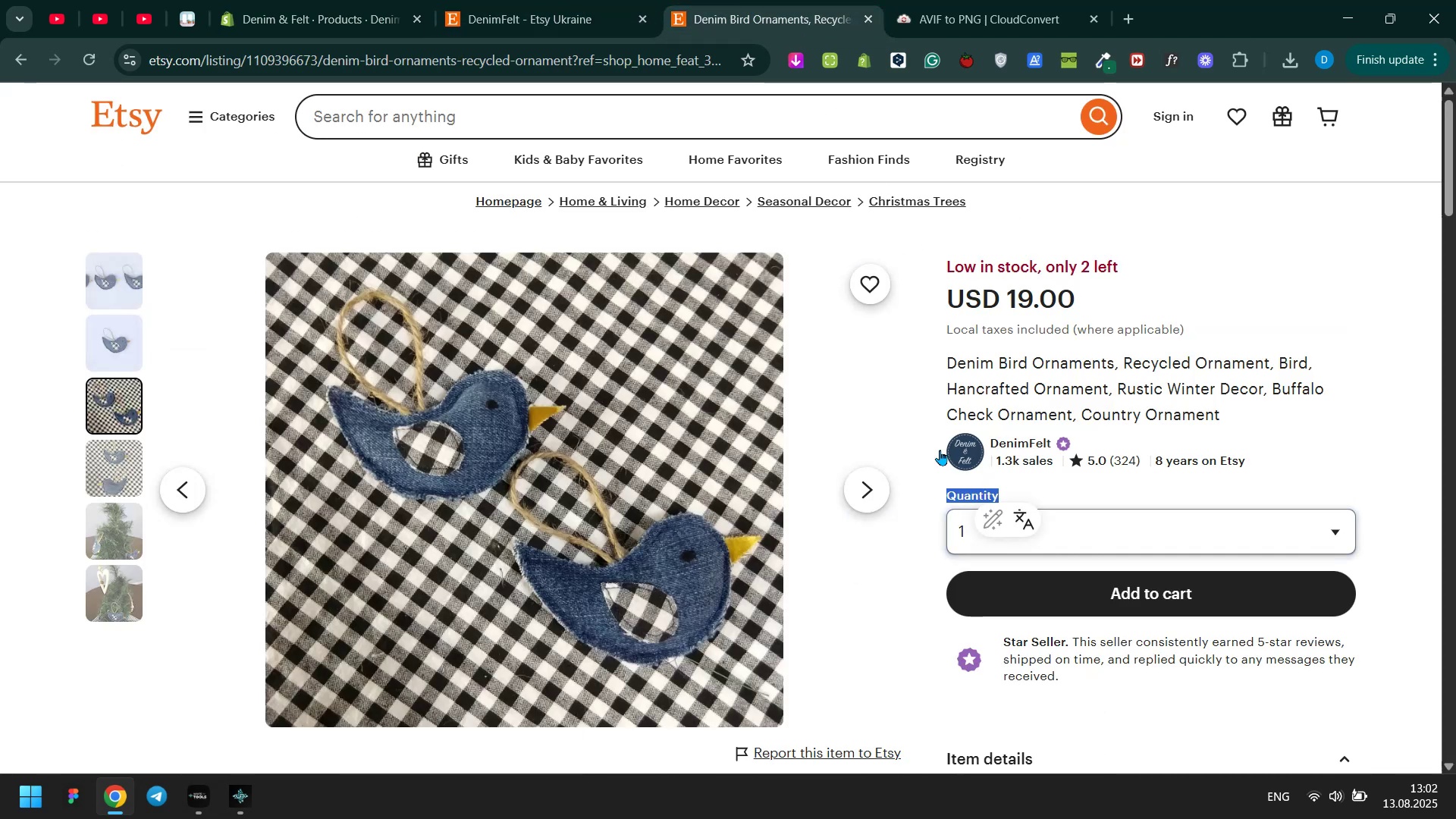 
key(Control+C)
 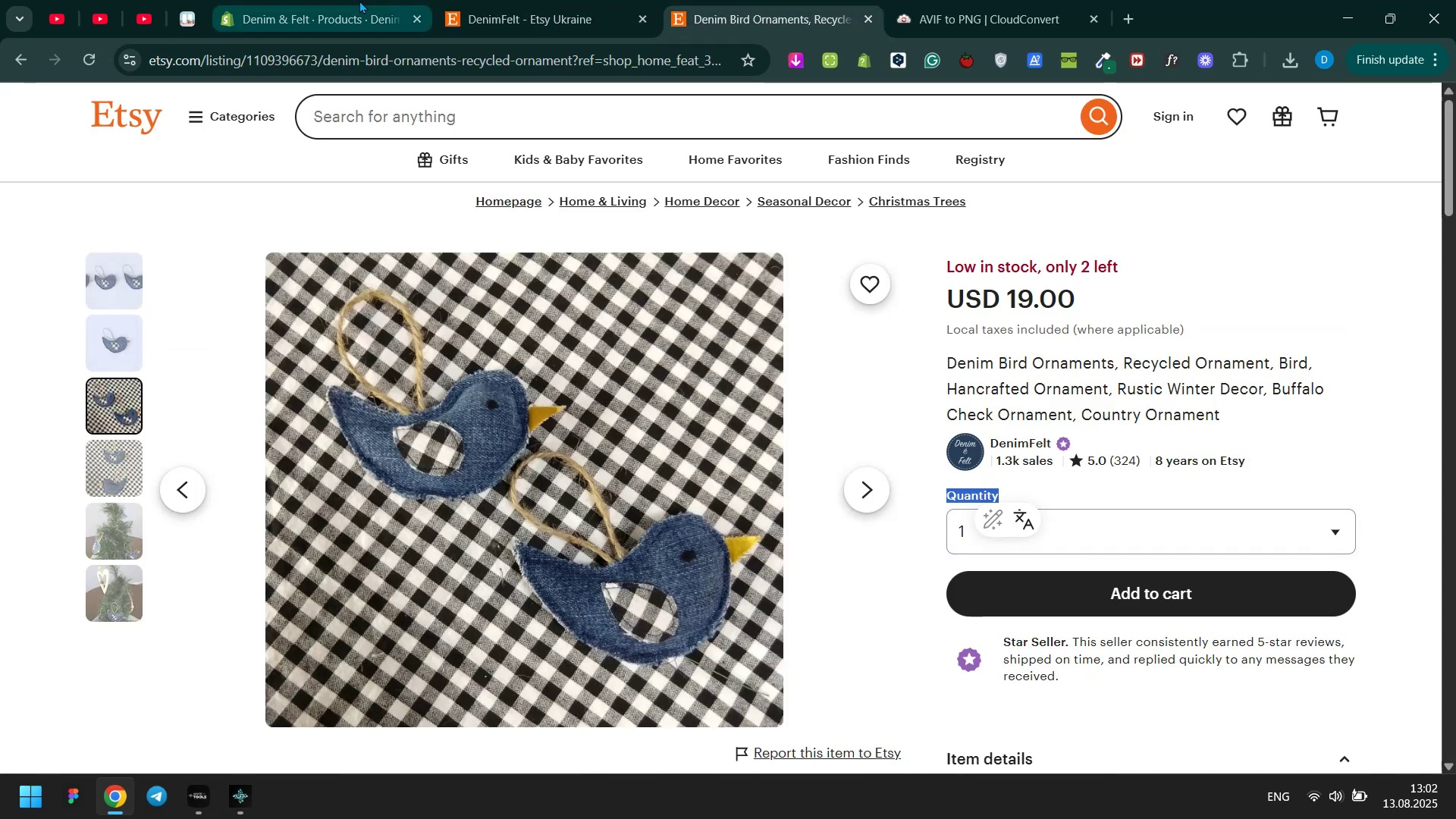 
left_click([354, 0])
 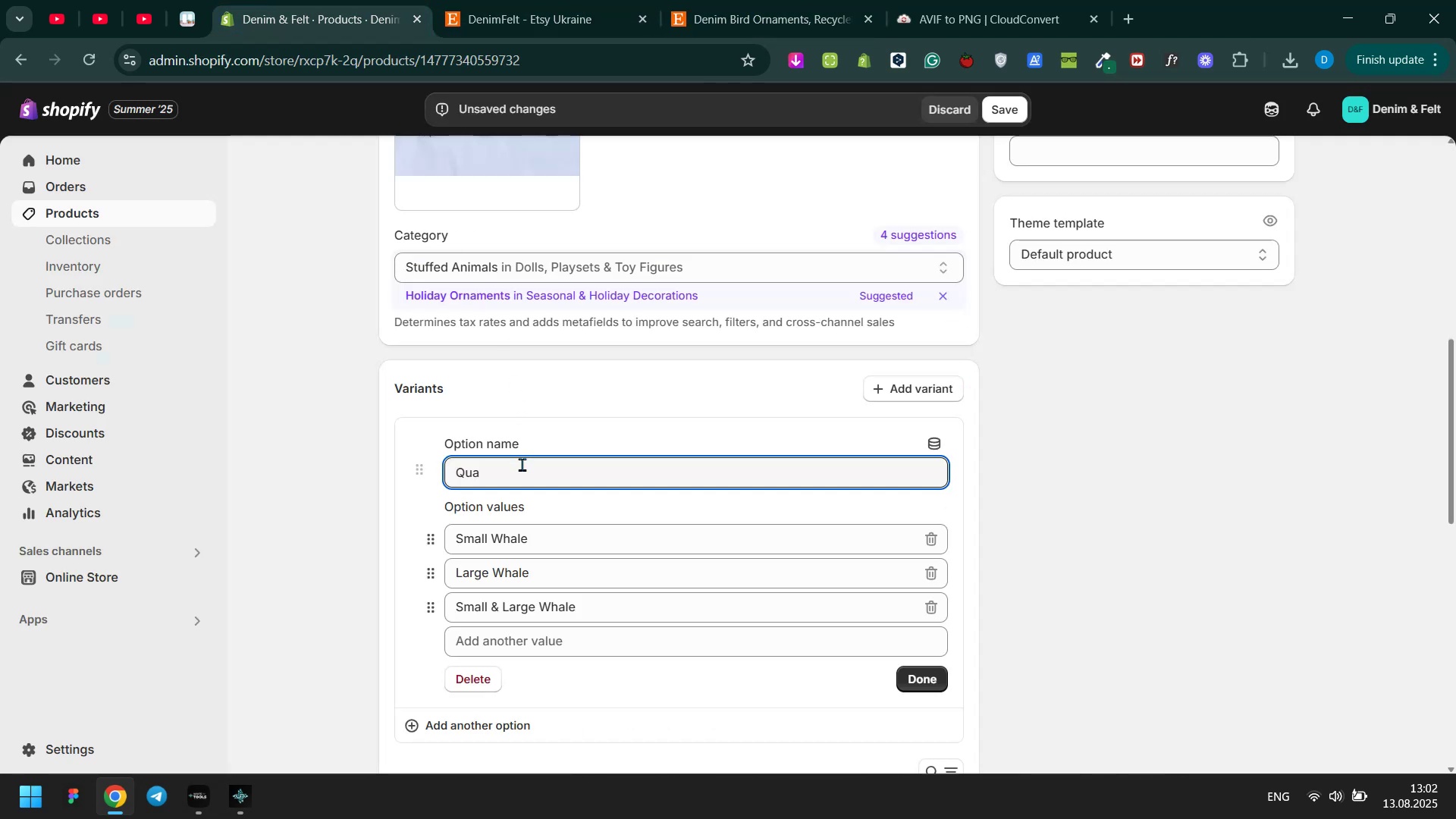 
double_click([522, 464])
 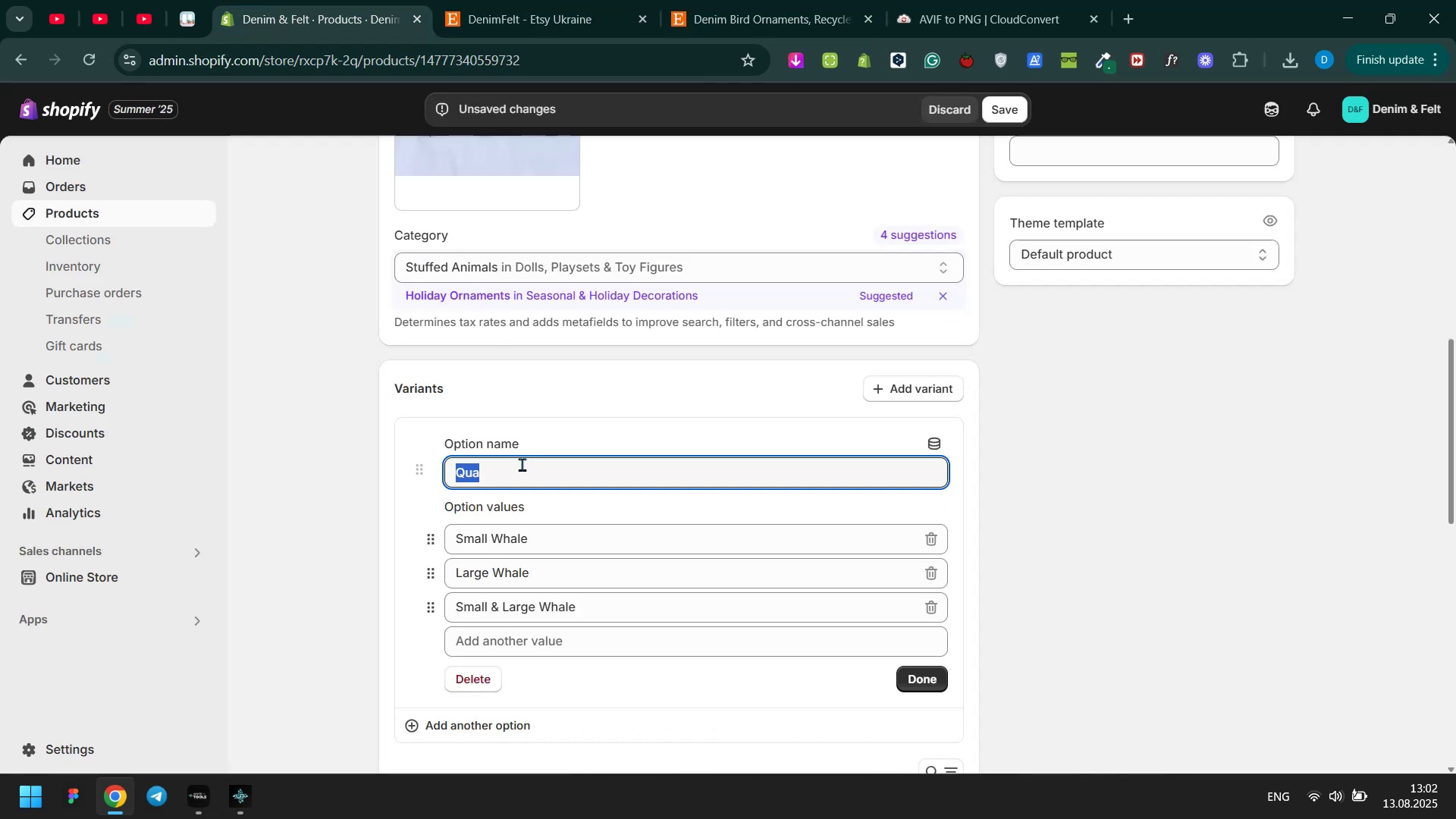 
key(Control+ControlLeft)
 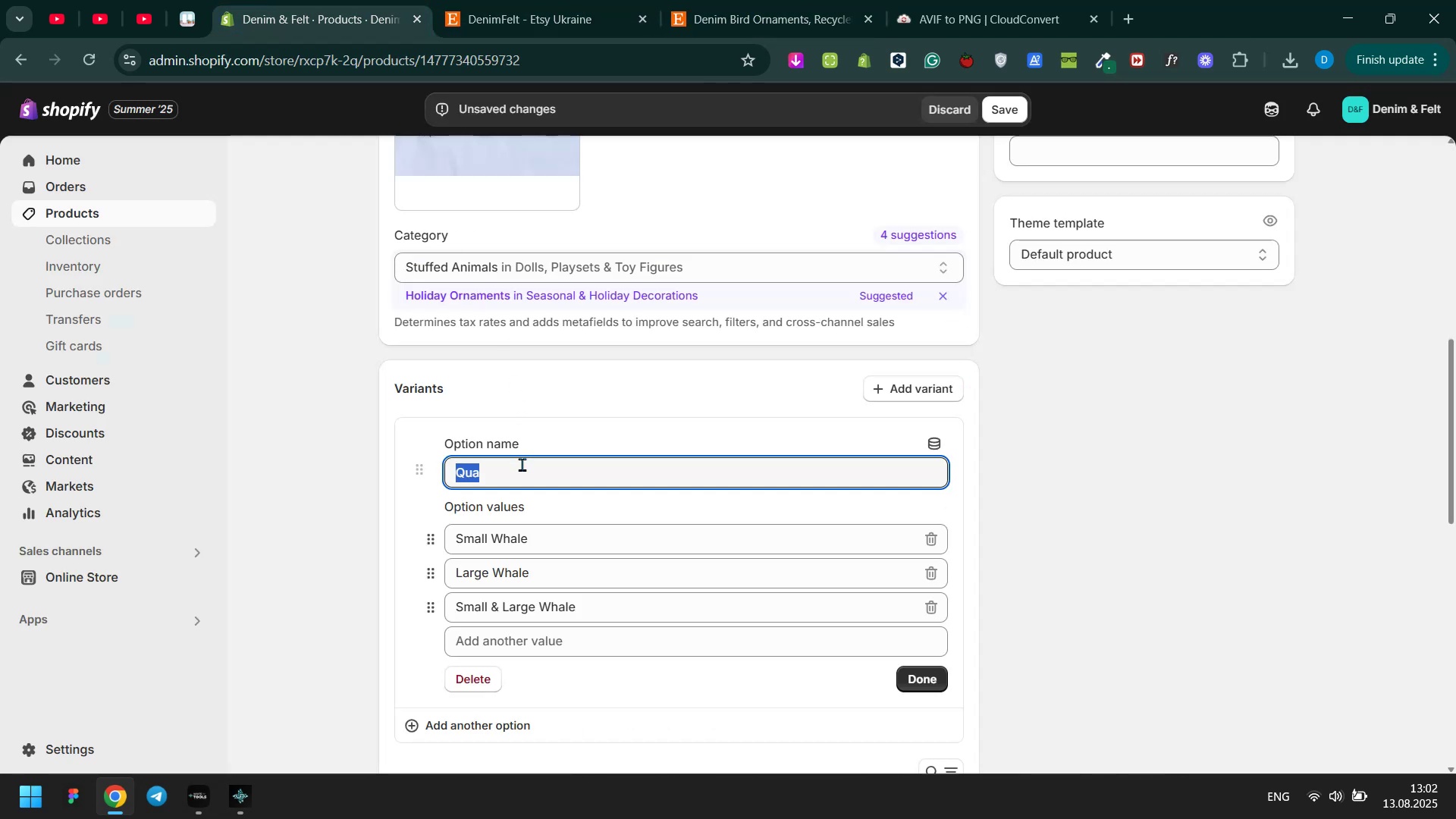 
key(Control+V)
 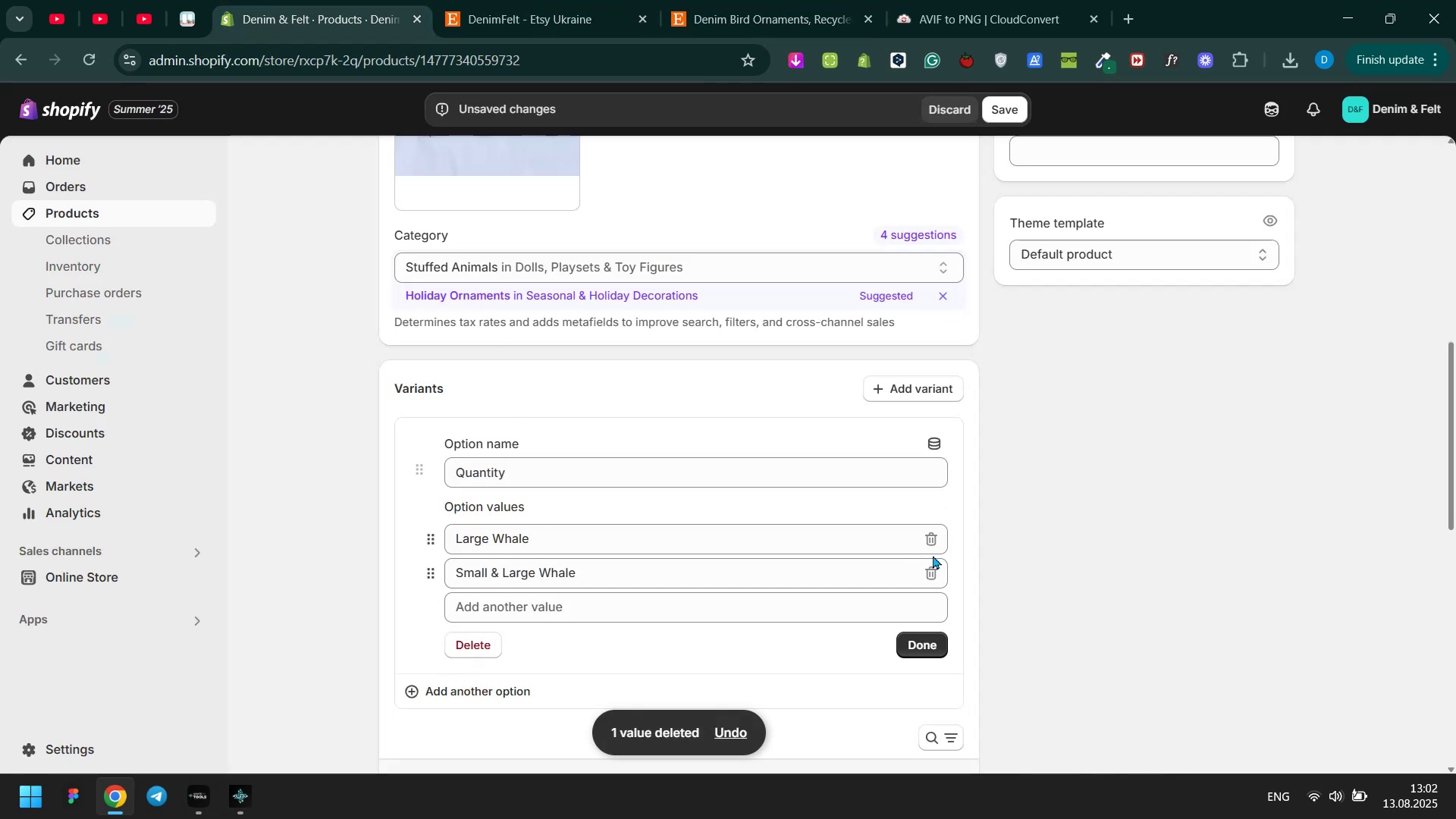 
left_click([932, 544])
 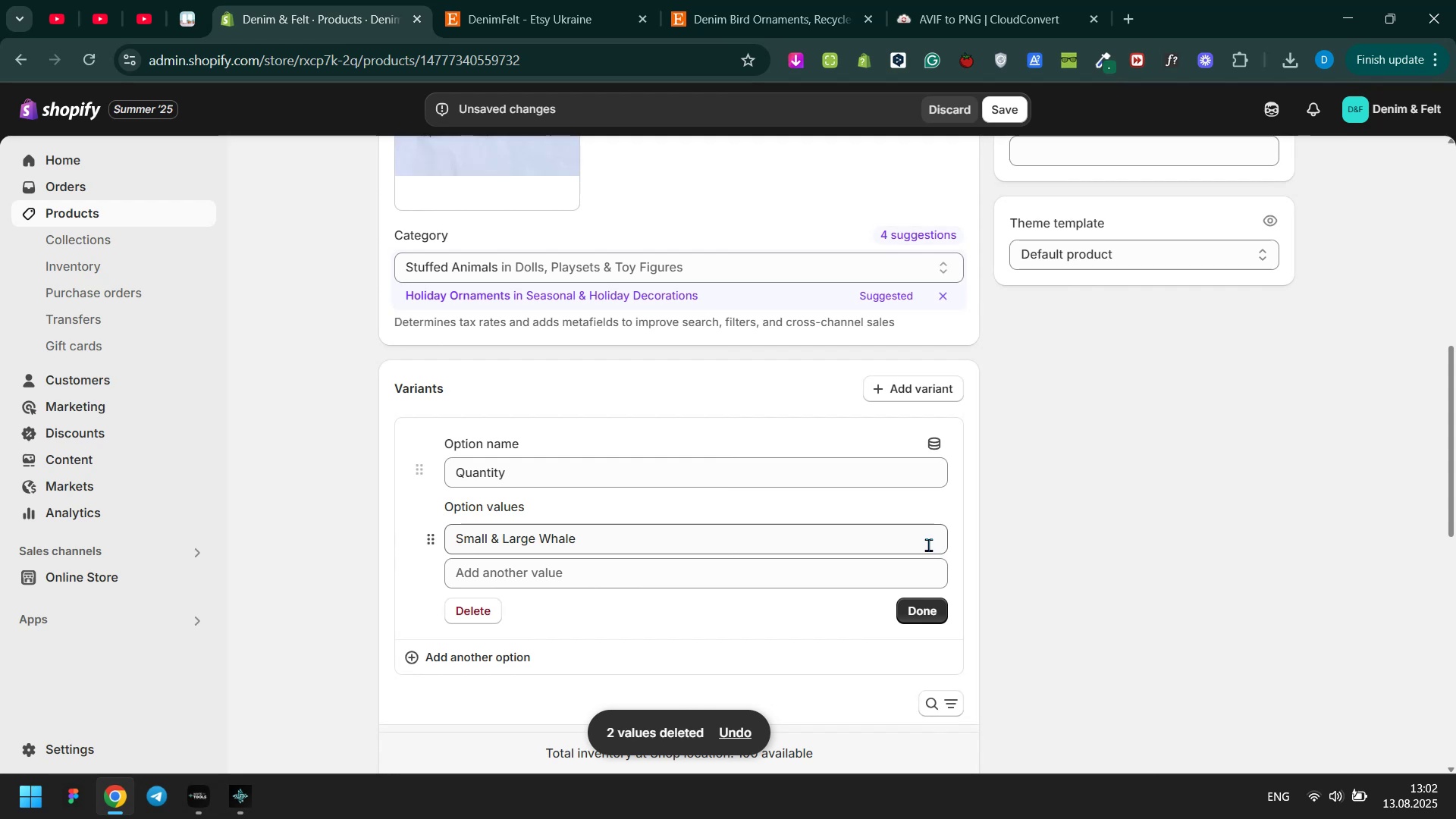 
double_click([921, 543])
 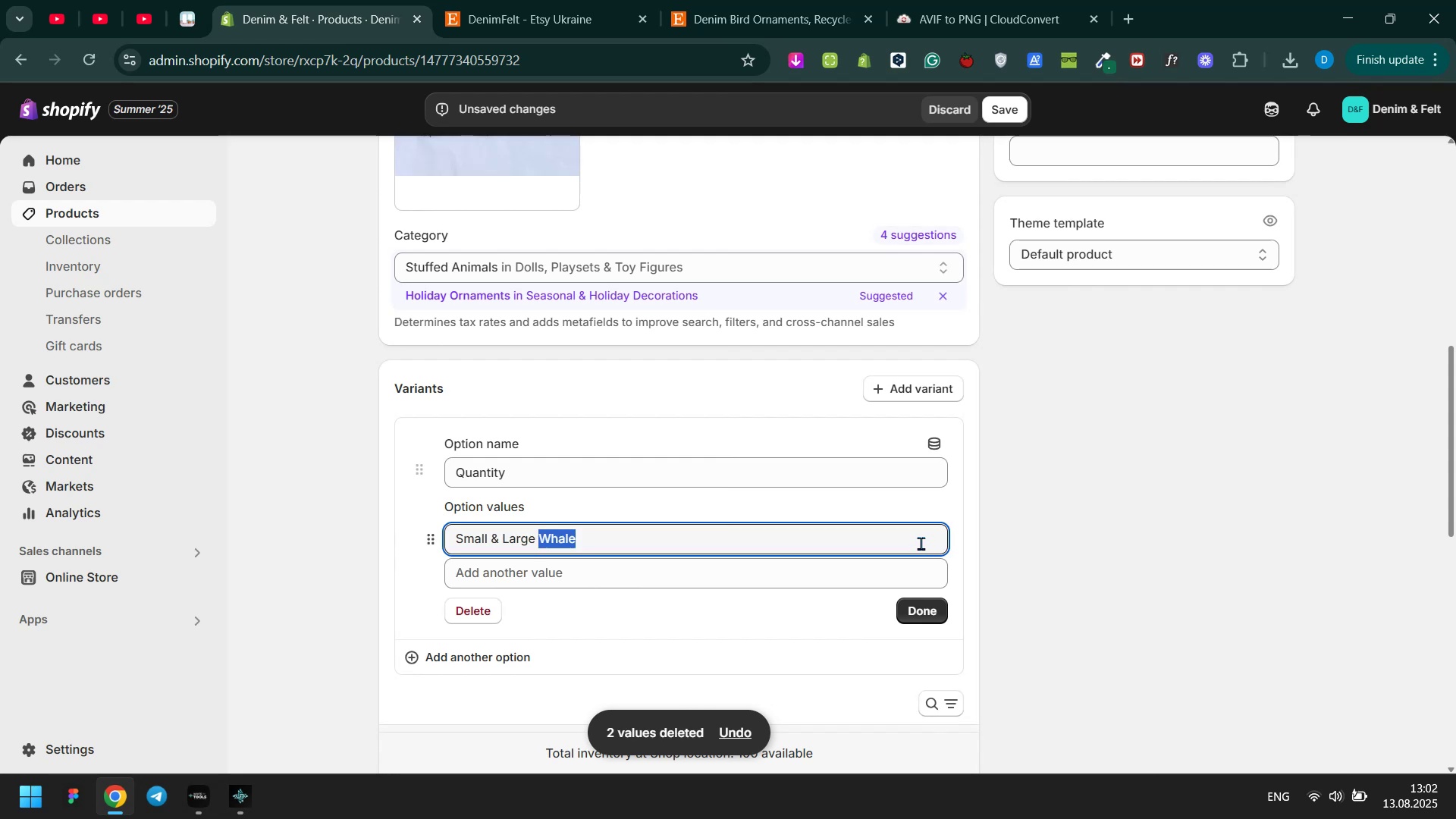 
triple_click([921, 543])
 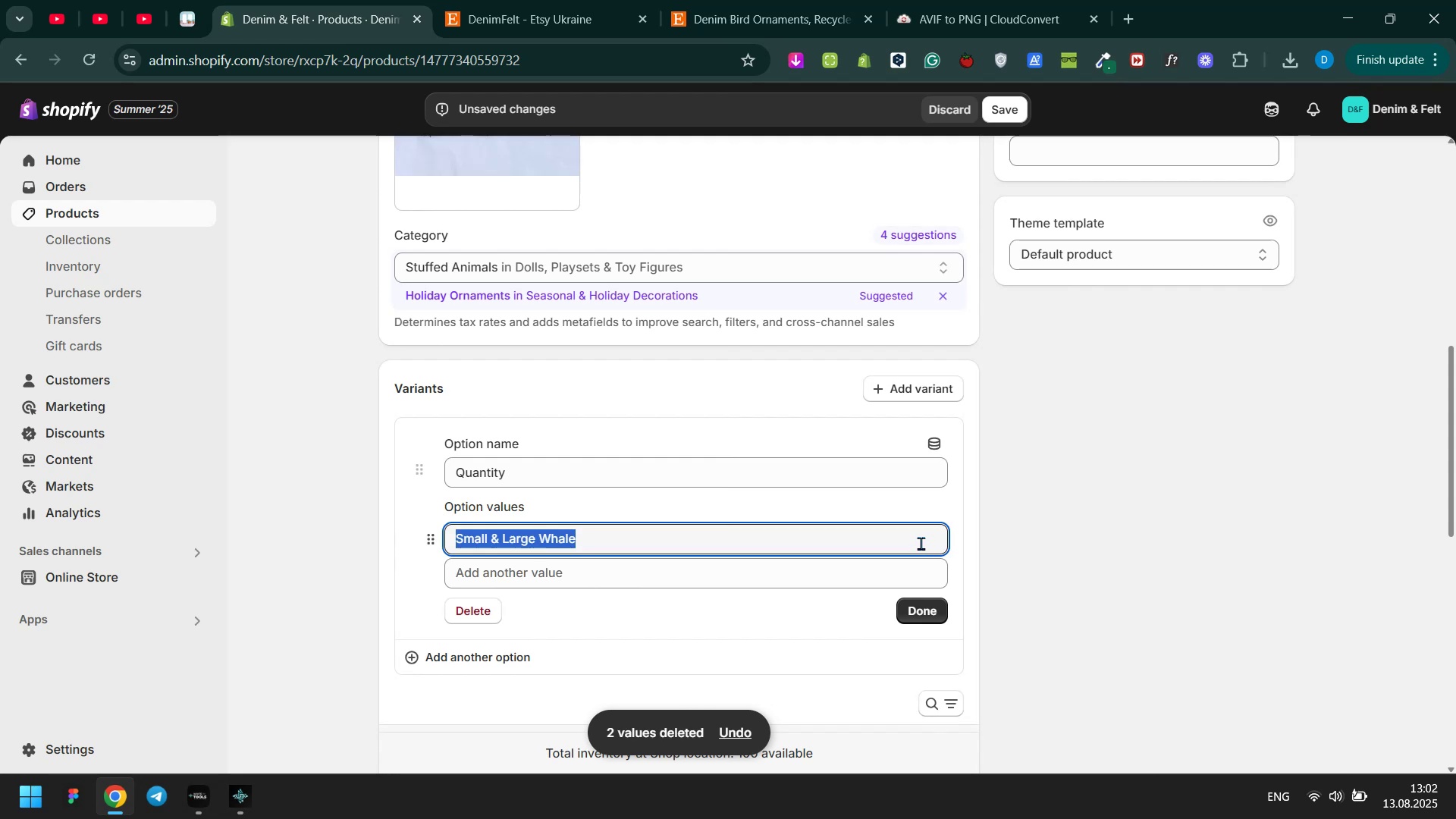 
triple_click([921, 543])
 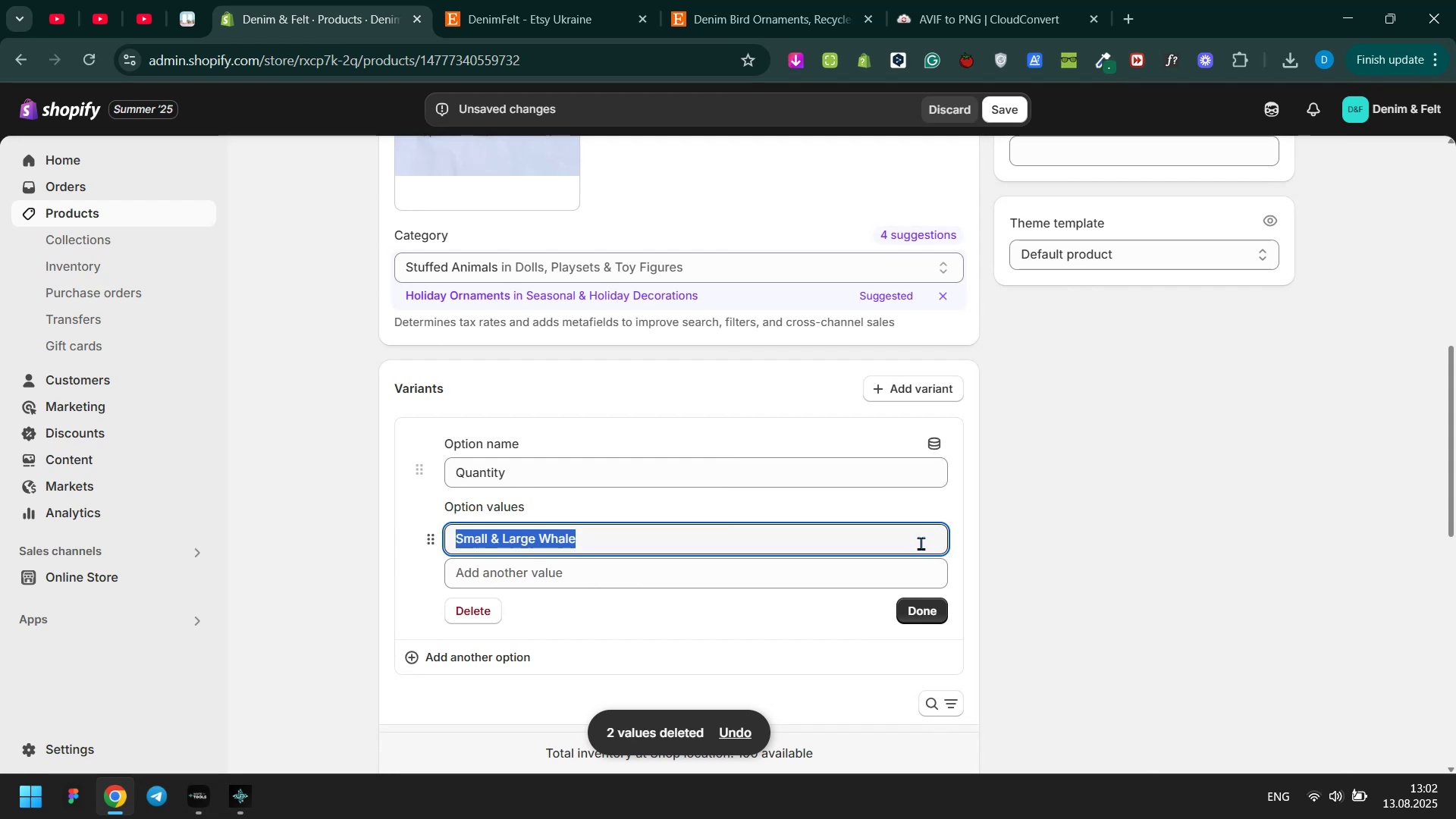 
key(1)
 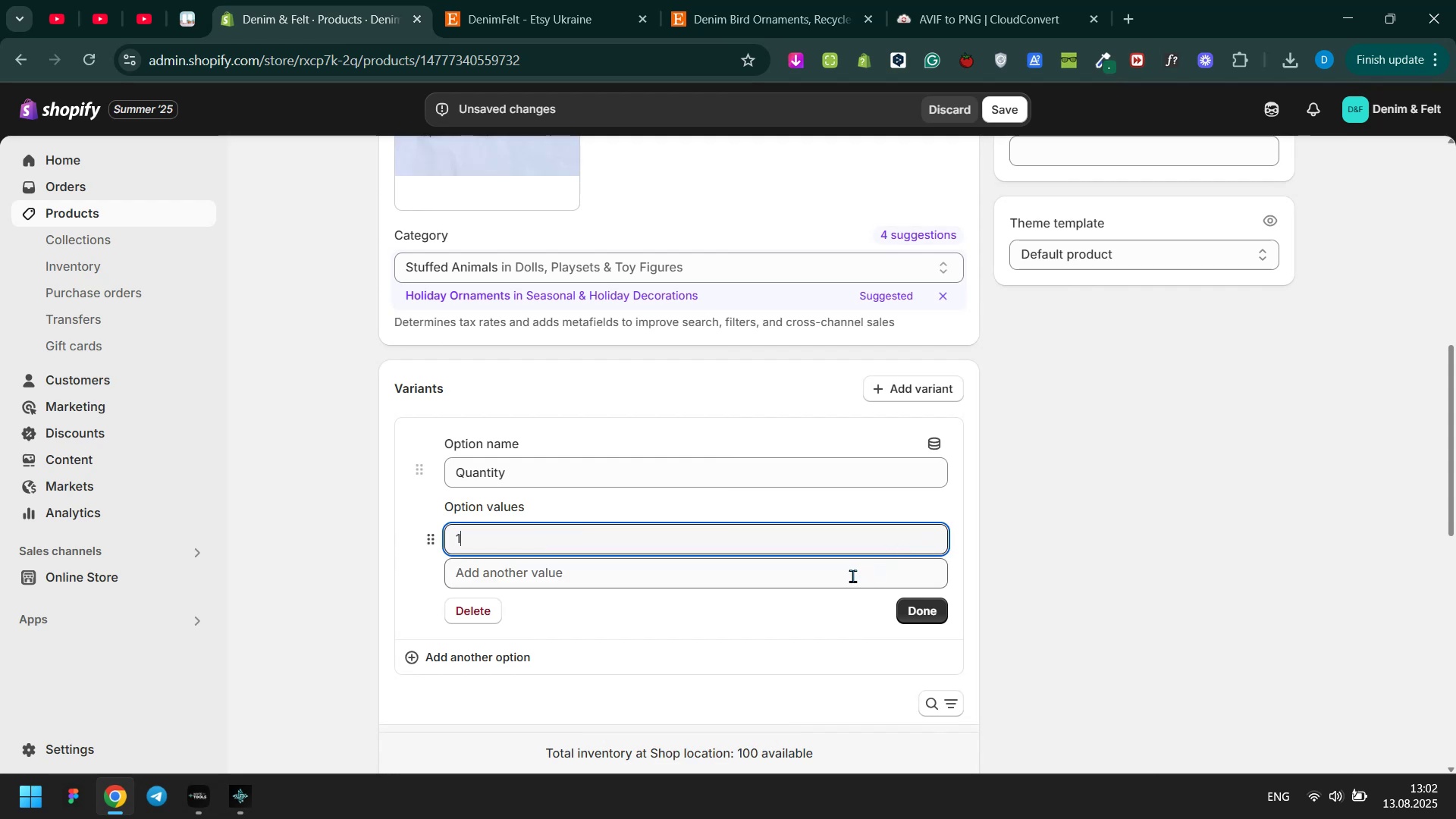 
left_click([852, 576])
 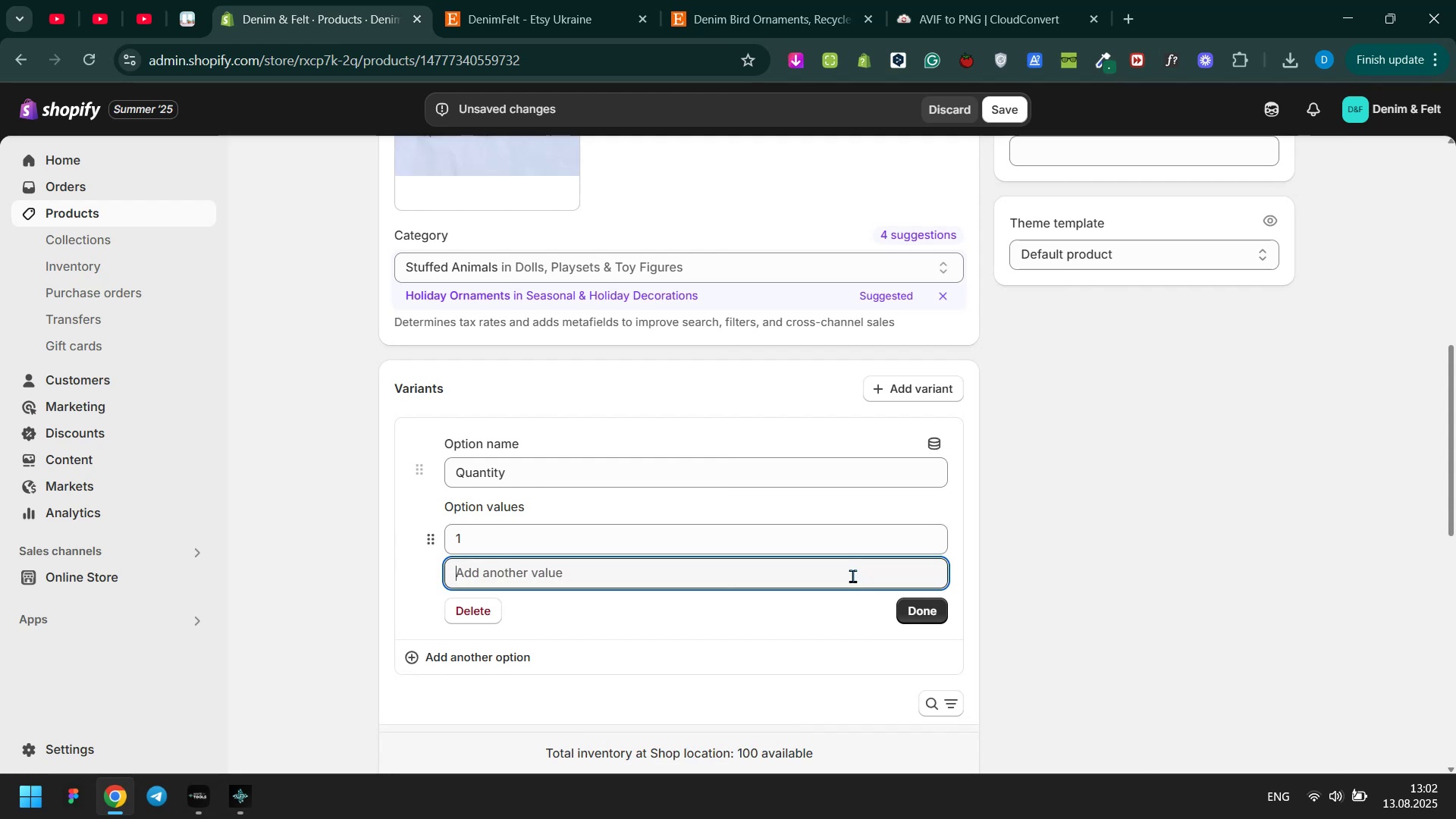 
key(2)
 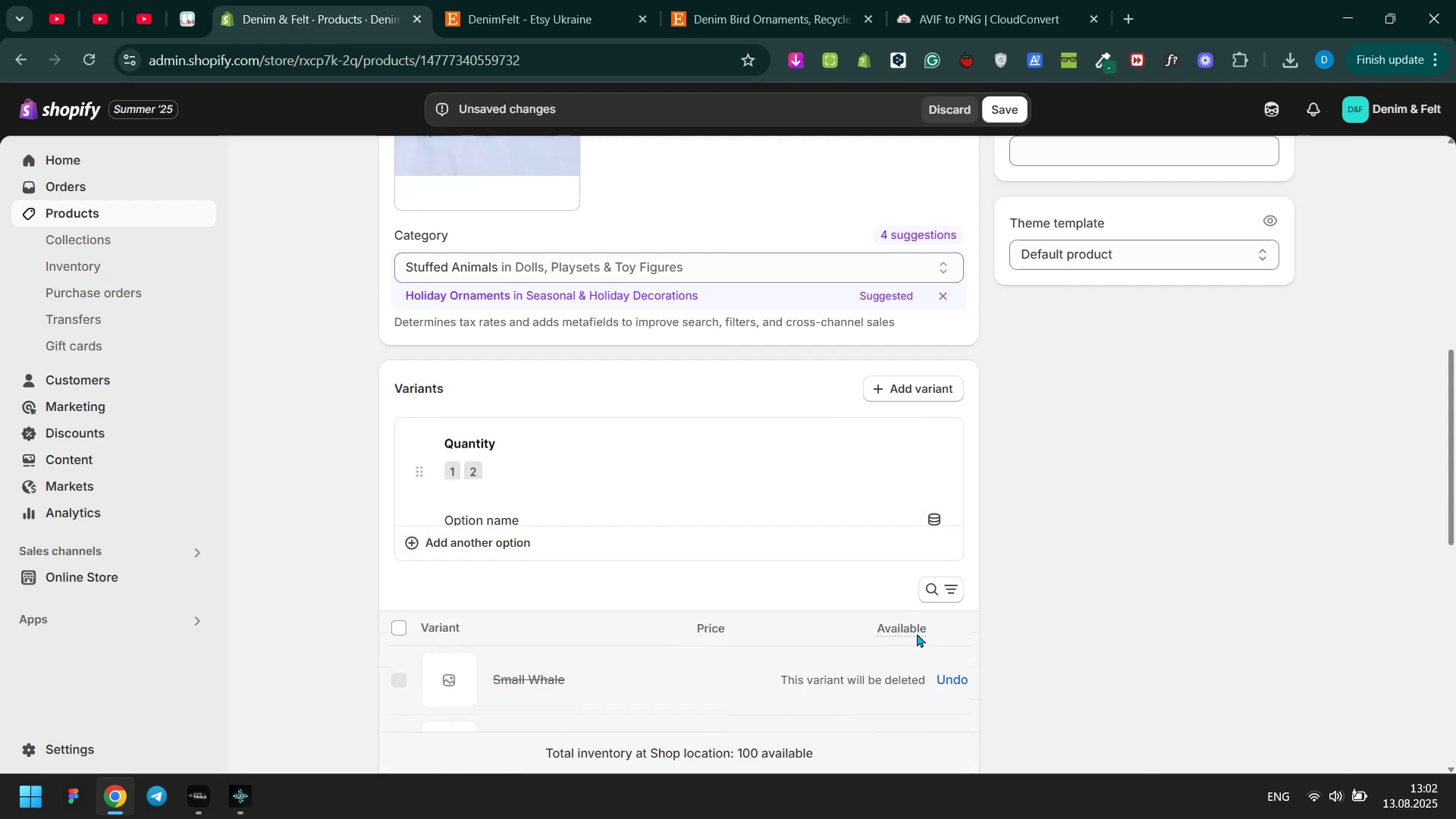 
scroll: coordinate [1084, 517], scroll_direction: down, amount: 3.0
 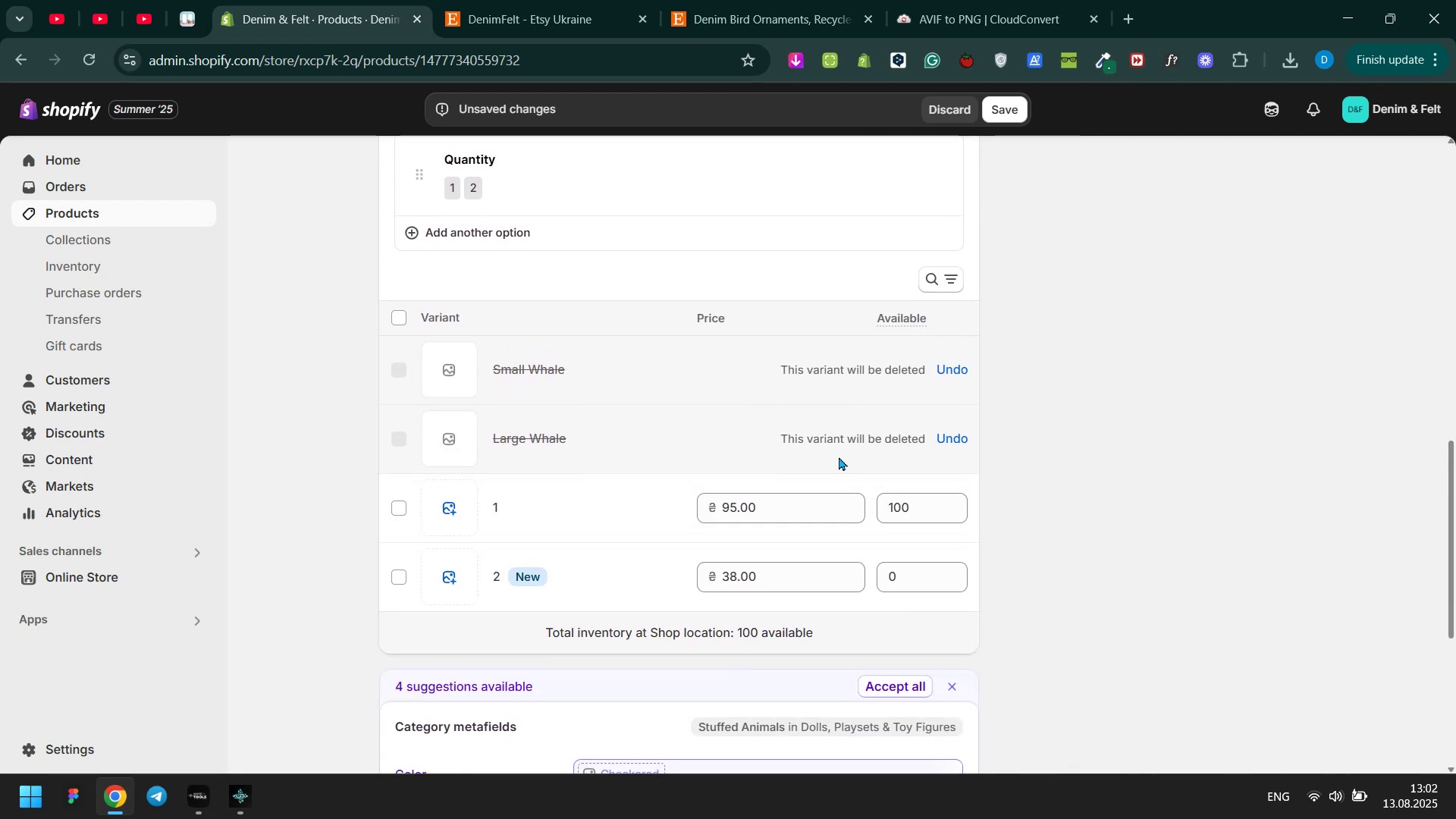 
left_click([539, 0])
 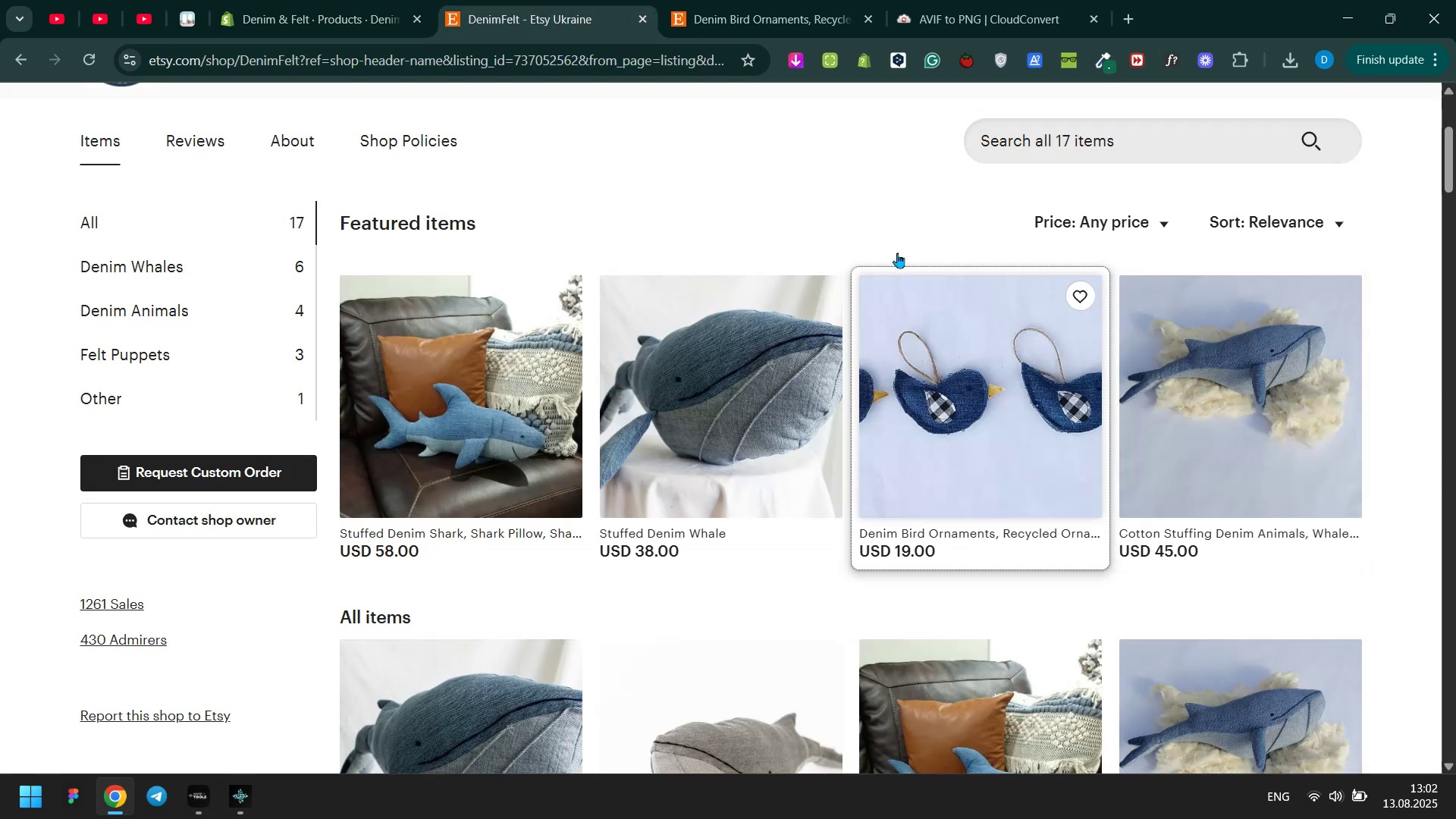 
left_click([763, 11])
 